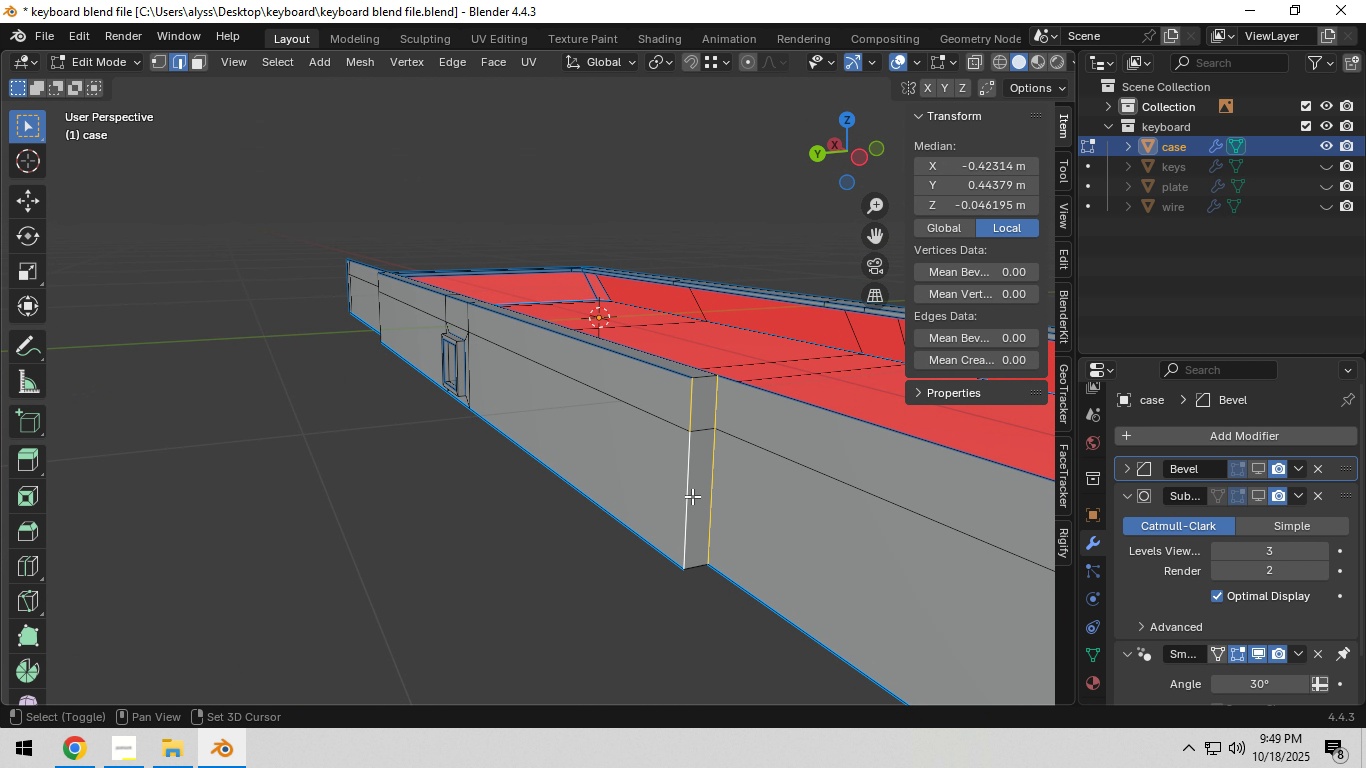 
left_click([693, 493])
 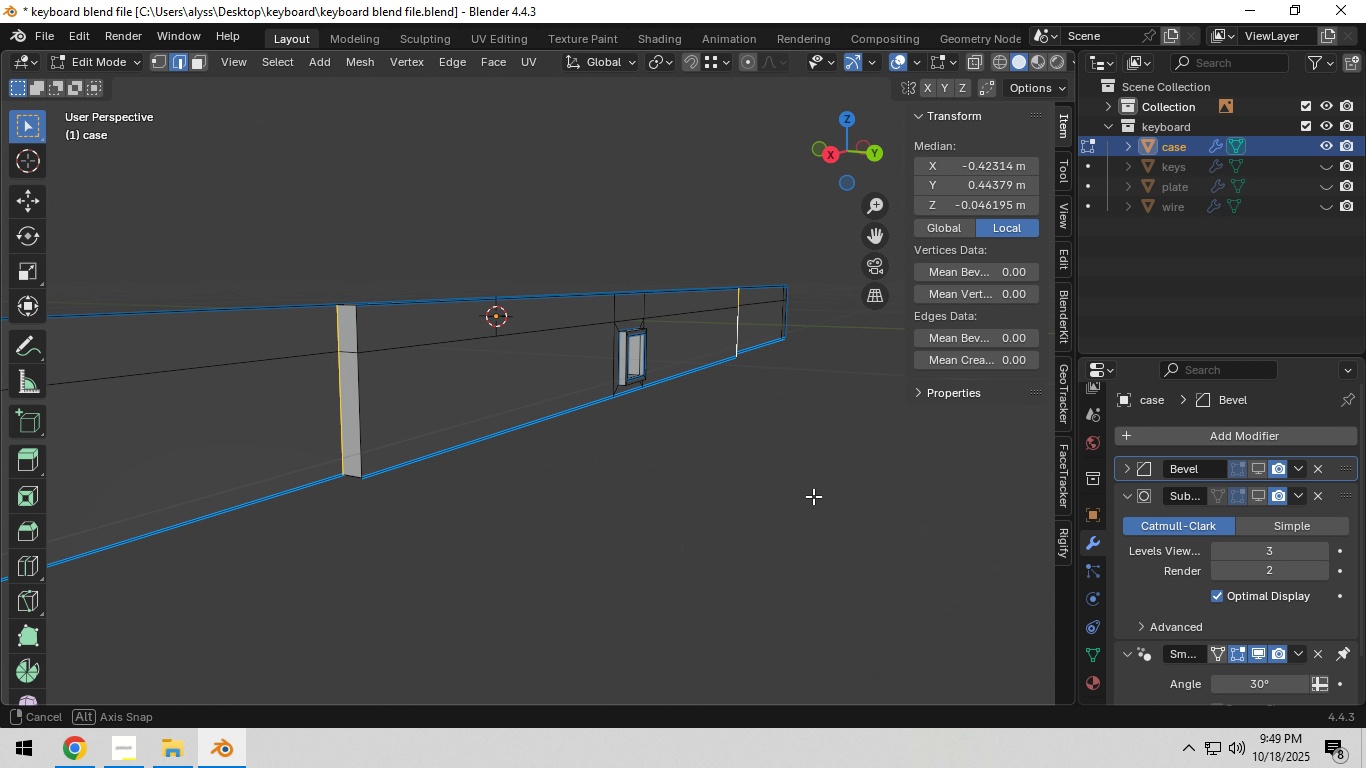 
hold_key(key=ShiftLeft, duration=1.53)
 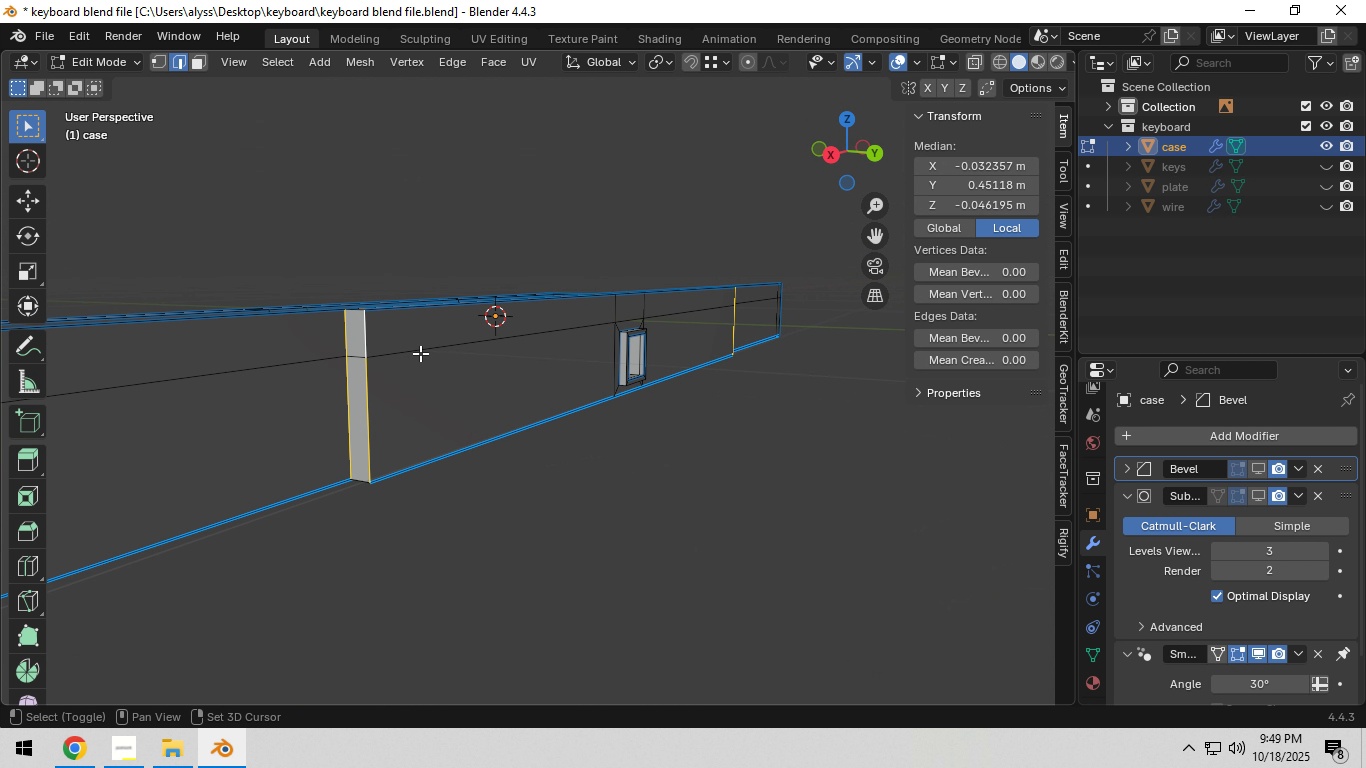 
key(Shift+ShiftLeft)
 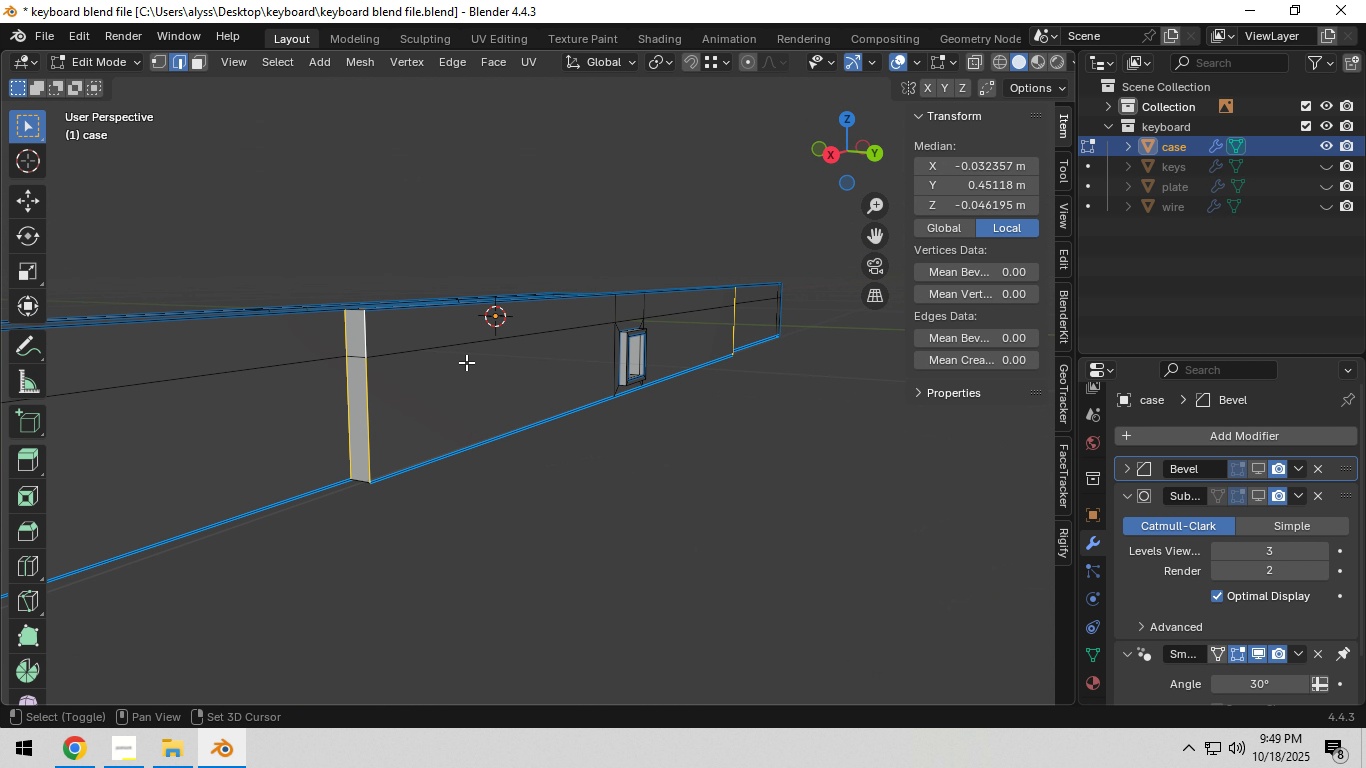 
key(Shift+ShiftLeft)
 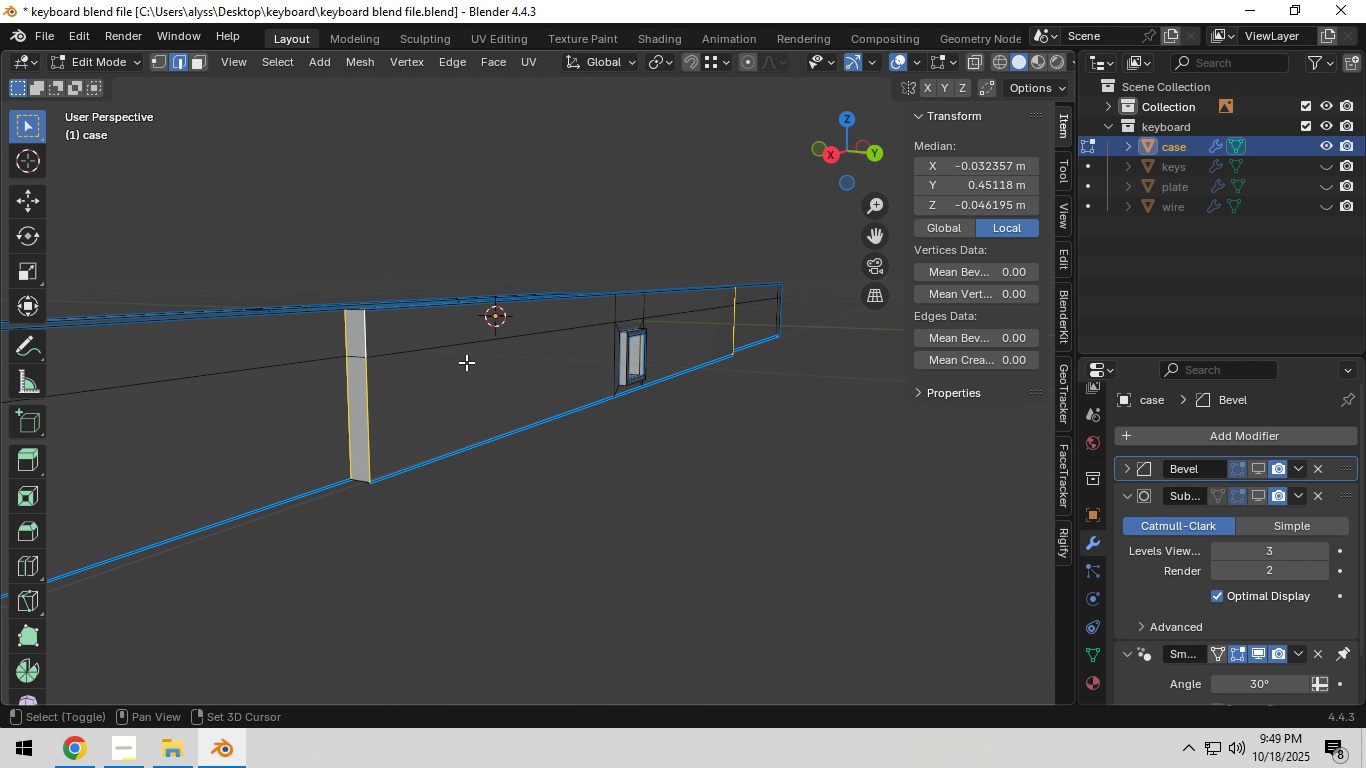 
key(Shift+ShiftLeft)
 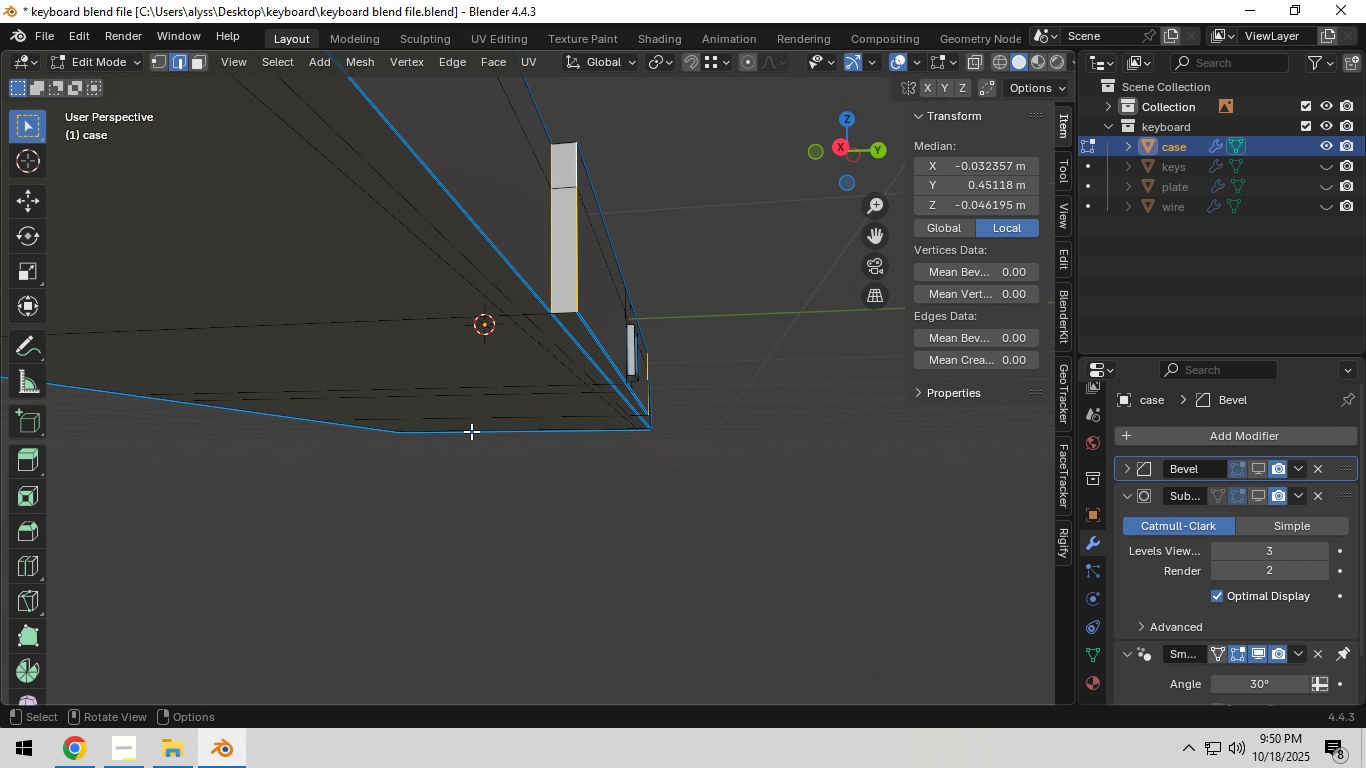 
hold_key(key=ShiftLeft, duration=1.02)
left_click([563, 310])
 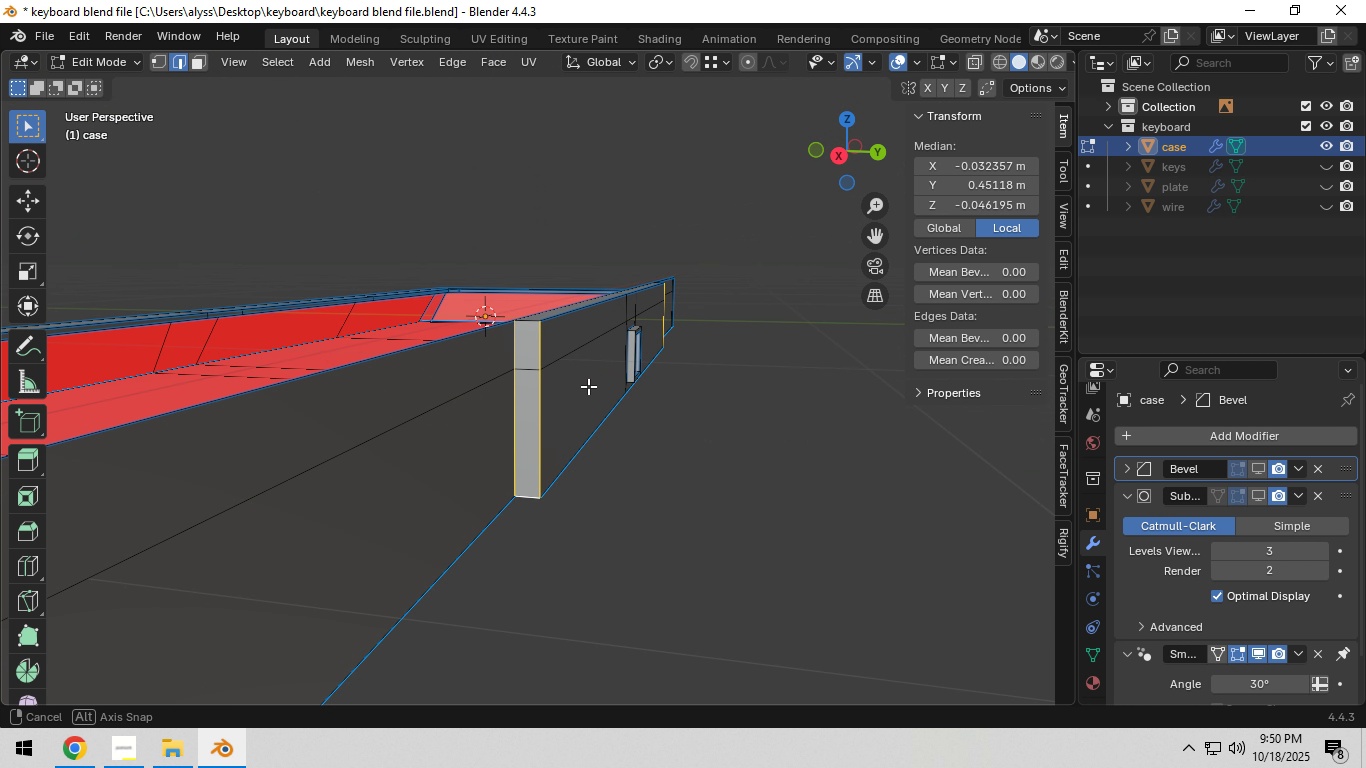 
hold_key(key=ShiftLeft, duration=0.74)
left_click([550, 443])
 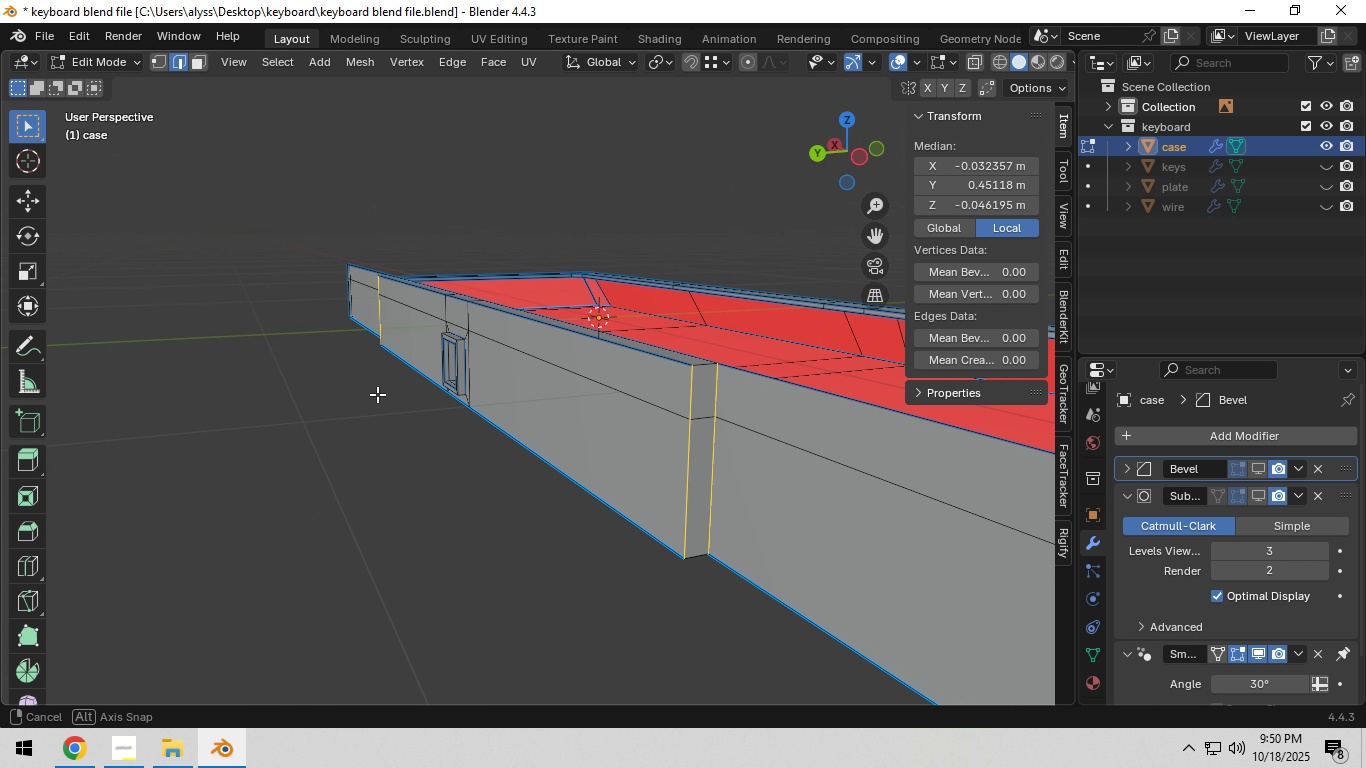 
hold_key(key=ShiftLeft, duration=1.53)
left_click([704, 366])
 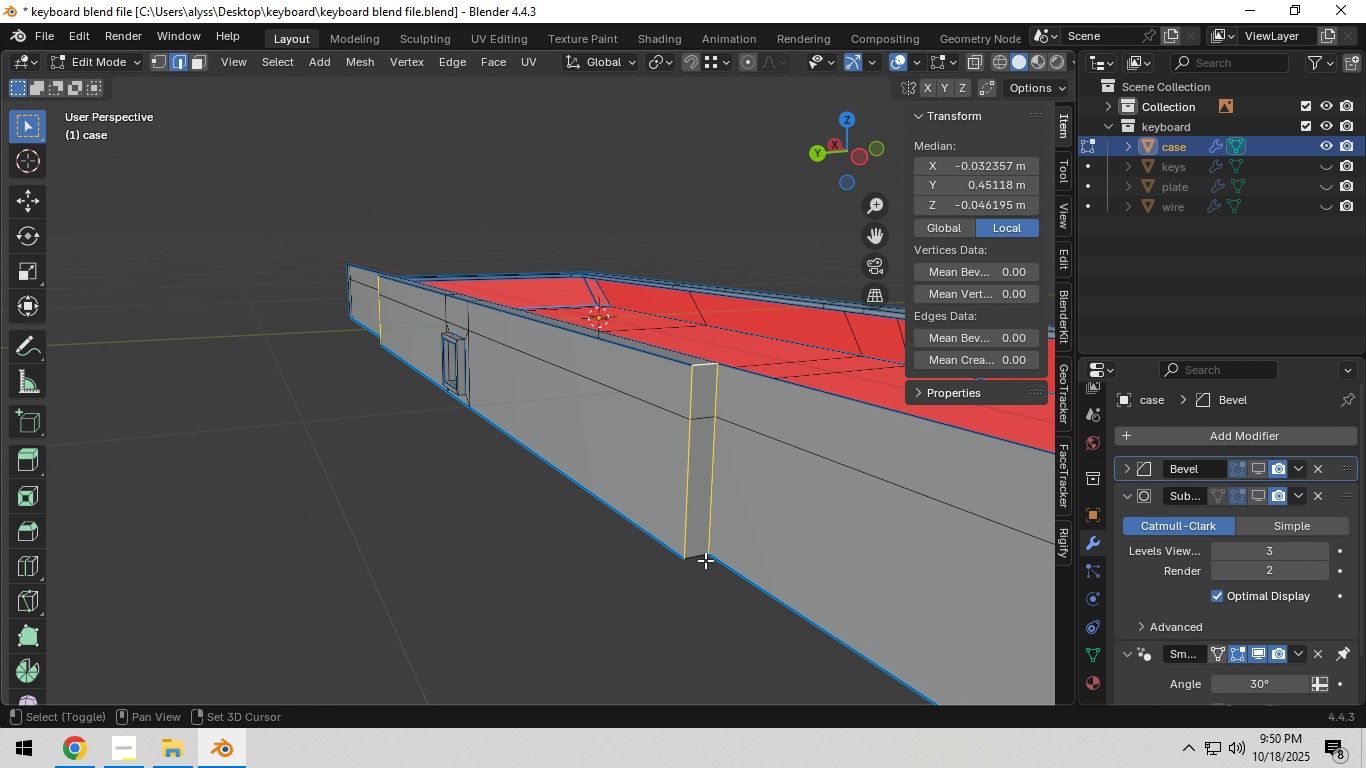 
hold_key(key=ShiftLeft, duration=0.6)
left_click([695, 554])
 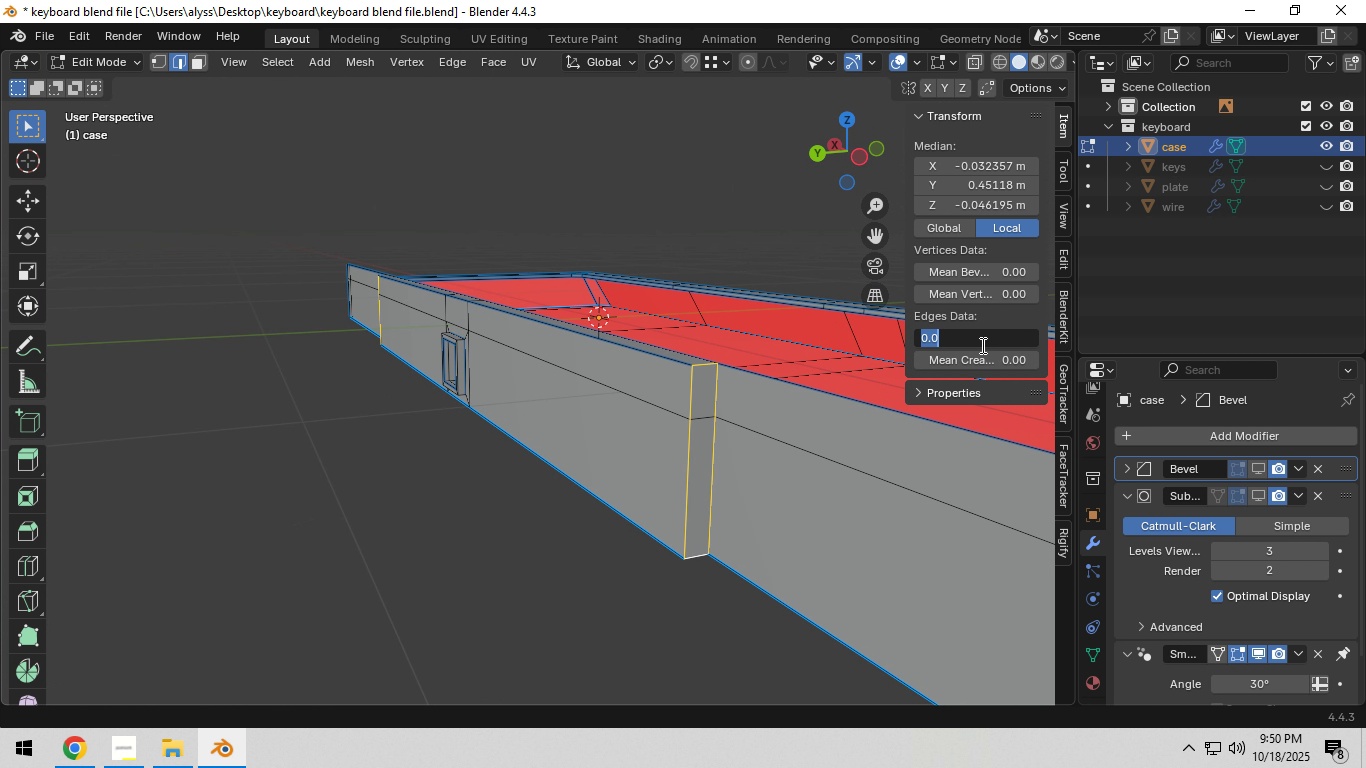 
key(NumpadDecimal)
 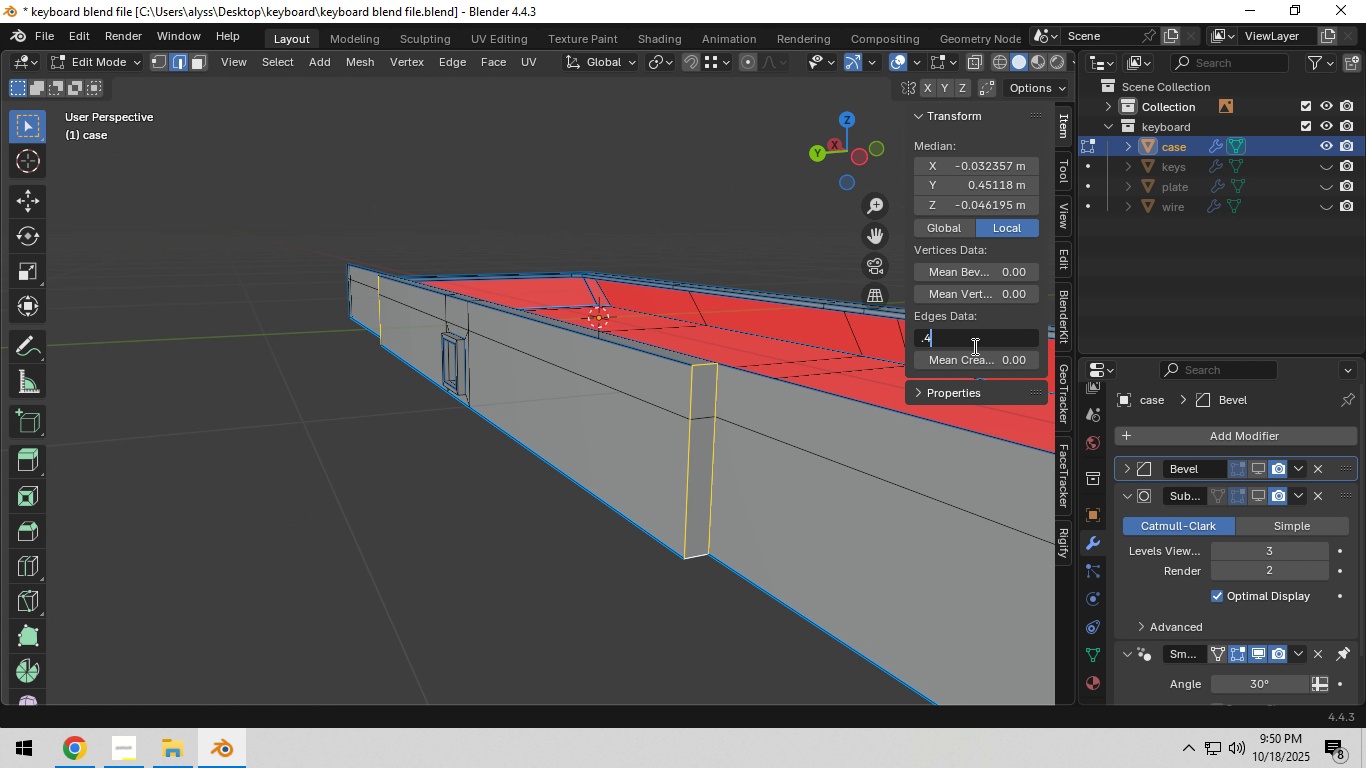 
key(Numpad4)
 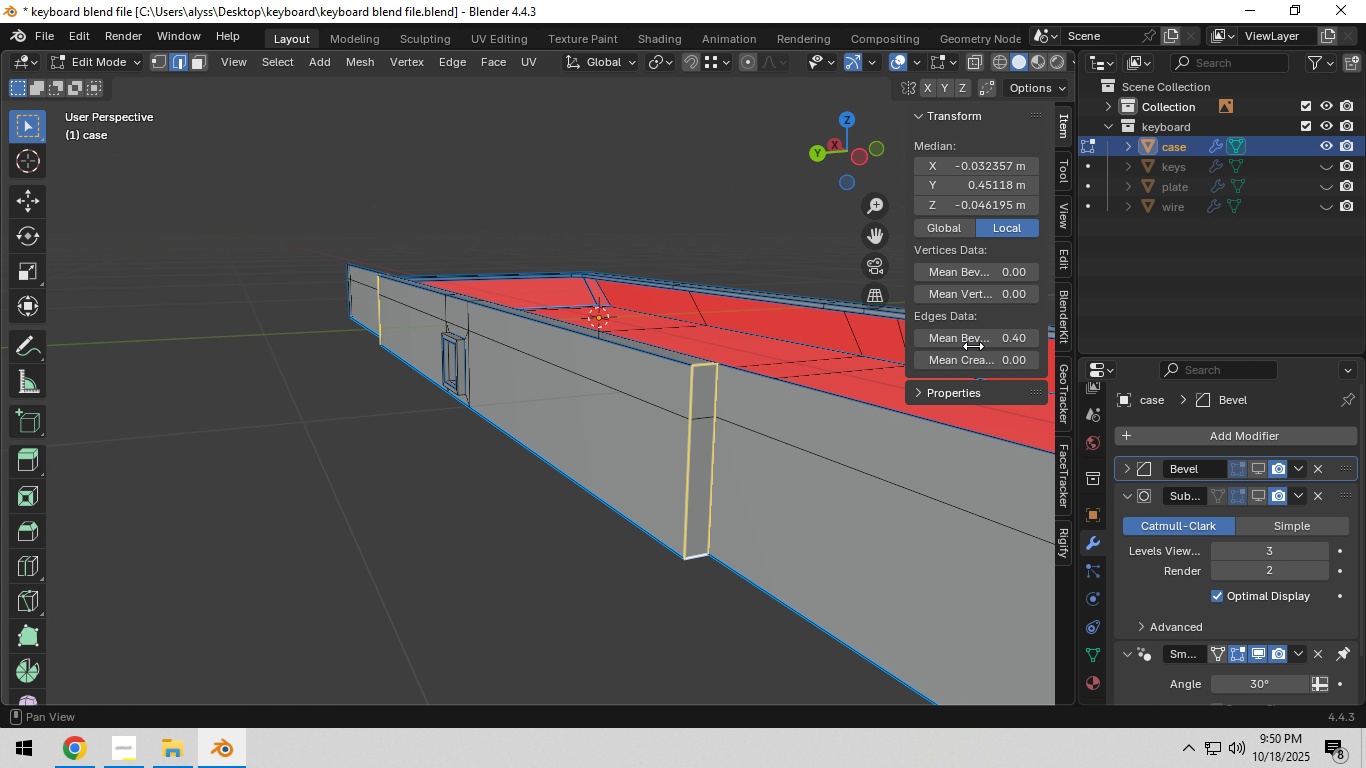 
key(NumpadEnter)
 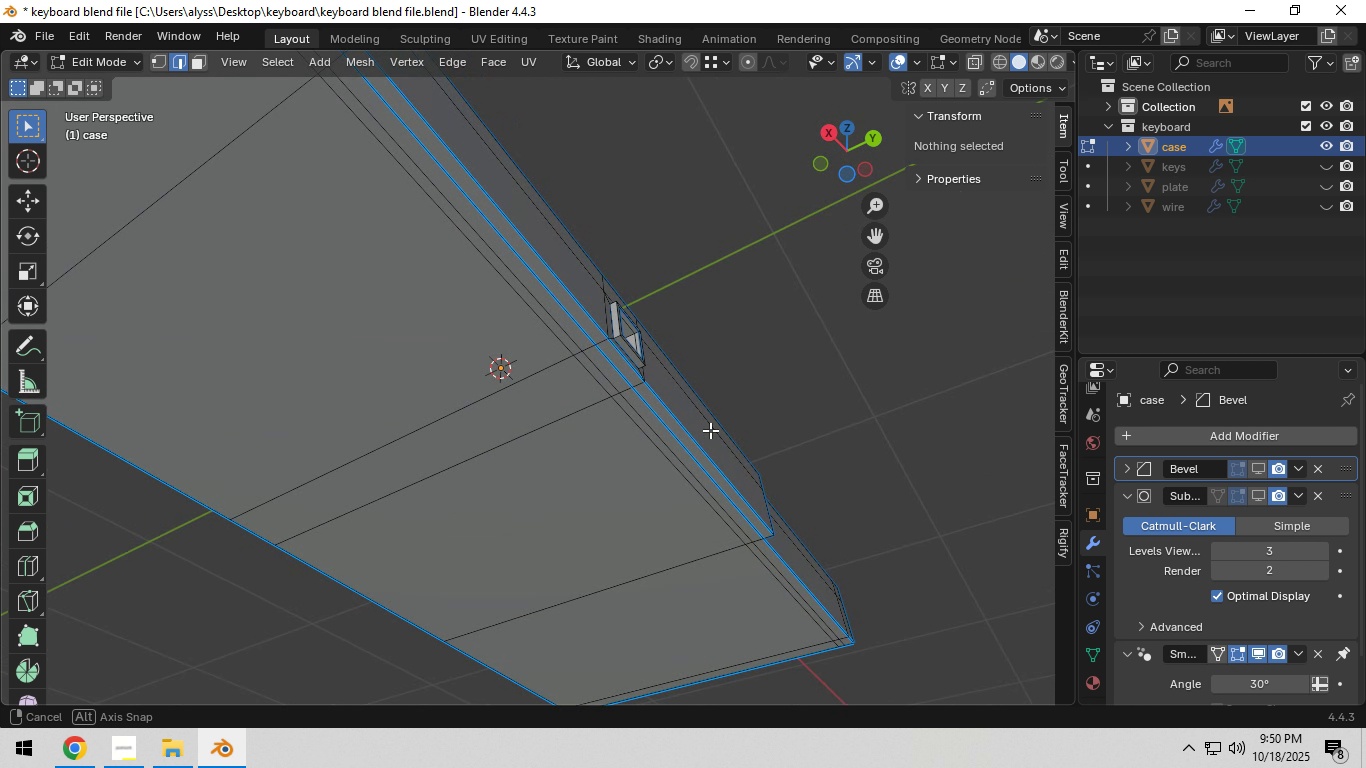 
wait(6.24)
 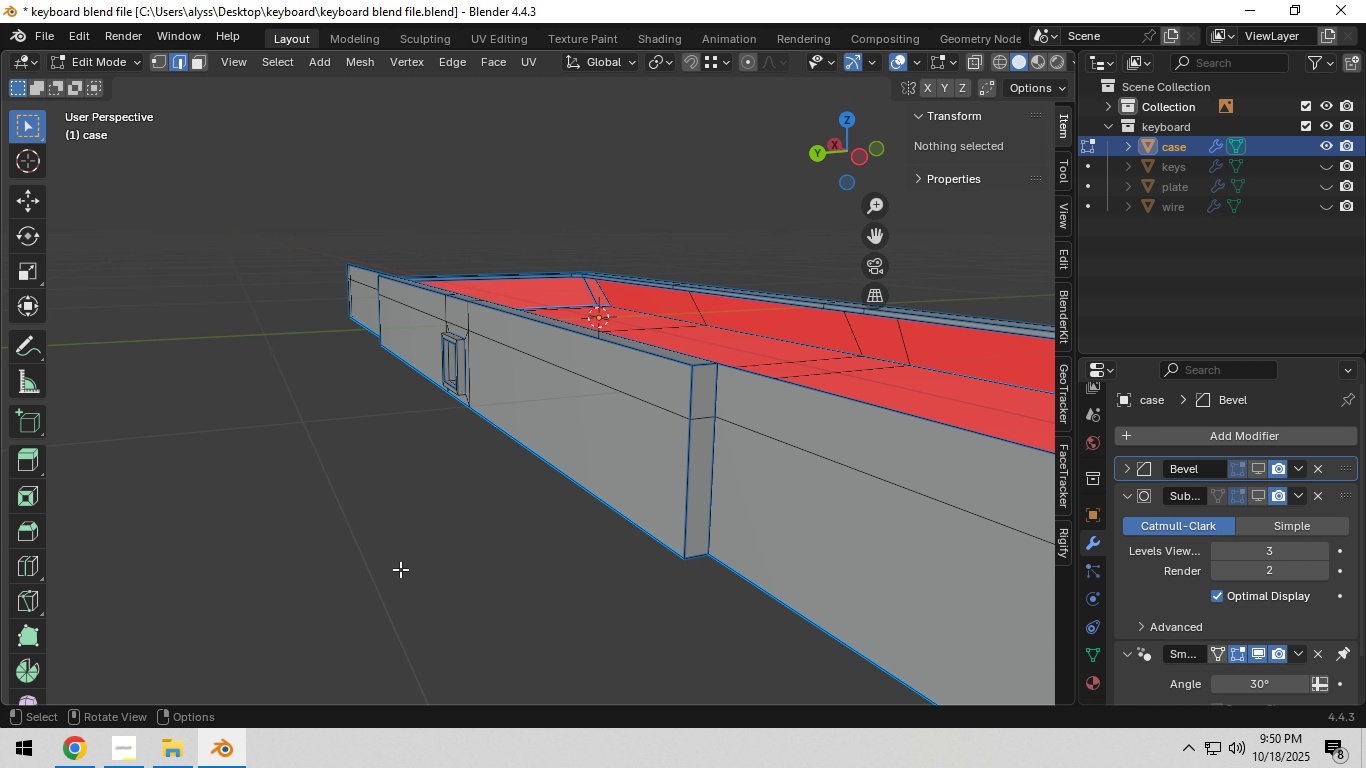 
left_click([590, 341])
 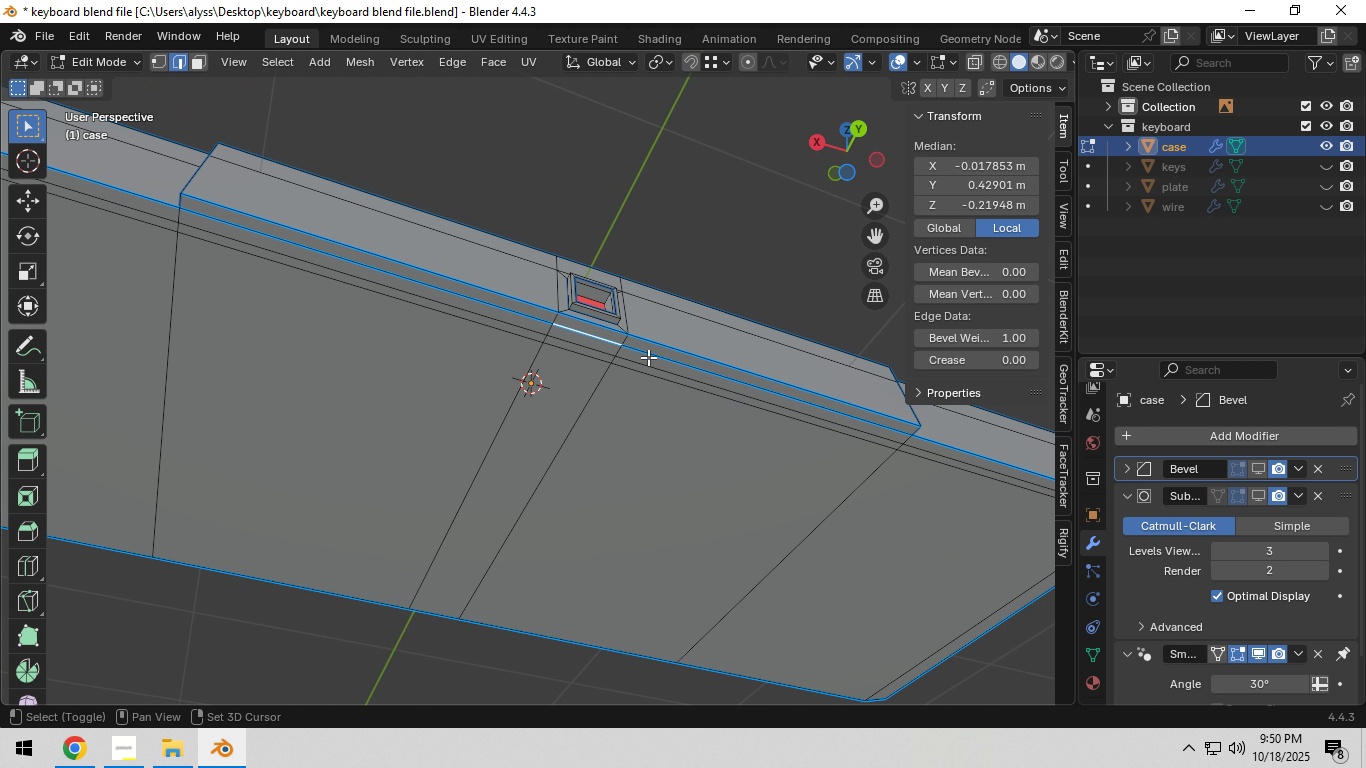 
hold_key(key=ShiftLeft, duration=1.5)
left_click([651, 357])
 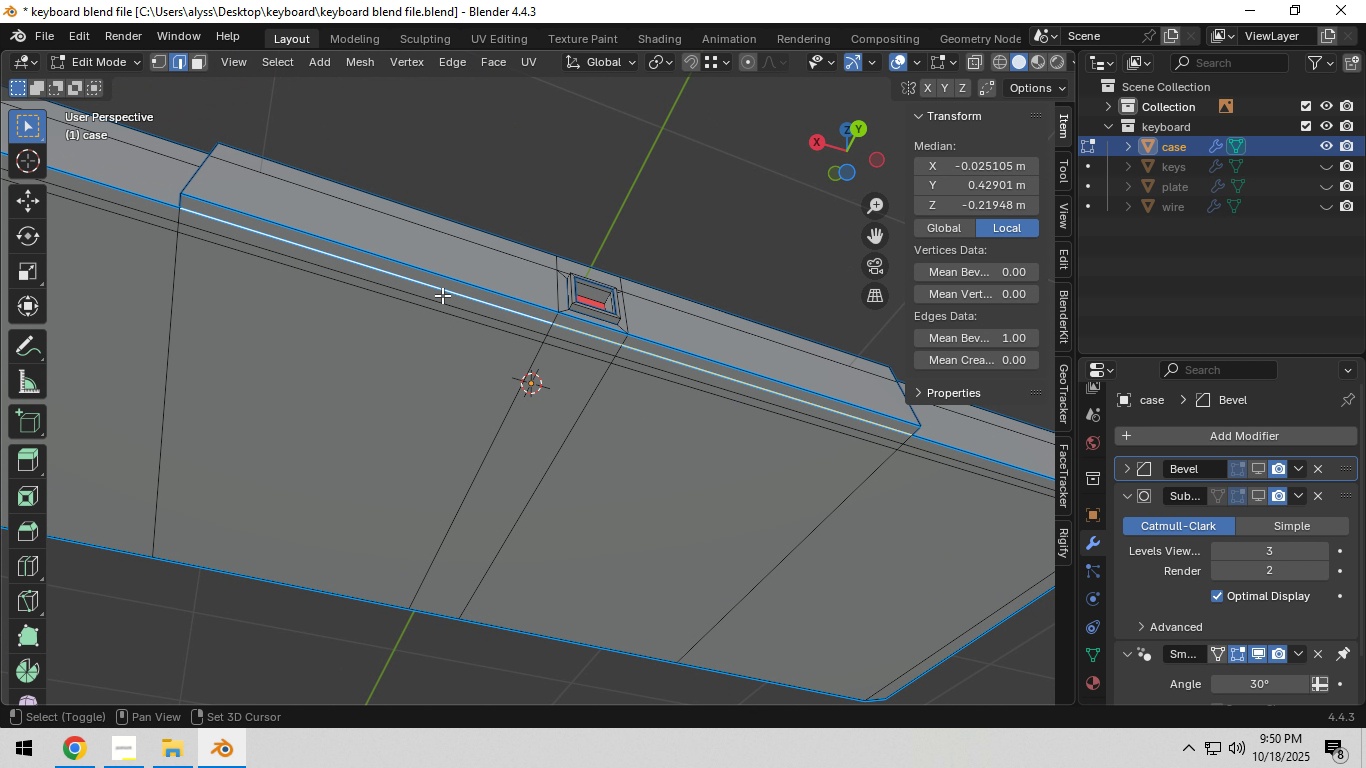 
left_click([441, 295])
 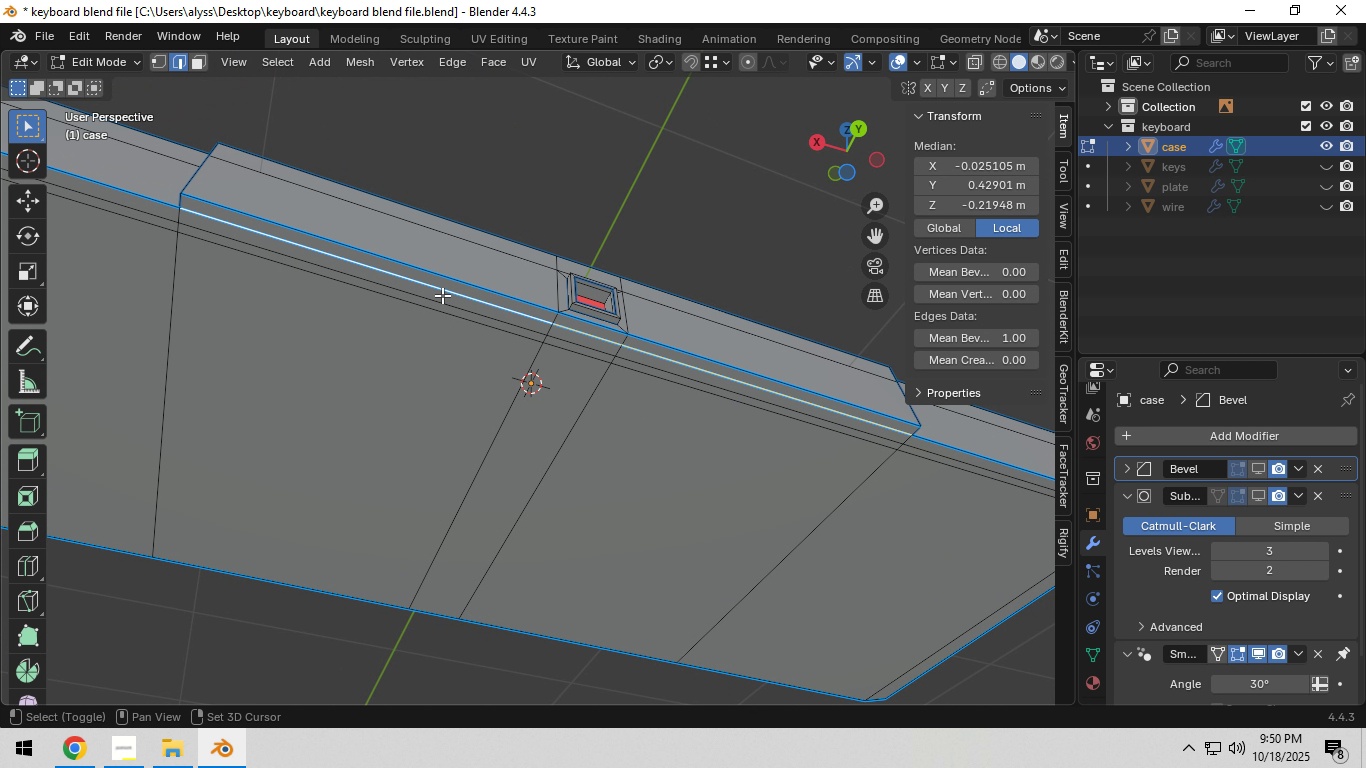 
key(Shift+ShiftLeft)
 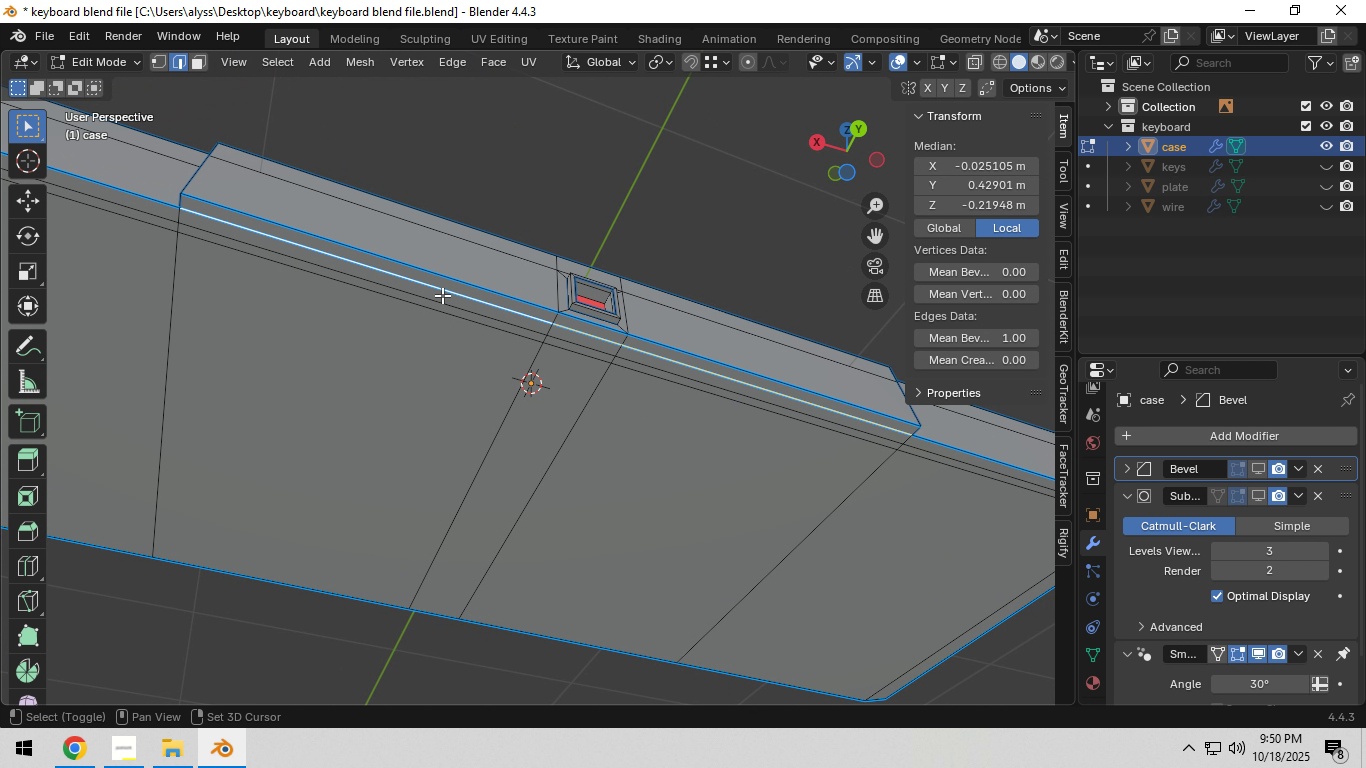 
key(Shift+ShiftLeft)
 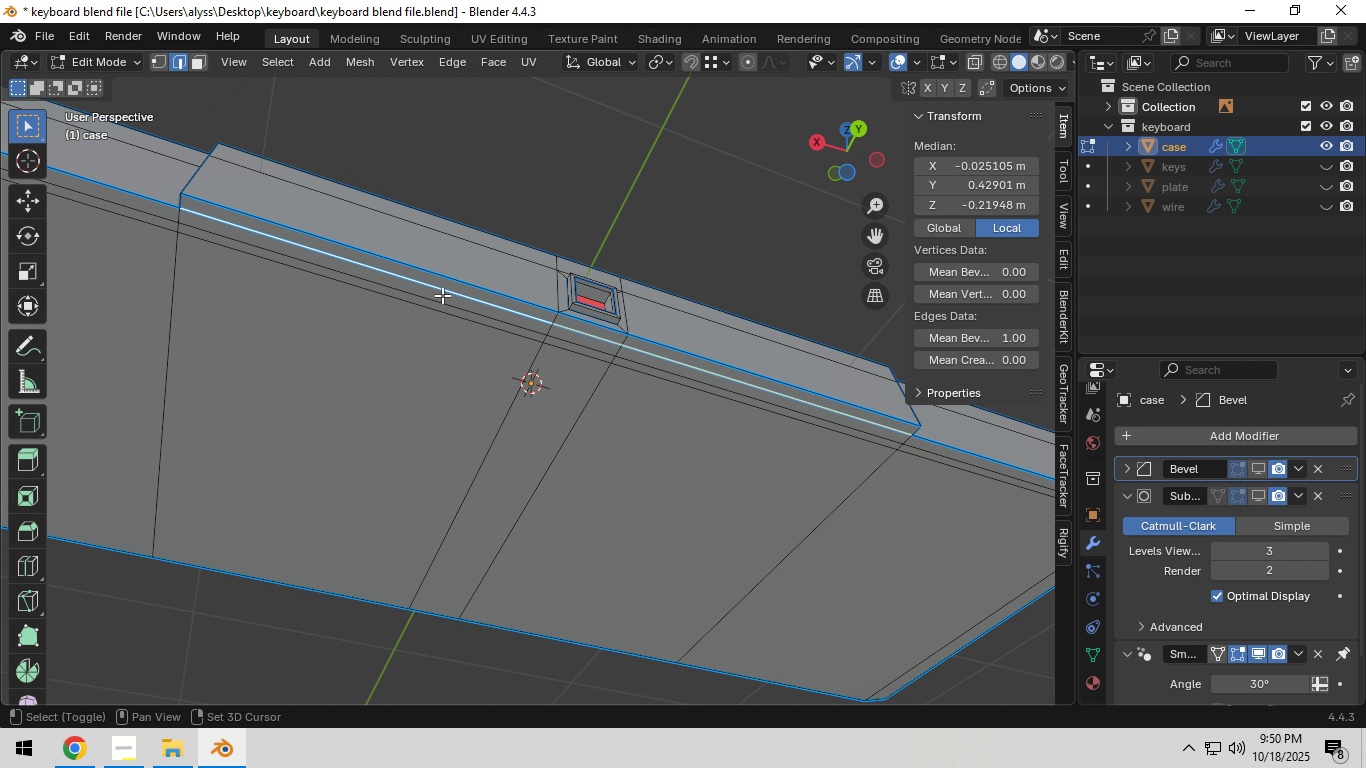 
key(Shift+ShiftLeft)
 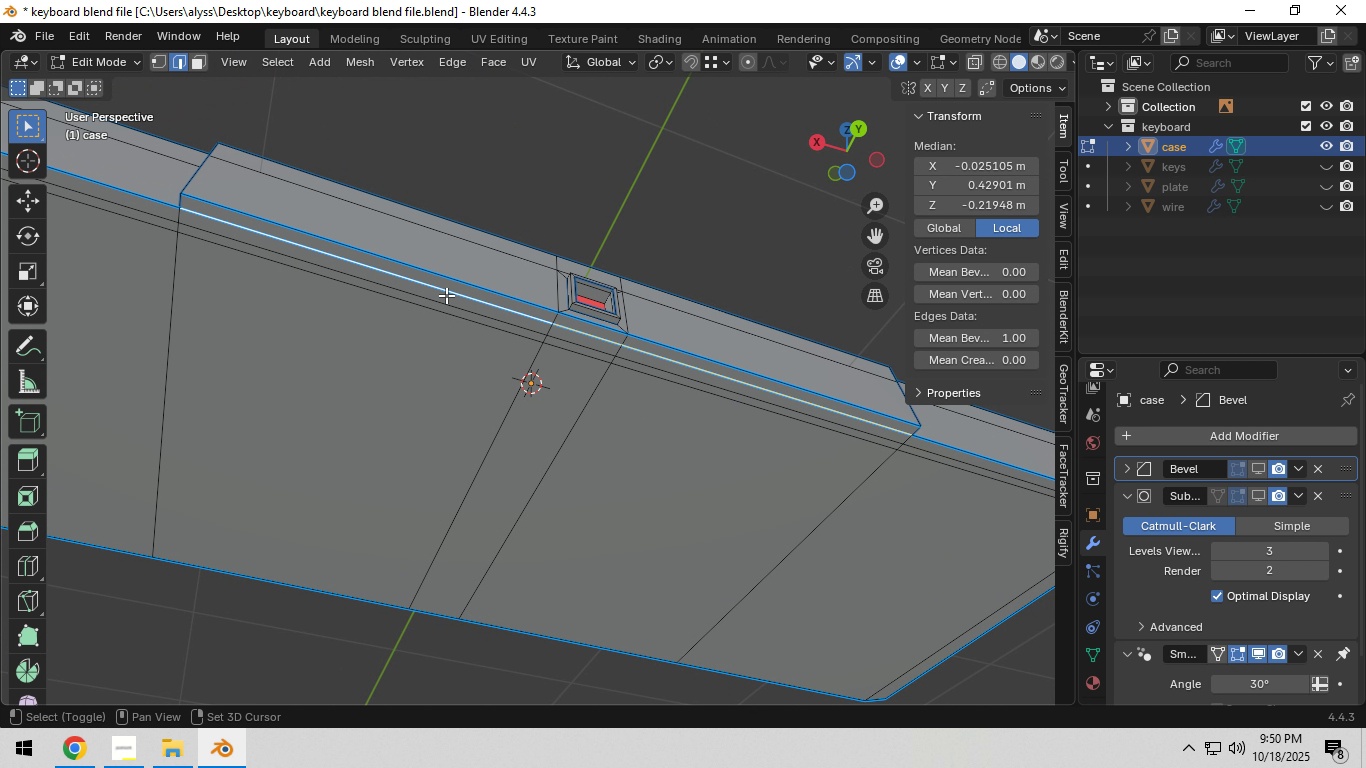 
key(Shift+ShiftLeft)
 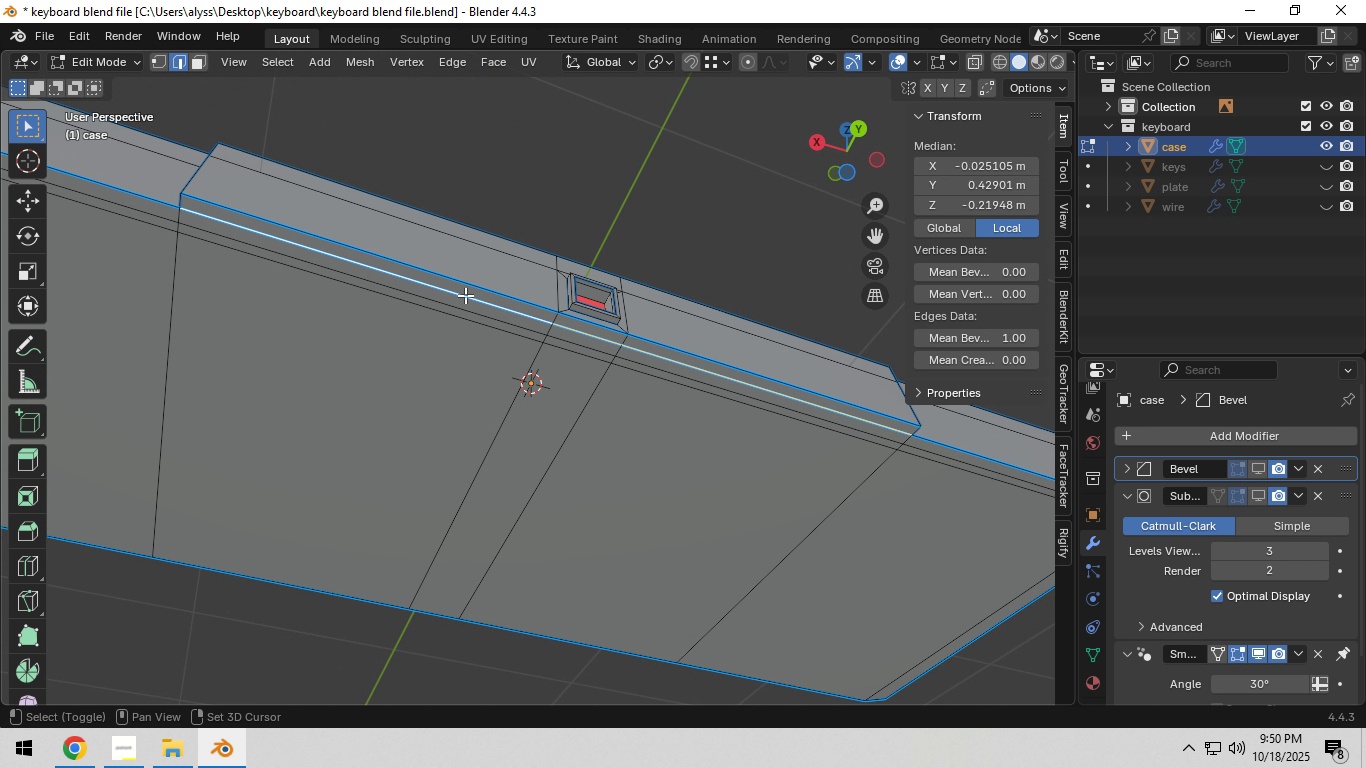 
key(Shift+ShiftLeft)
 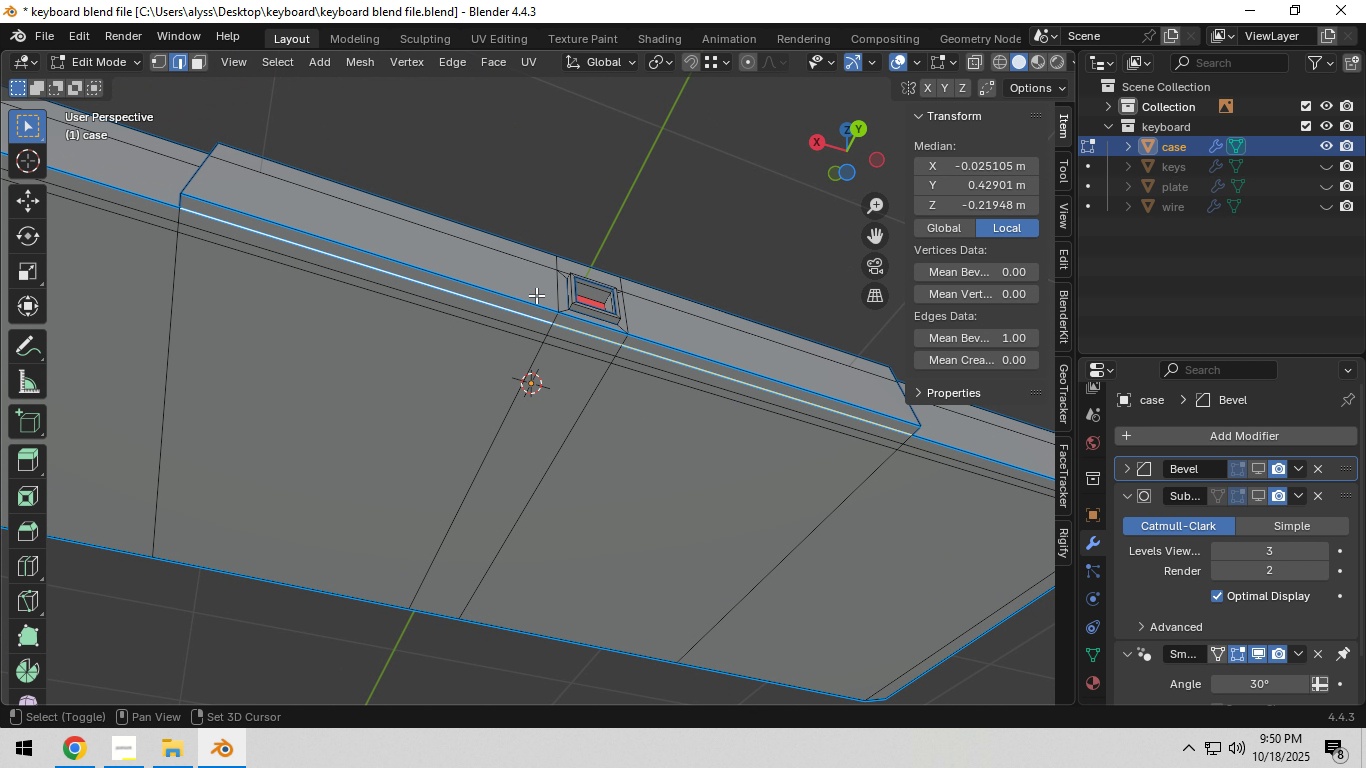 
key(Shift+ShiftLeft)
 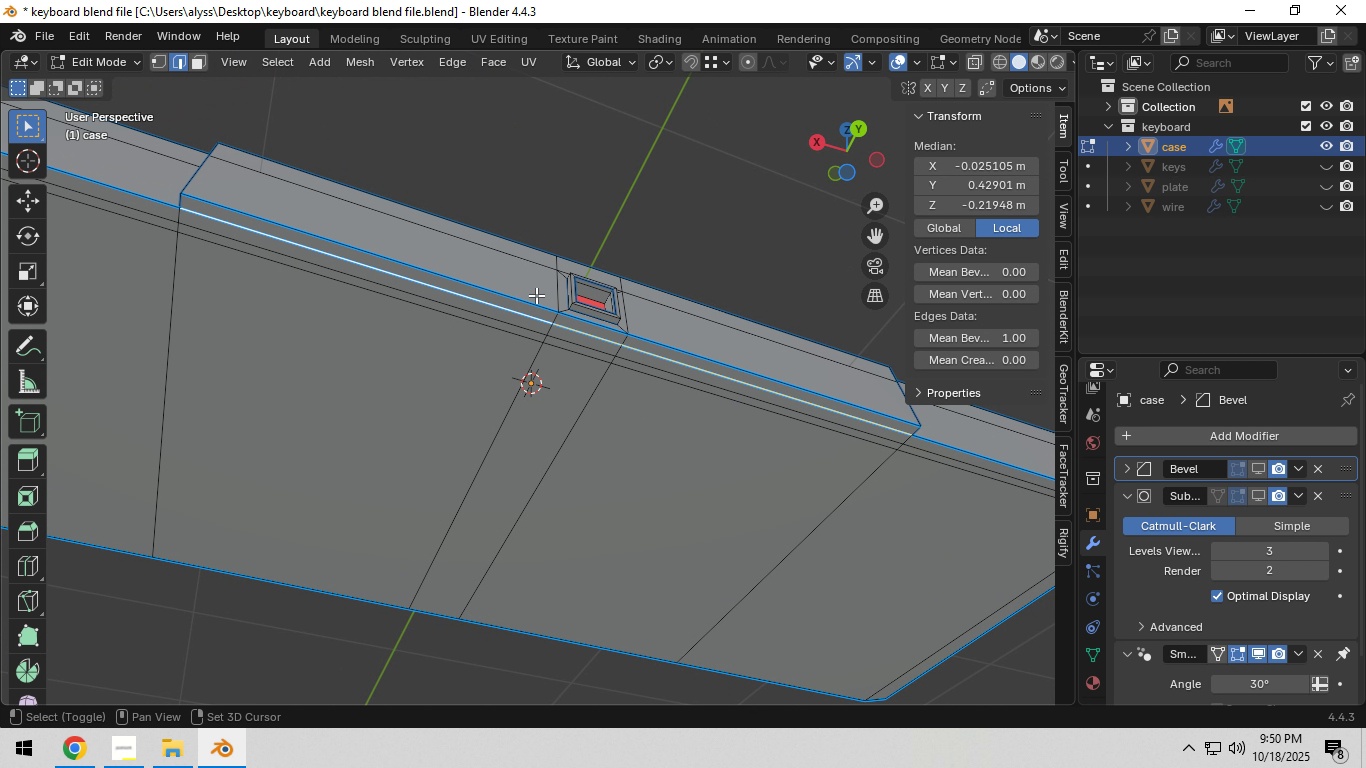 
key(Shift+ShiftLeft)
 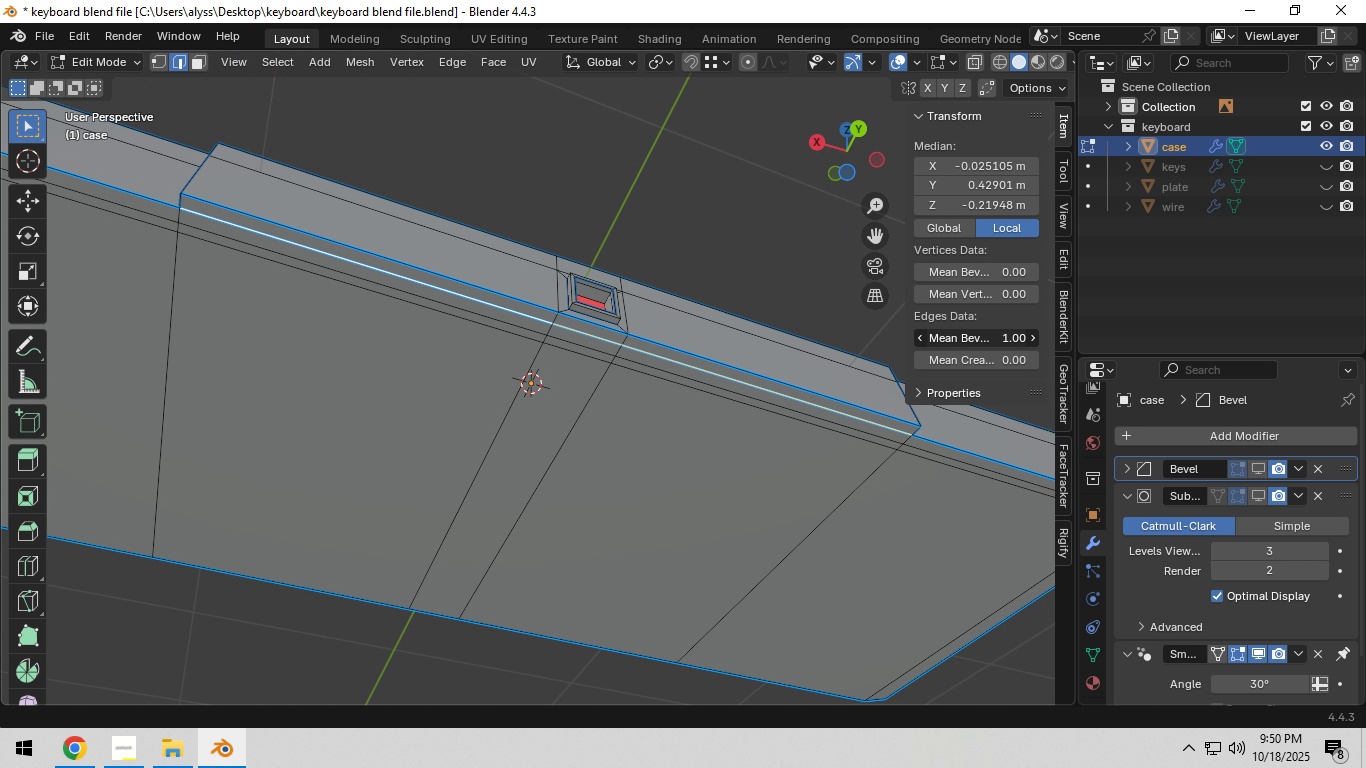 
left_click_drag(start_coordinate=[1007, 338], to_coordinate=[657, 364])
 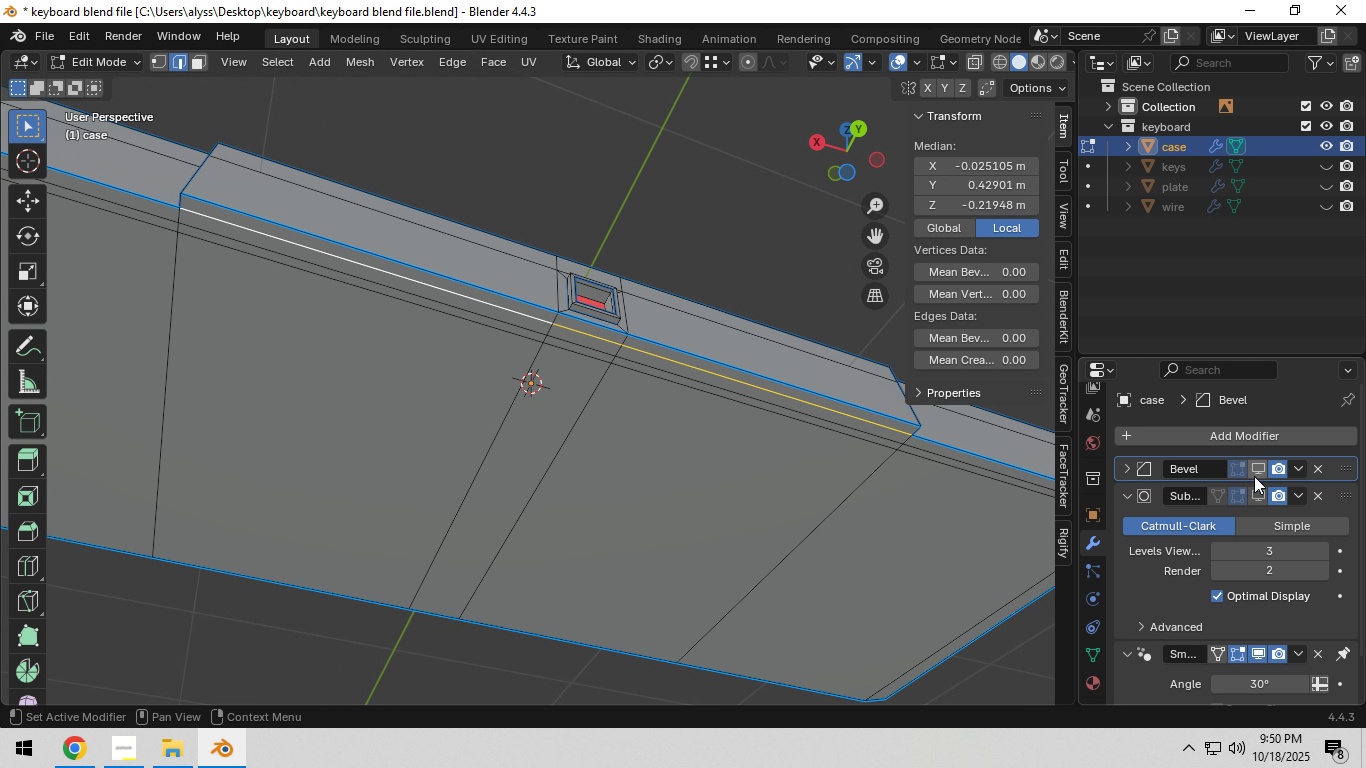 
left_click([1257, 470])
 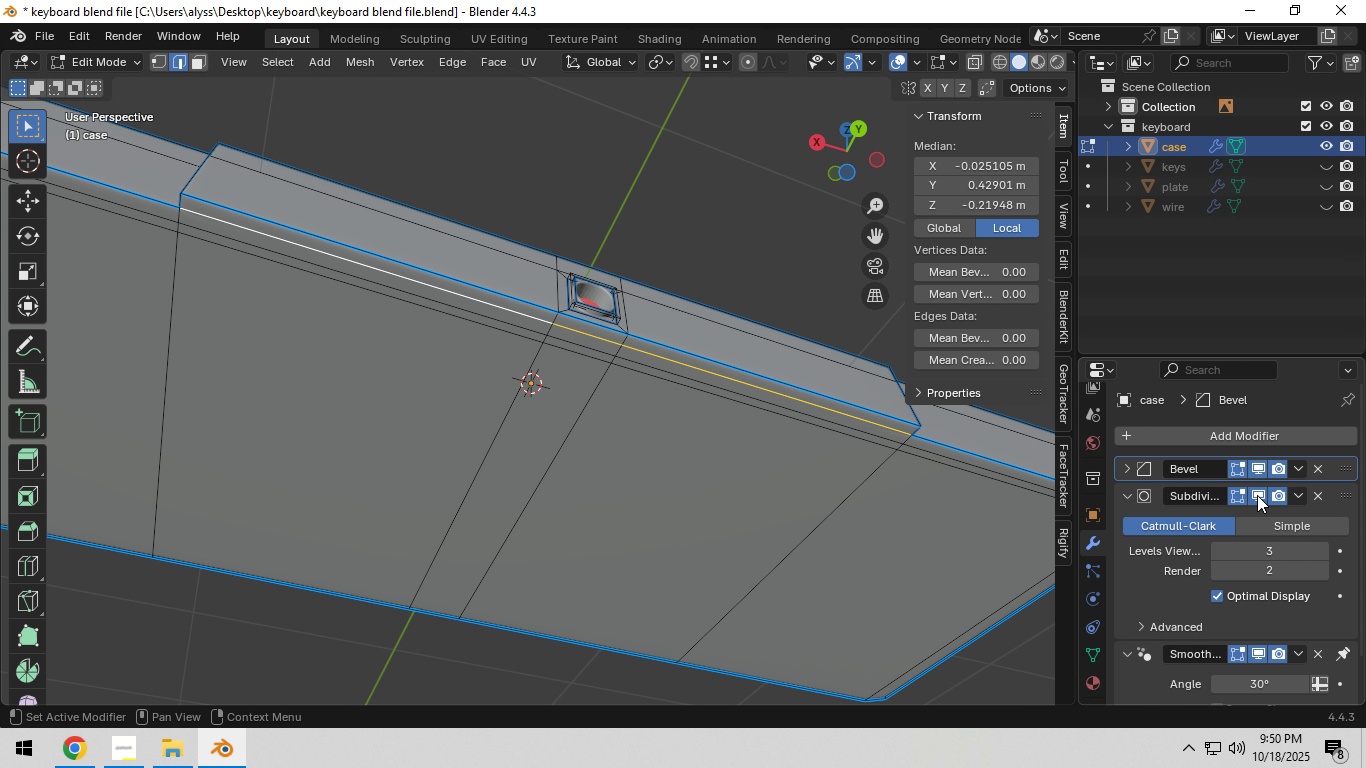 
left_click([1257, 495])
 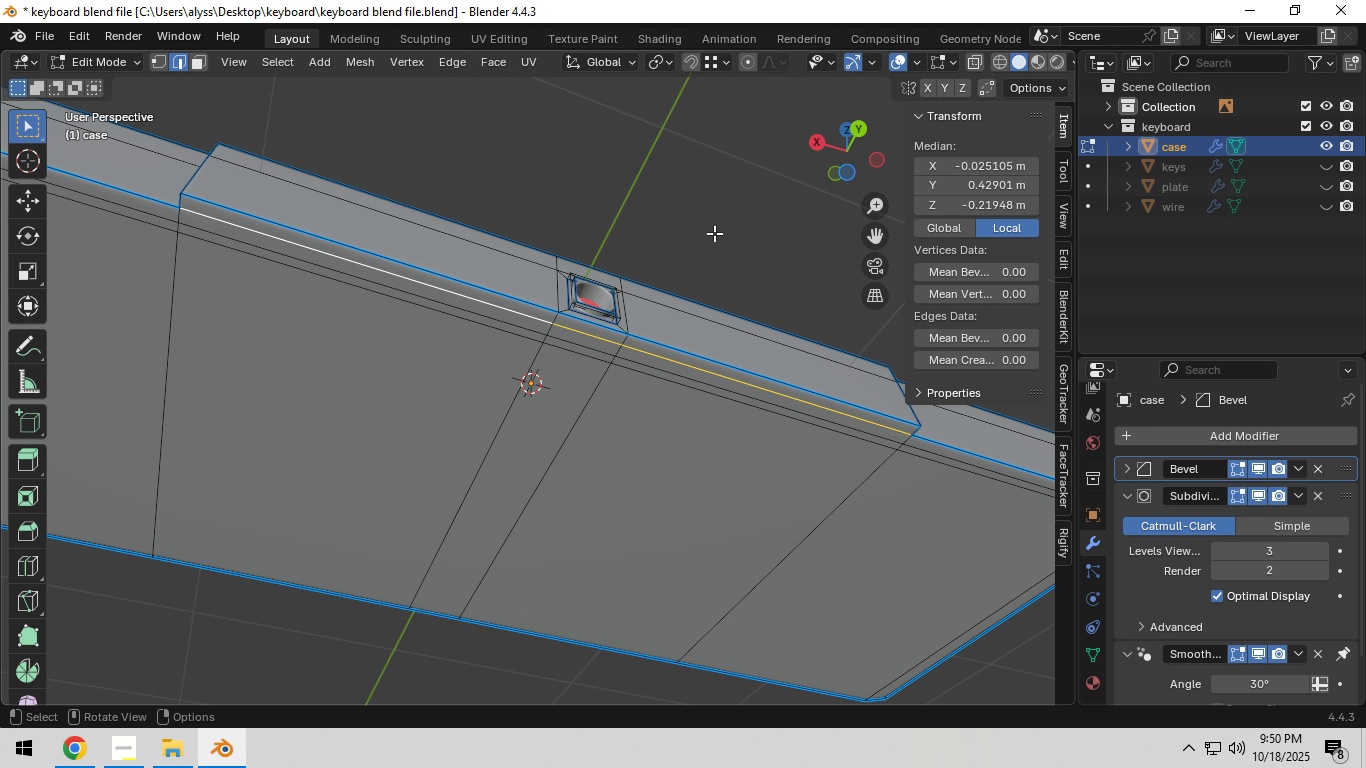 
left_click([718, 230])
 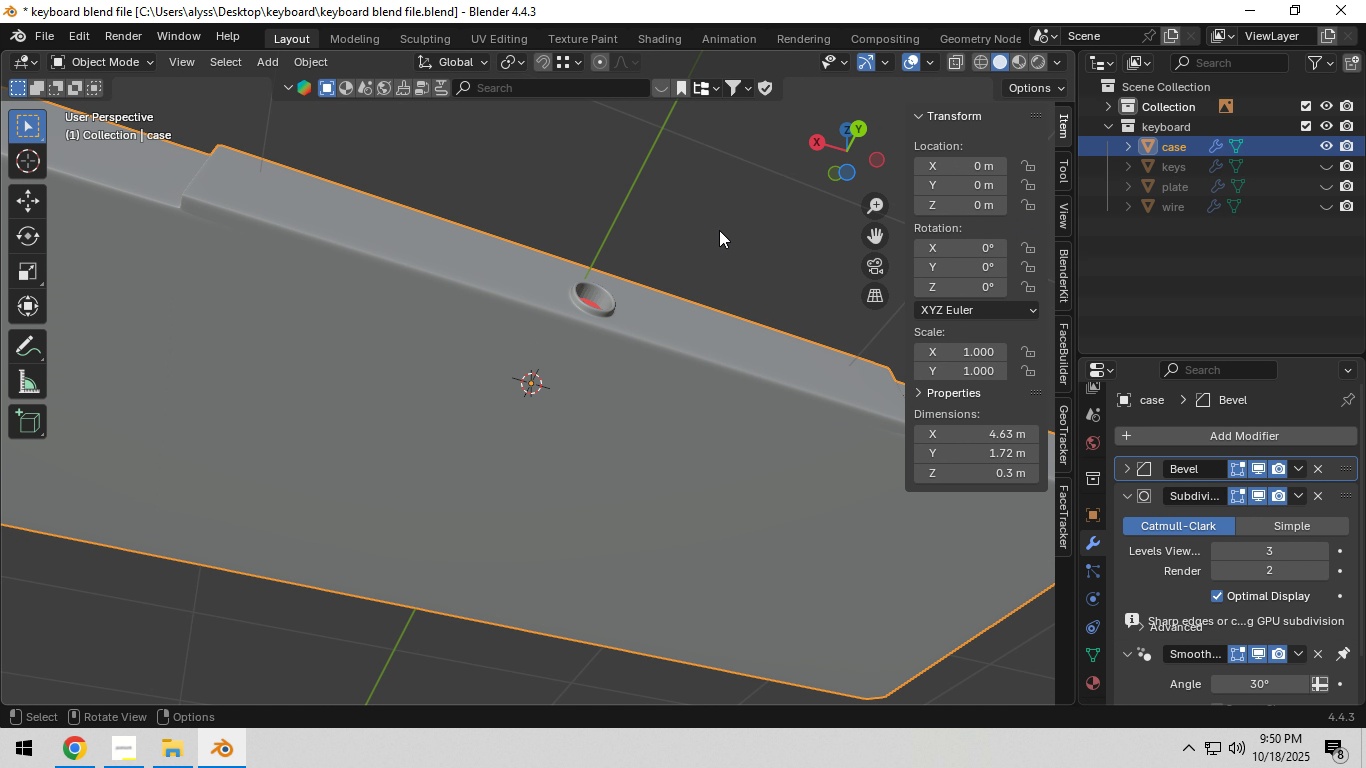 
key(Tab)
 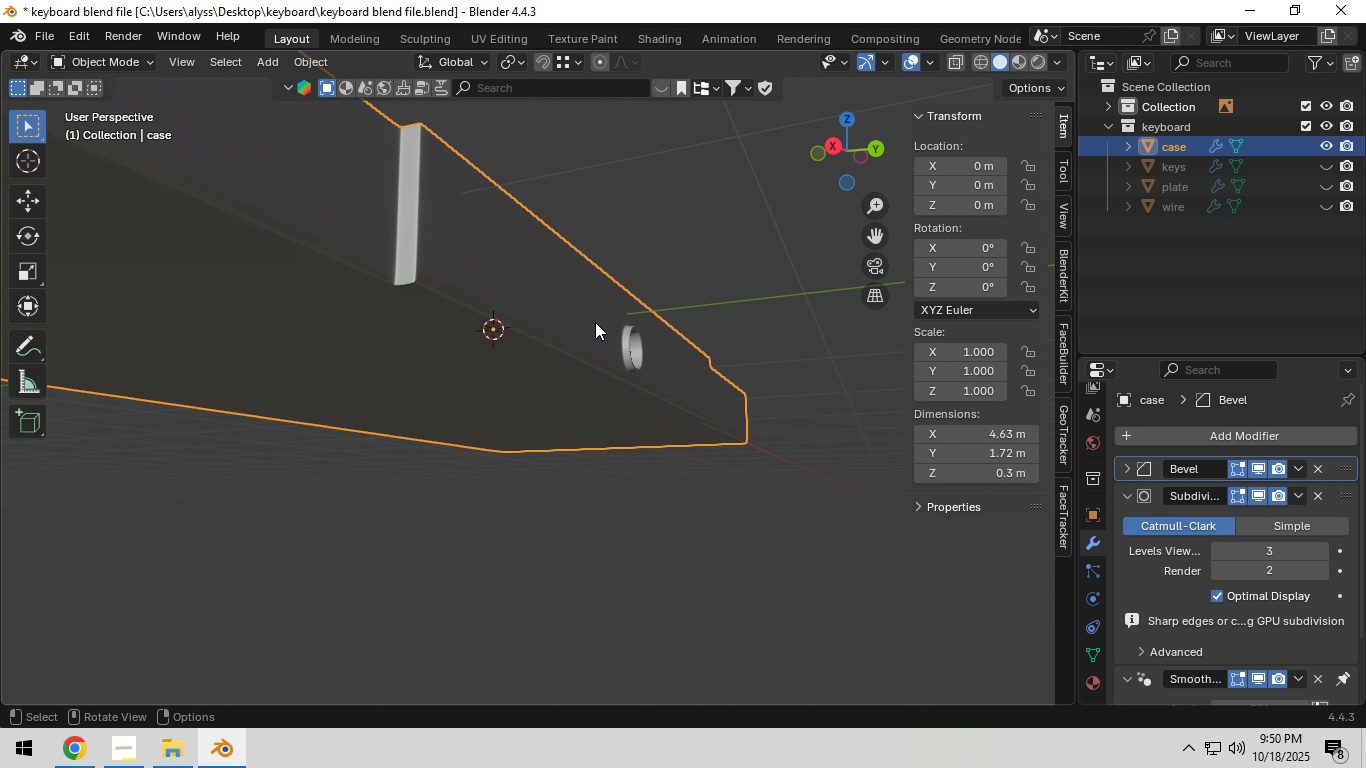 
scroll: coordinate [620, 325], scroll_direction: up, amount: 2.0
 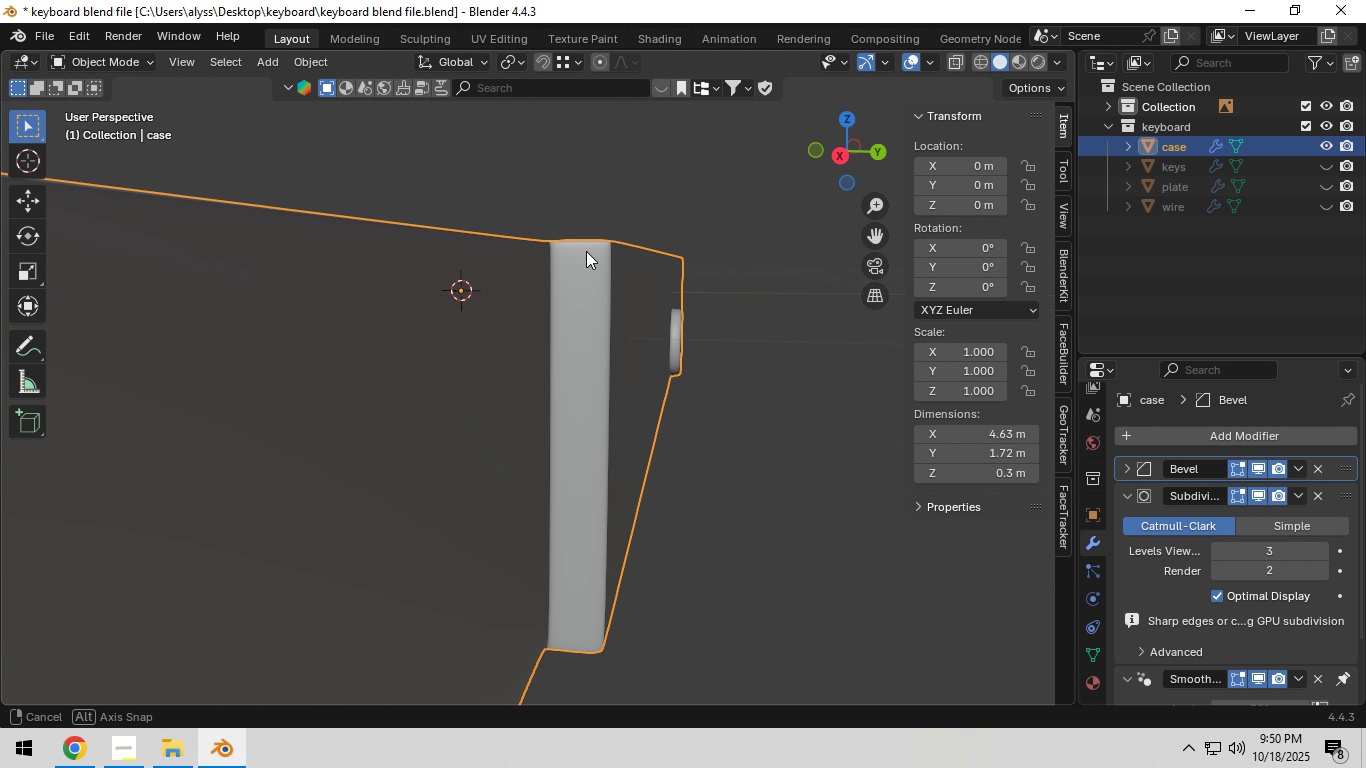 
scroll: coordinate [712, 398], scroll_direction: down, amount: 3.0
 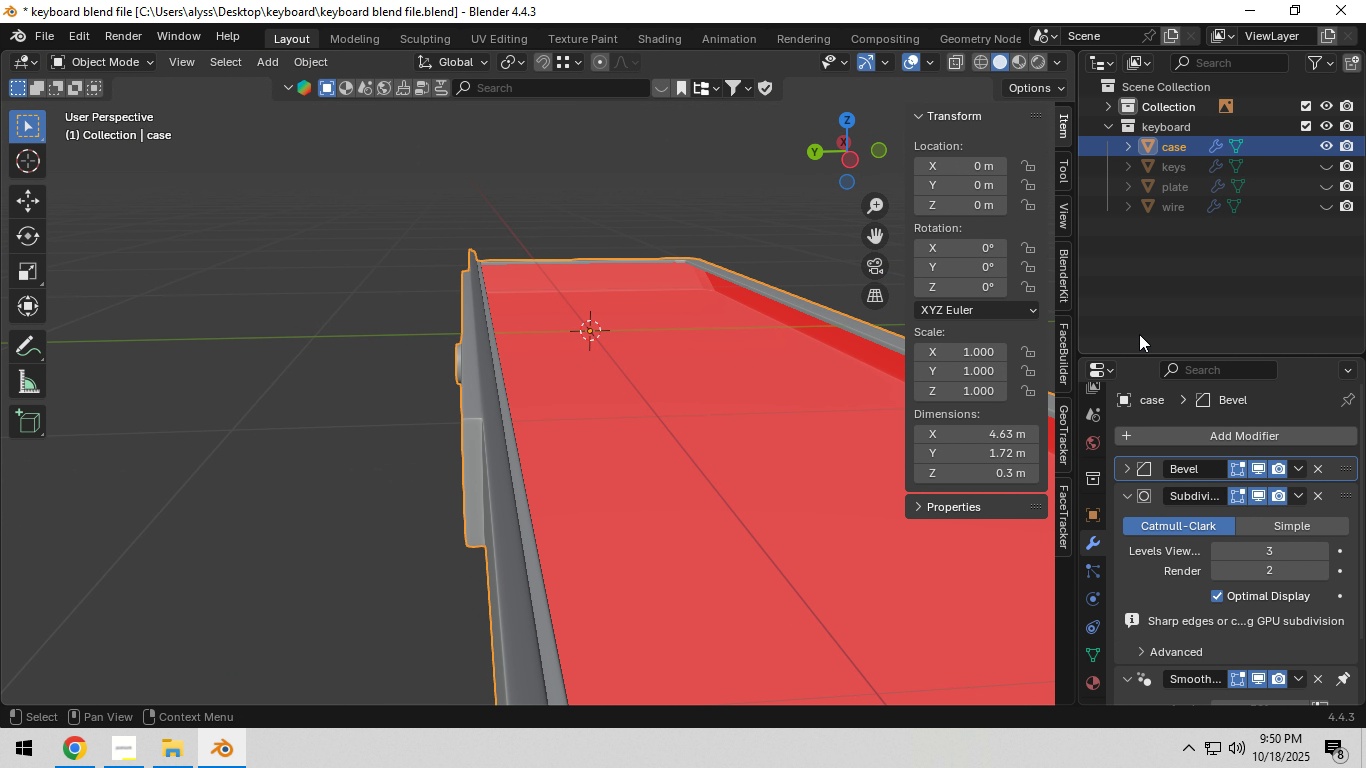 
key(Tab)
 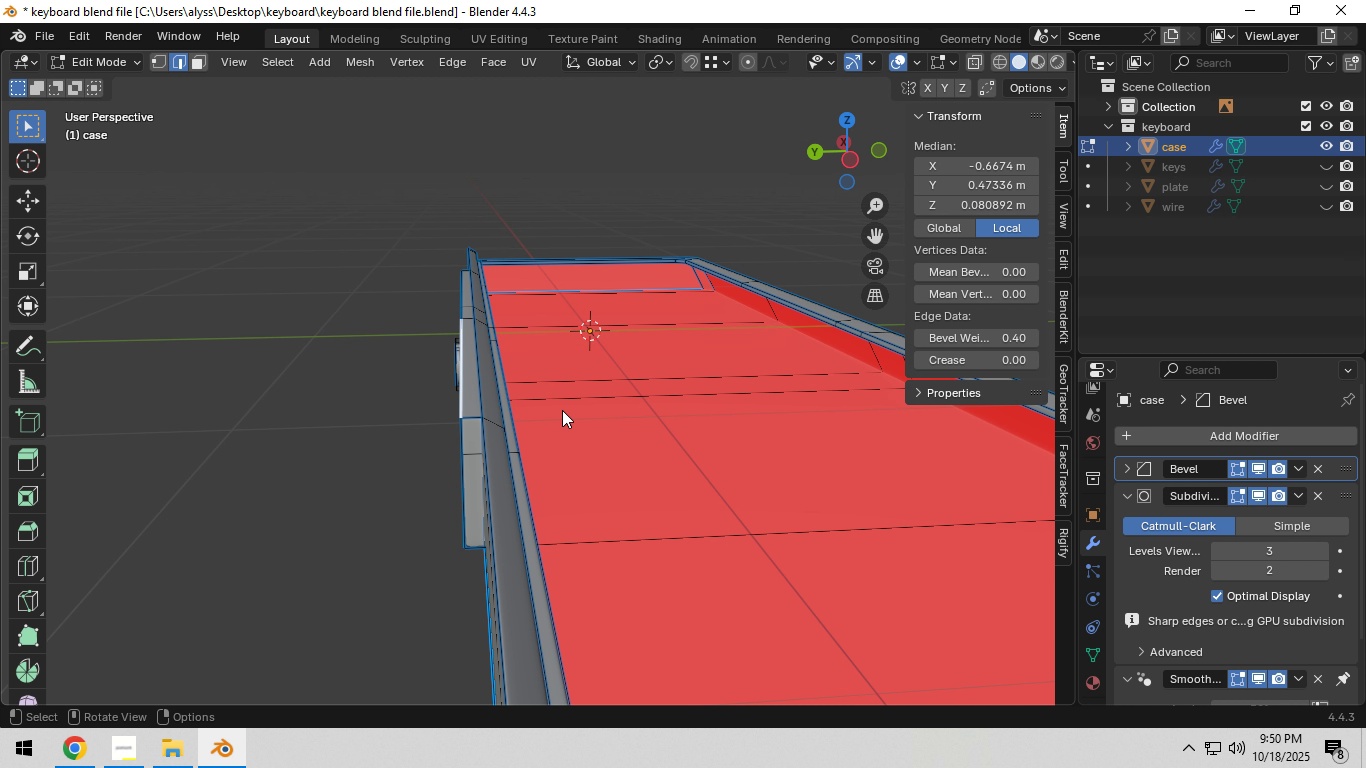 
key(Tab)
 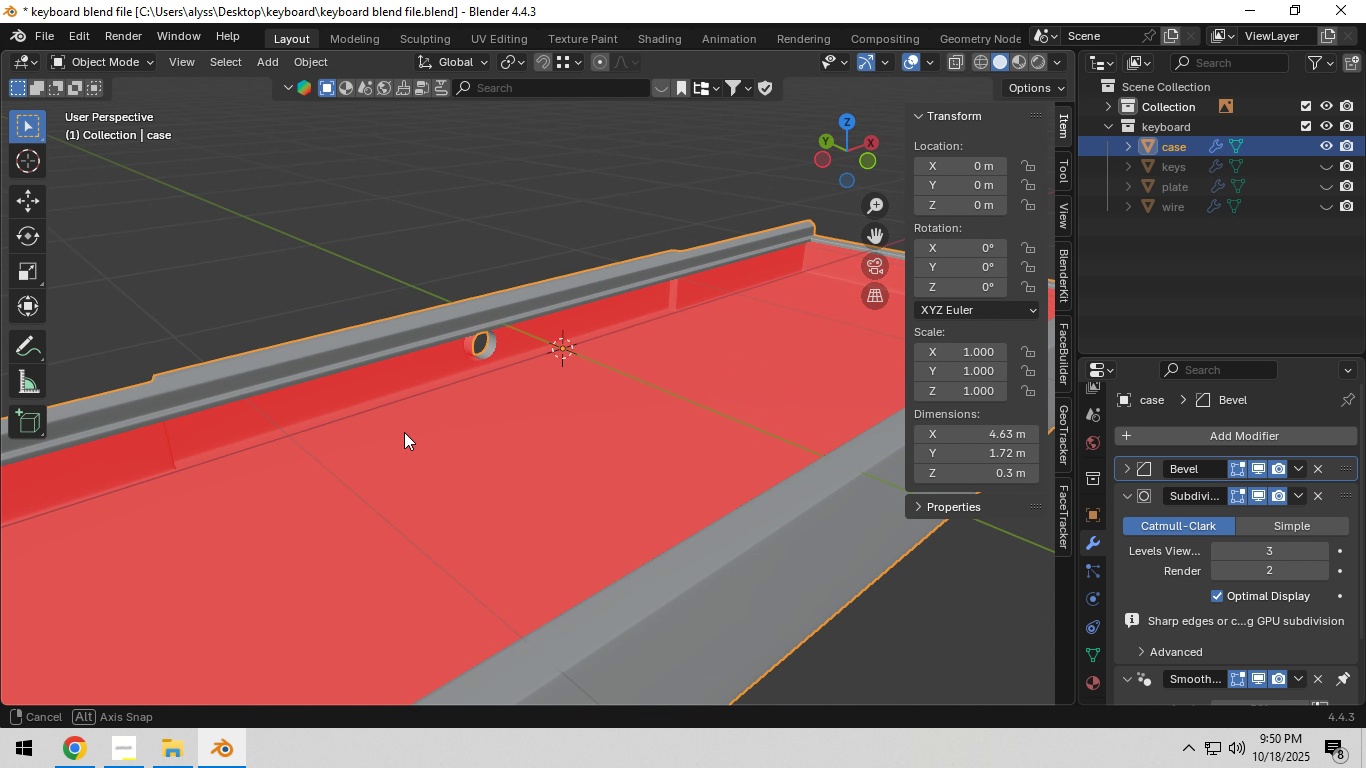 
scroll: coordinate [407, 430], scroll_direction: down, amount: 5.0
 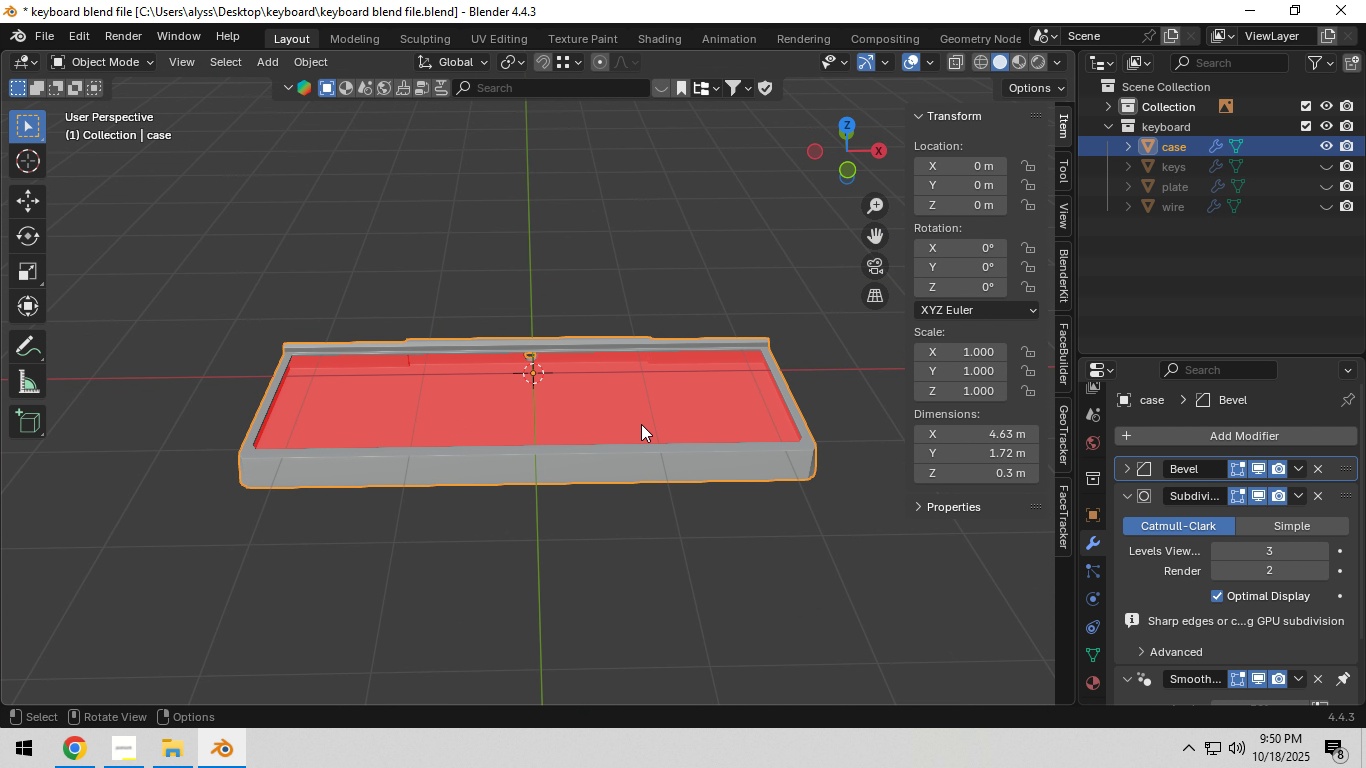 
key(Control+S)
 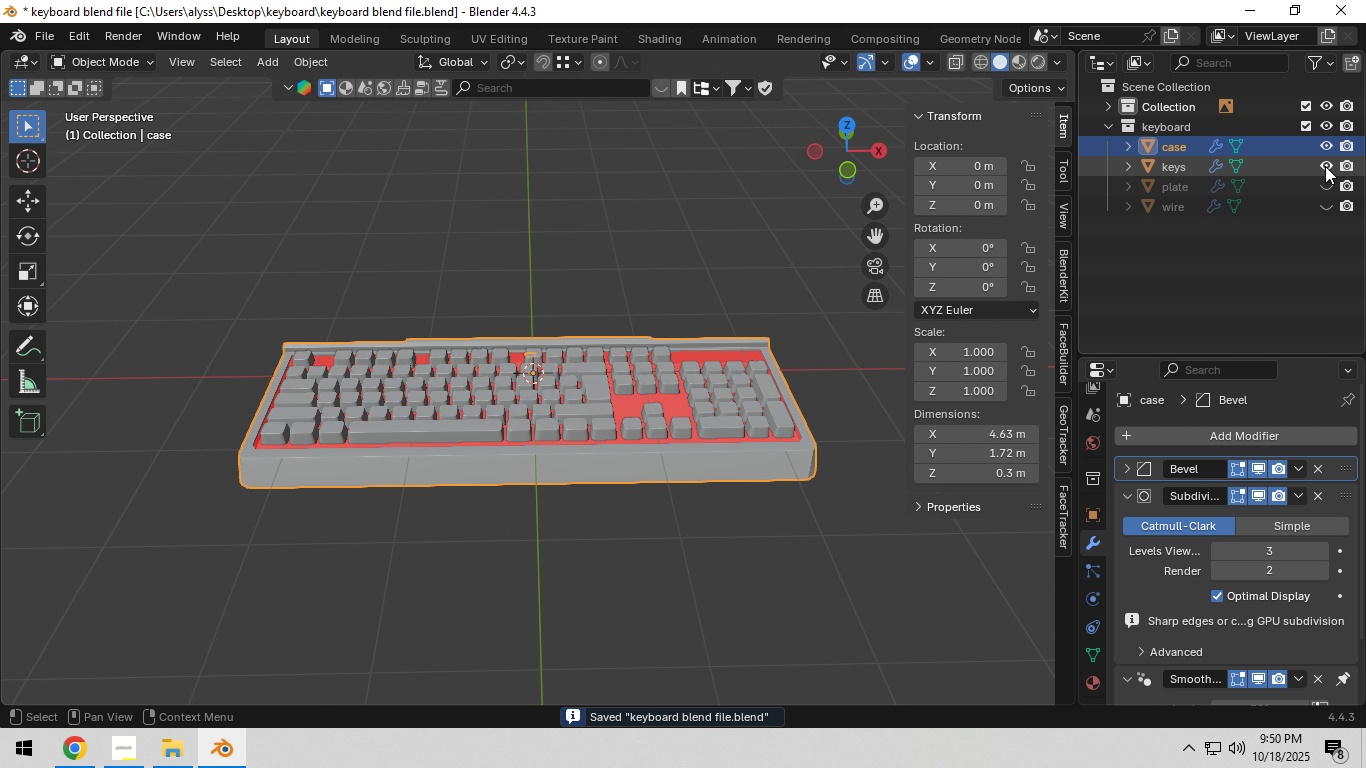 
double_click([1327, 183])
 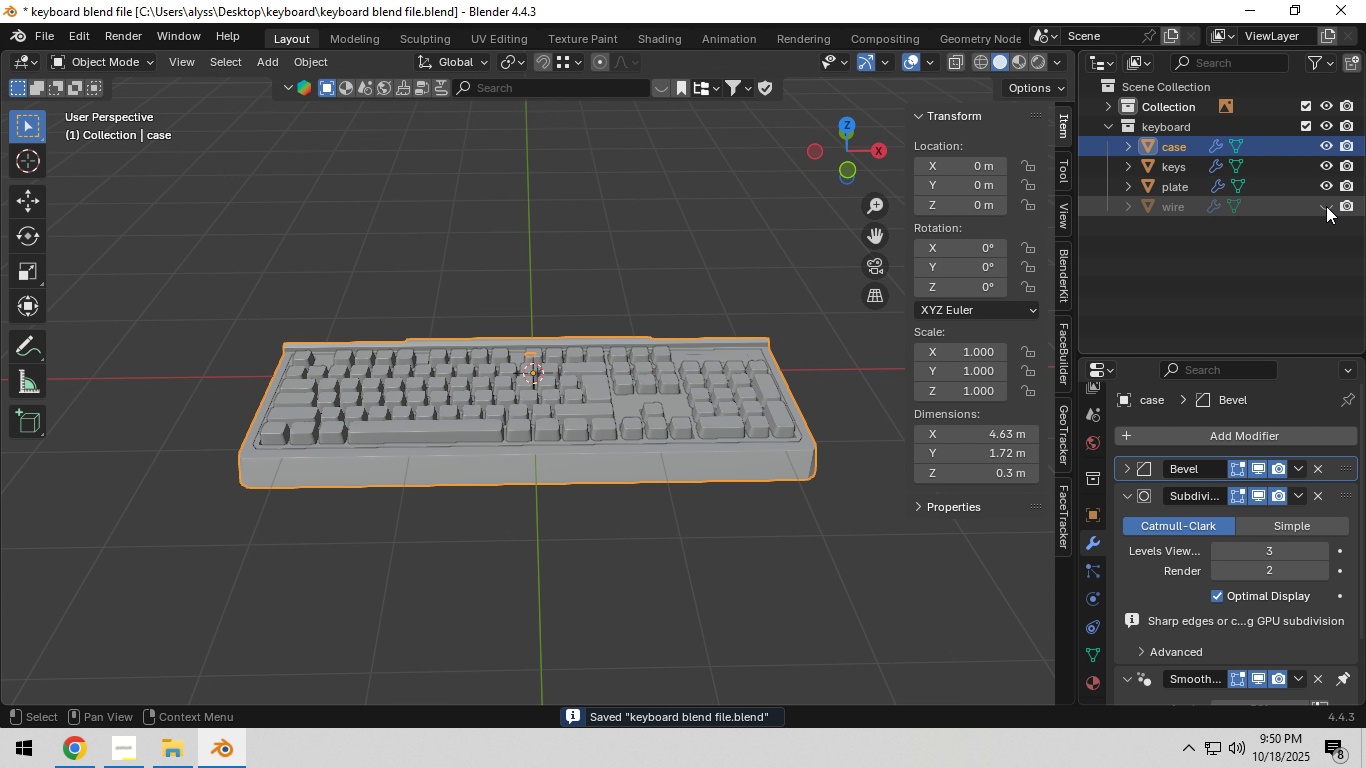 
triple_click([1326, 206])
 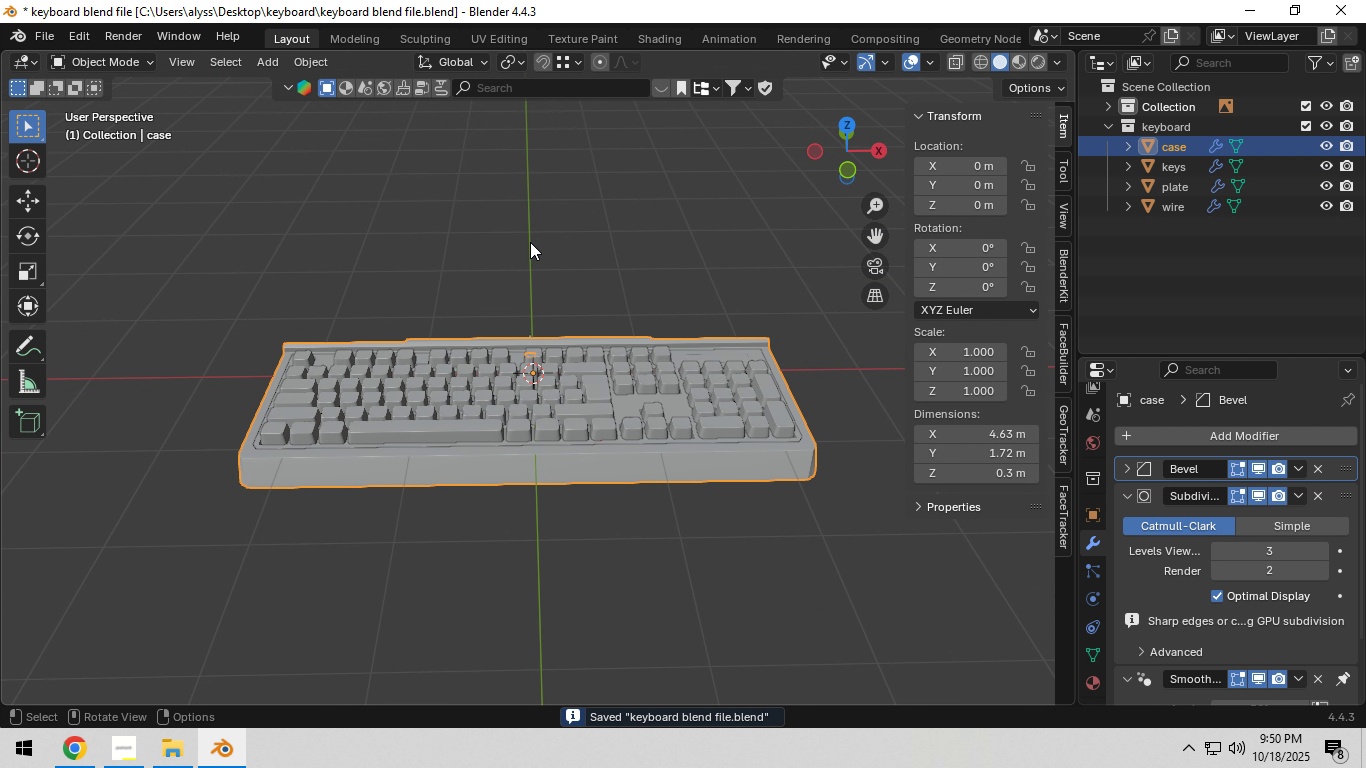 
left_click([530, 242])
 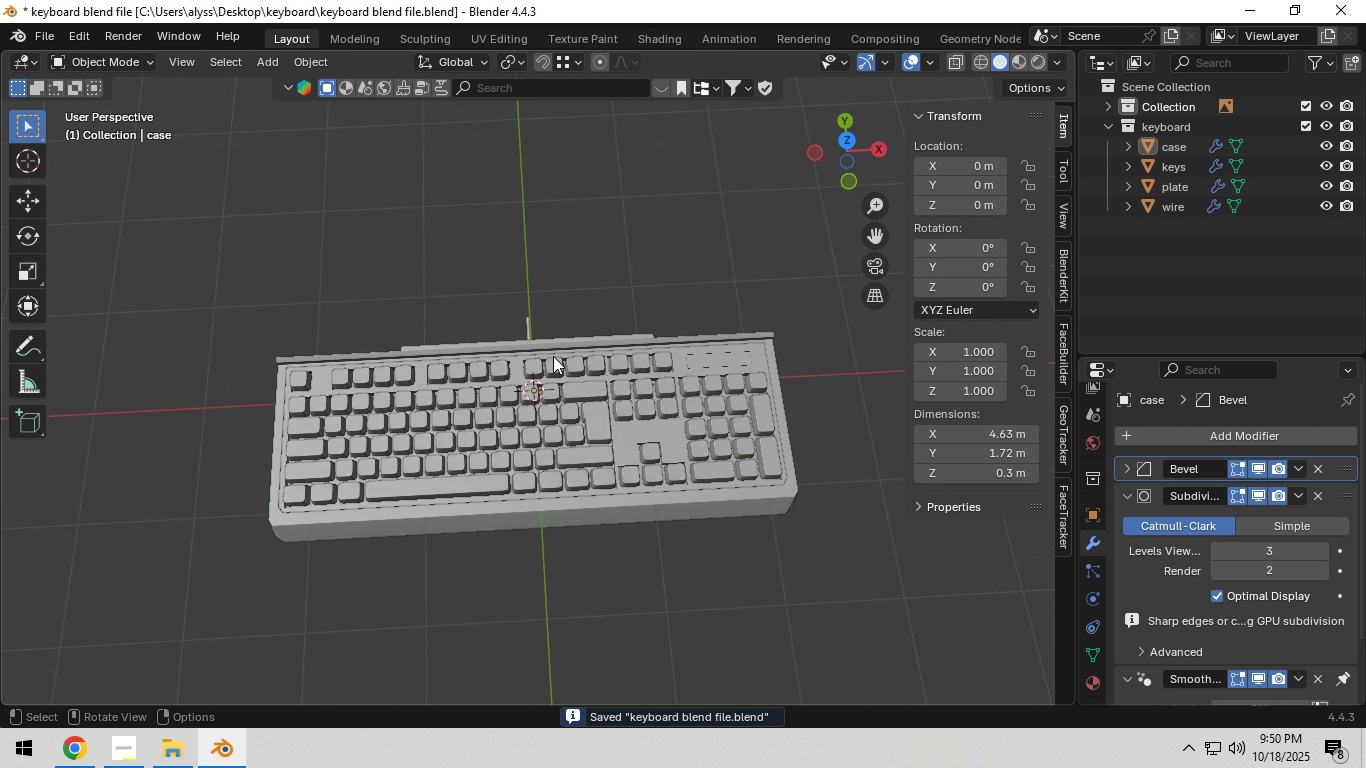 
scroll: coordinate [551, 363], scroll_direction: up, amount: 2.0
 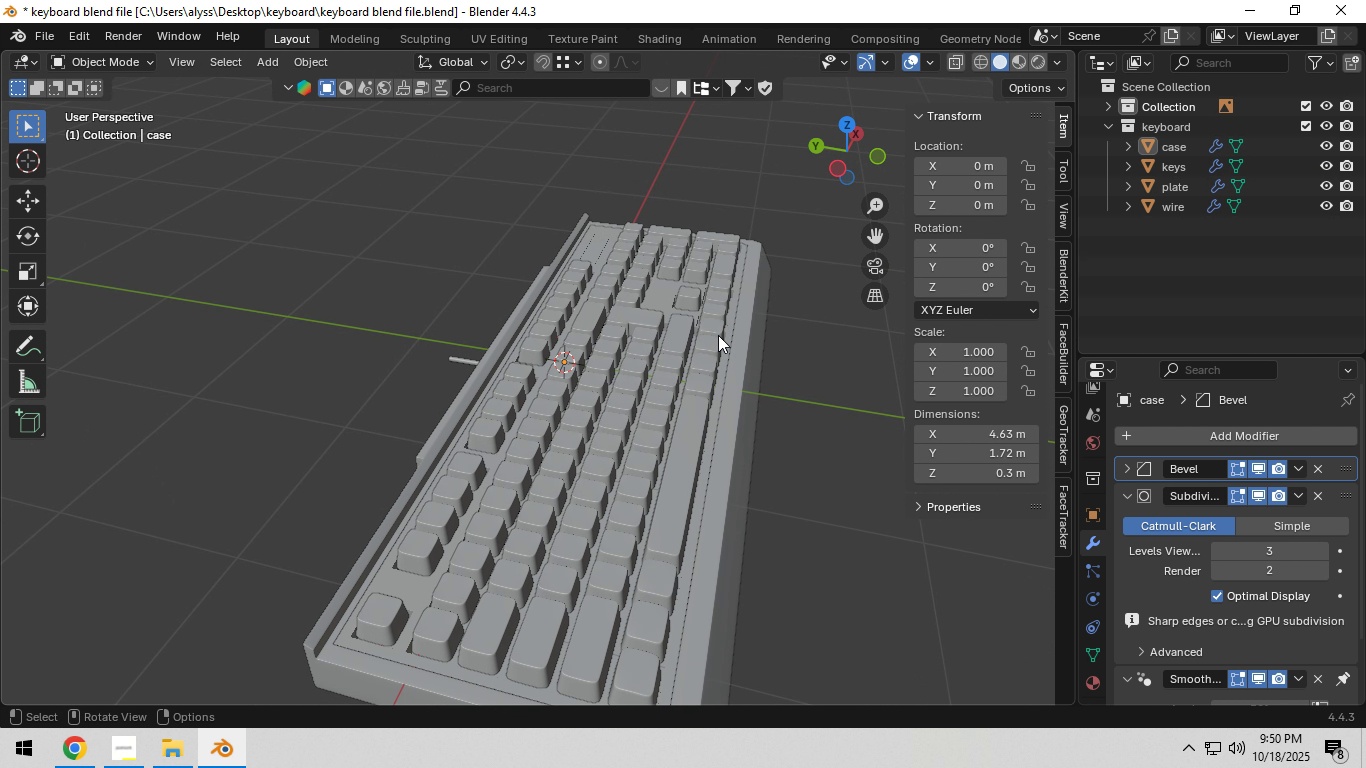 
key(Control+S)
 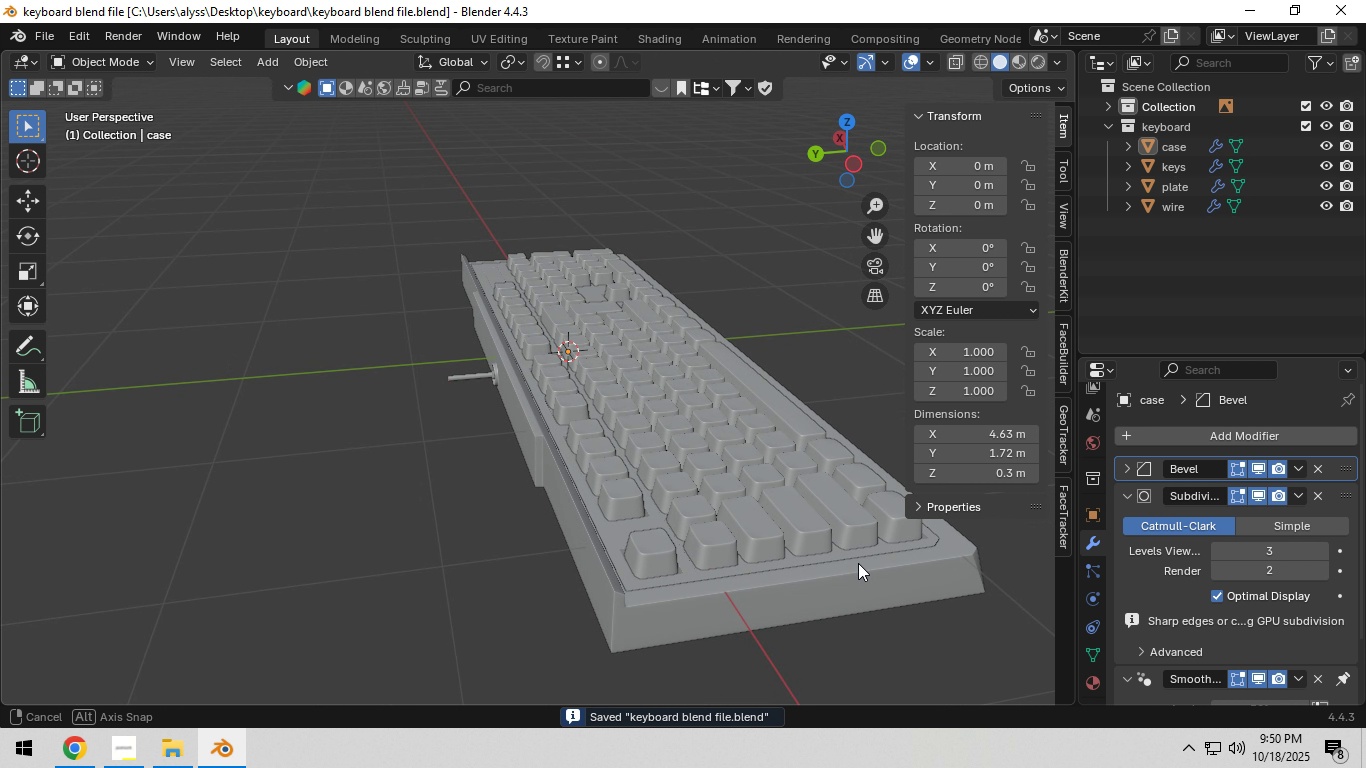 
wait(9.72)
 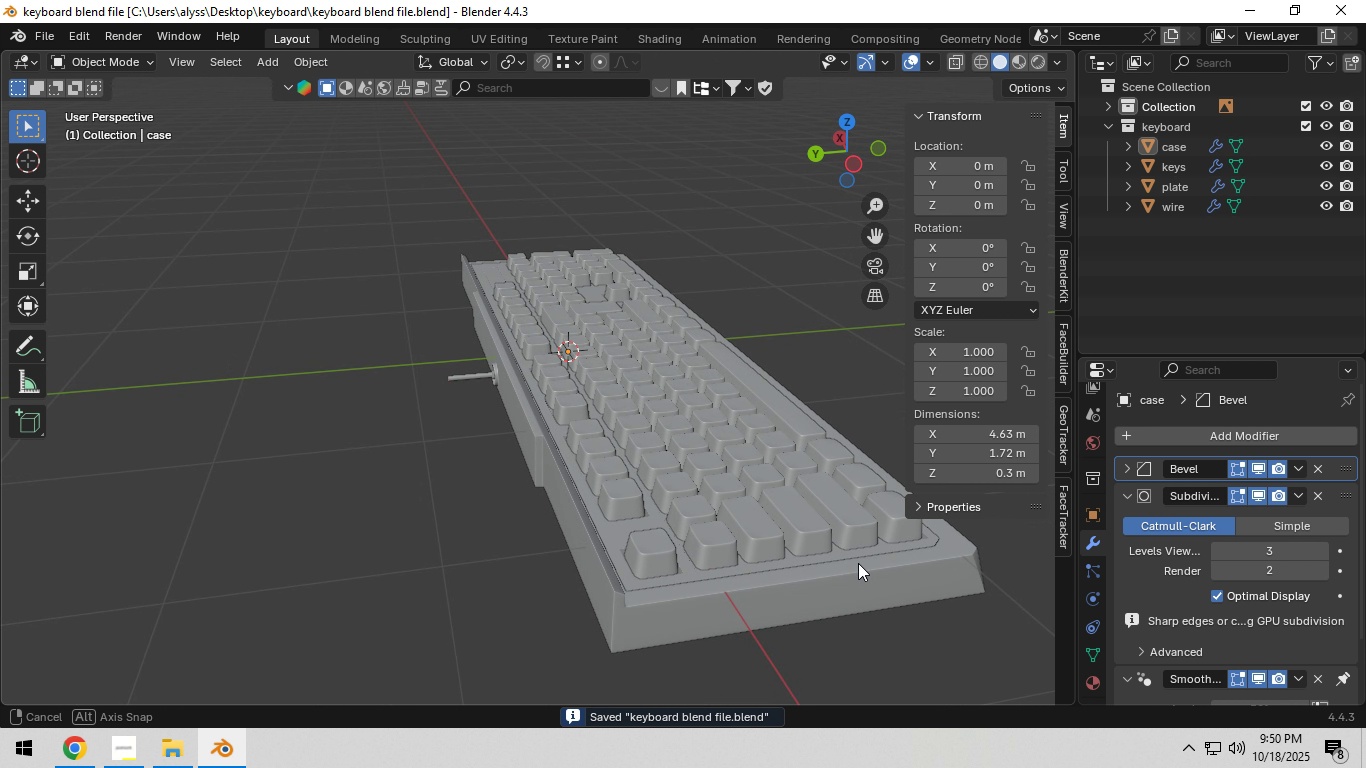 
hold_key(key=ShiftLeft, duration=0.4)
 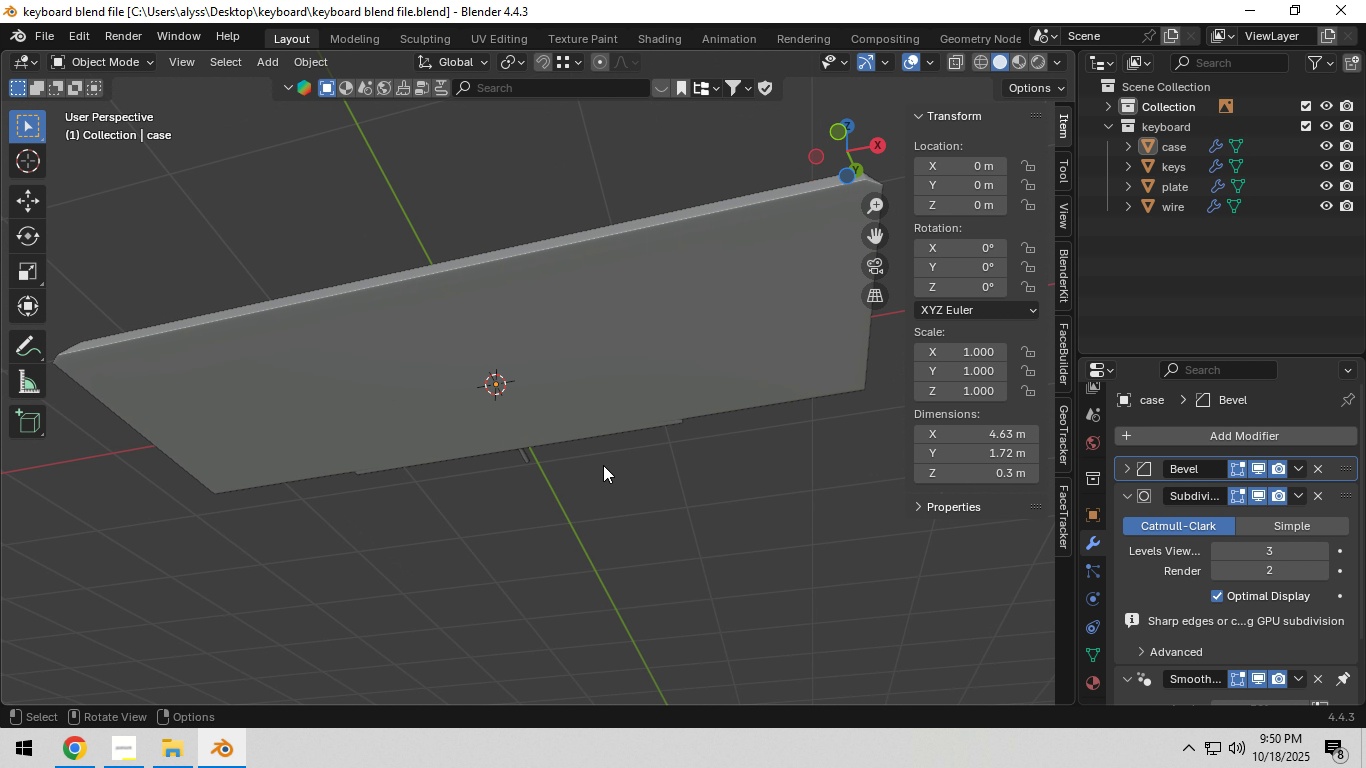 
key(Control+S)
 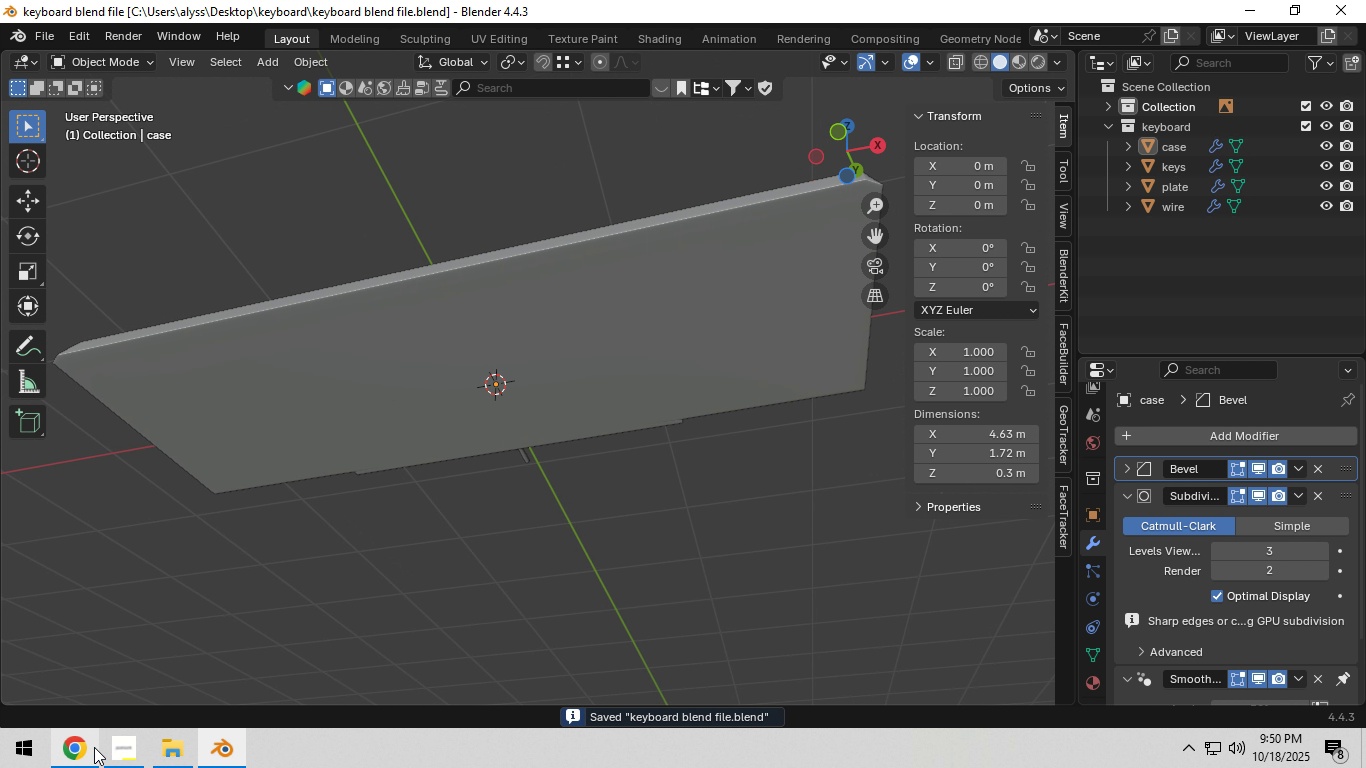 
left_click([90, 748])
 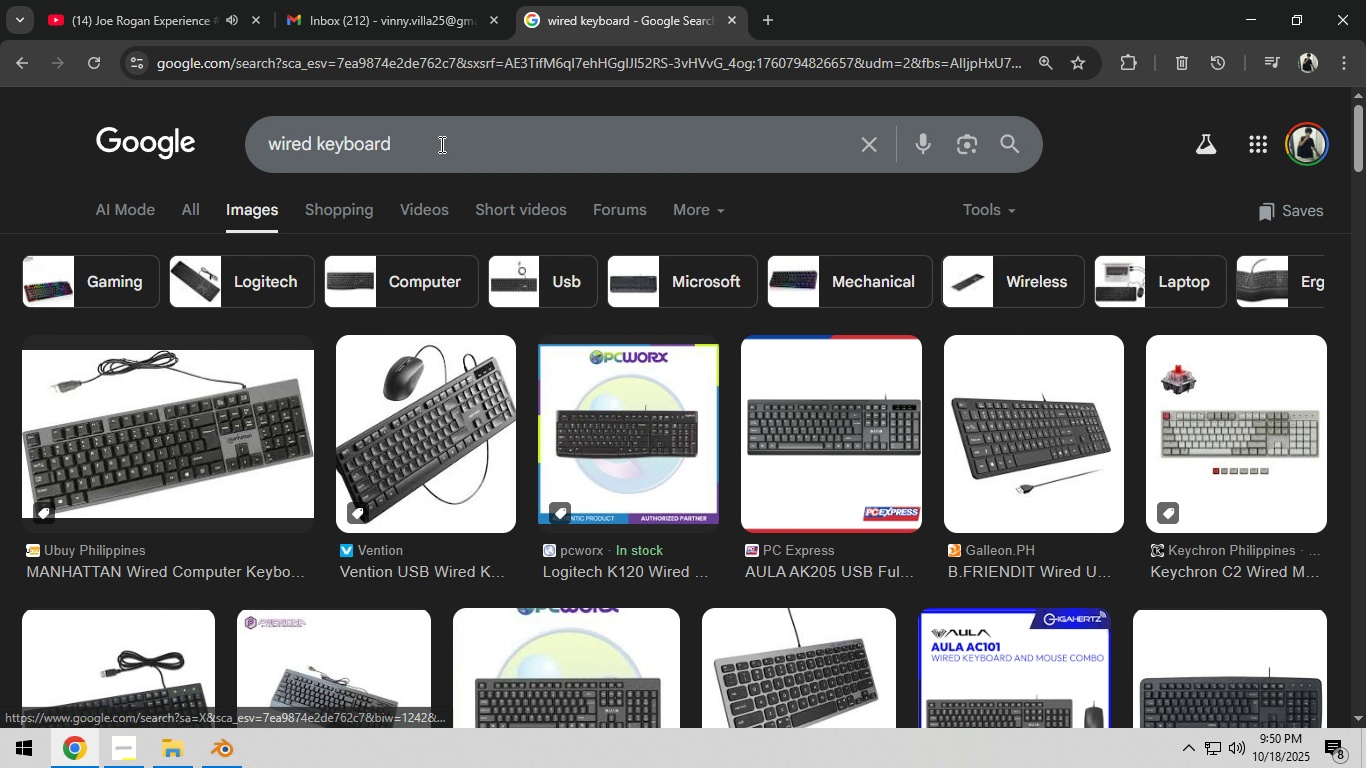 
left_click_drag(start_coordinate=[440, 144], to_coordinate=[189, 164])
 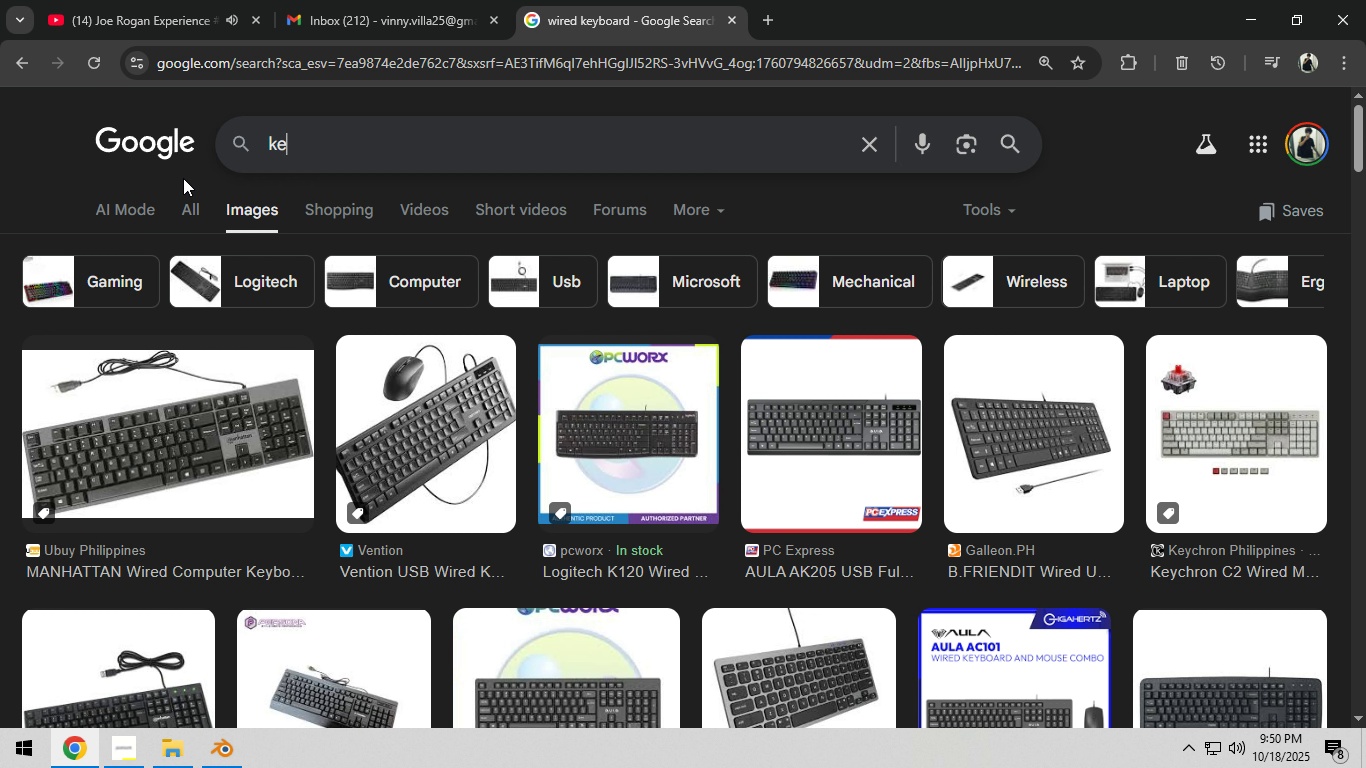 
type(keyboard stand)
 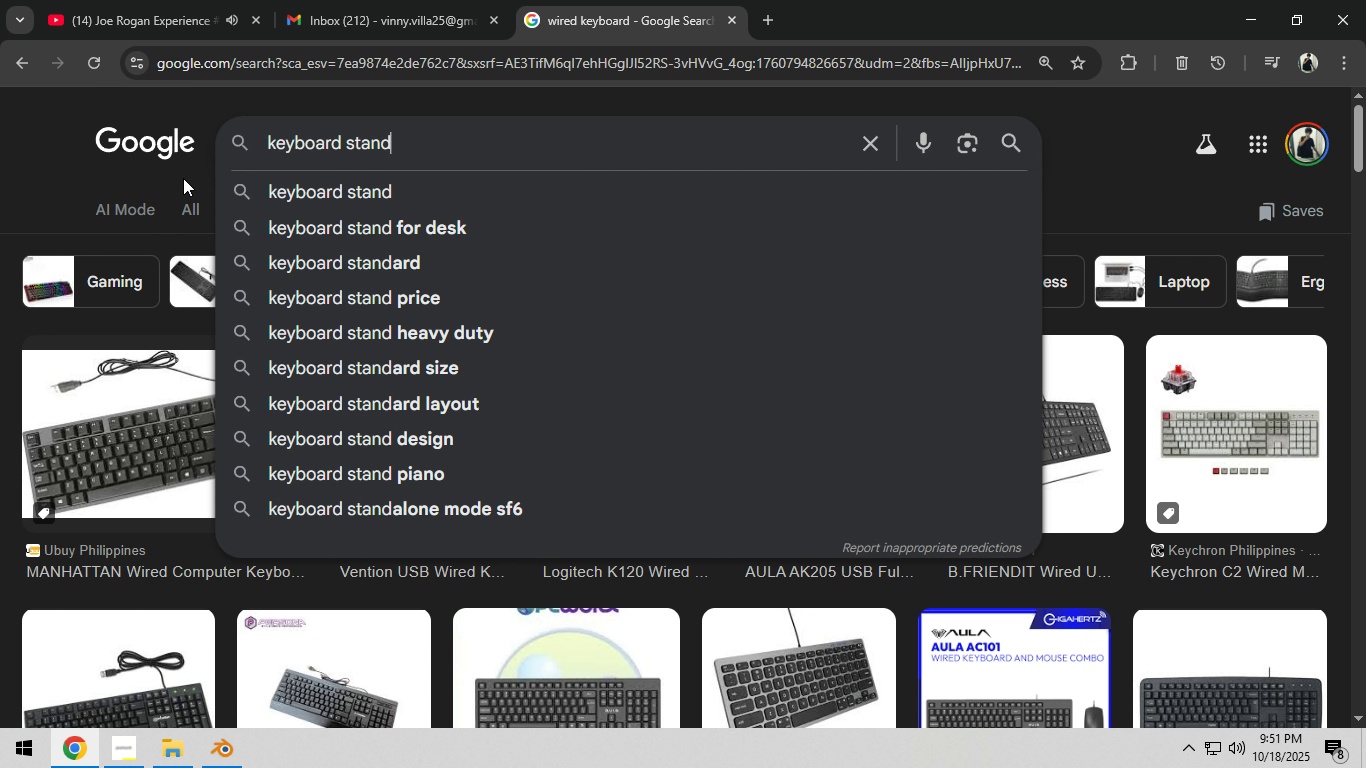 
key(Enter)
 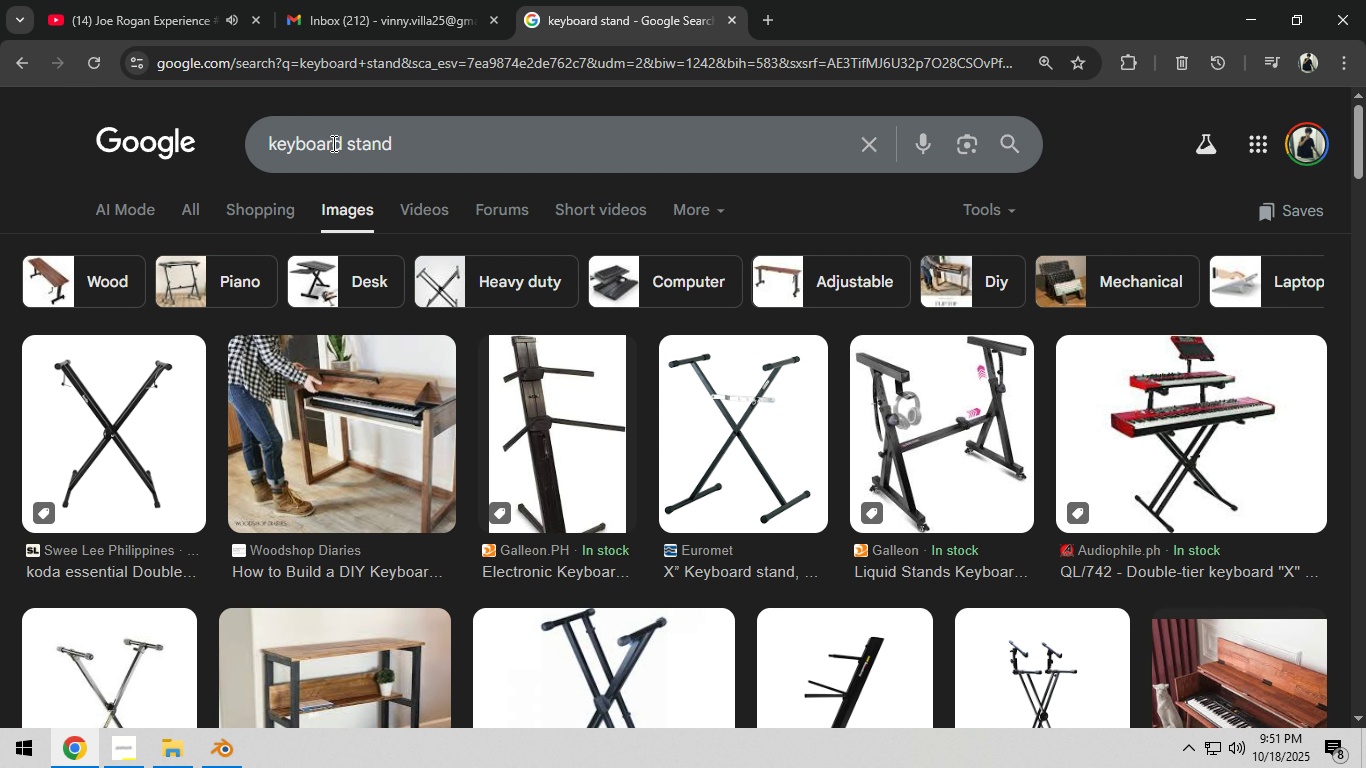 
left_click_drag(start_coordinate=[420, 140], to_coordinate=[223, 157])
 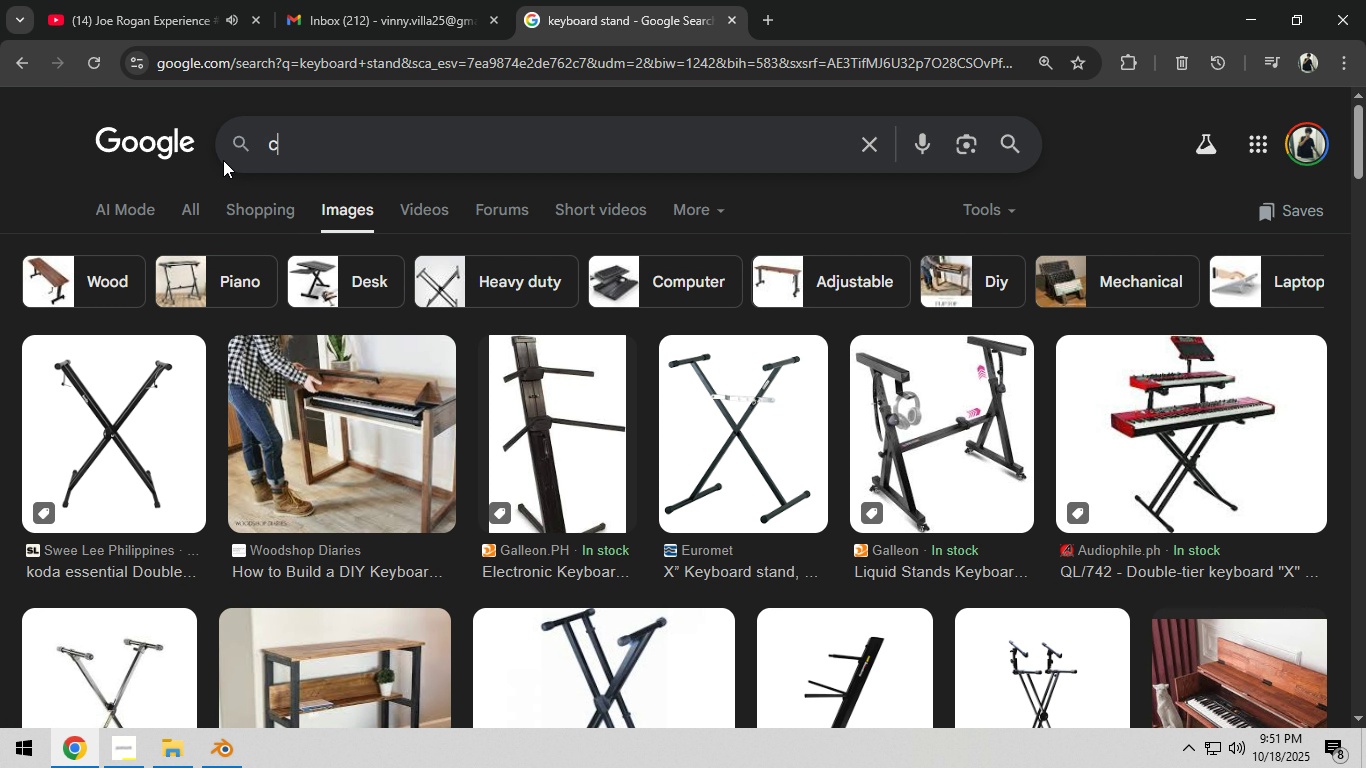 
type(computer keyboard und)
key(Backspace)
key(Backspace)
key(Backspace)
type(under view)
 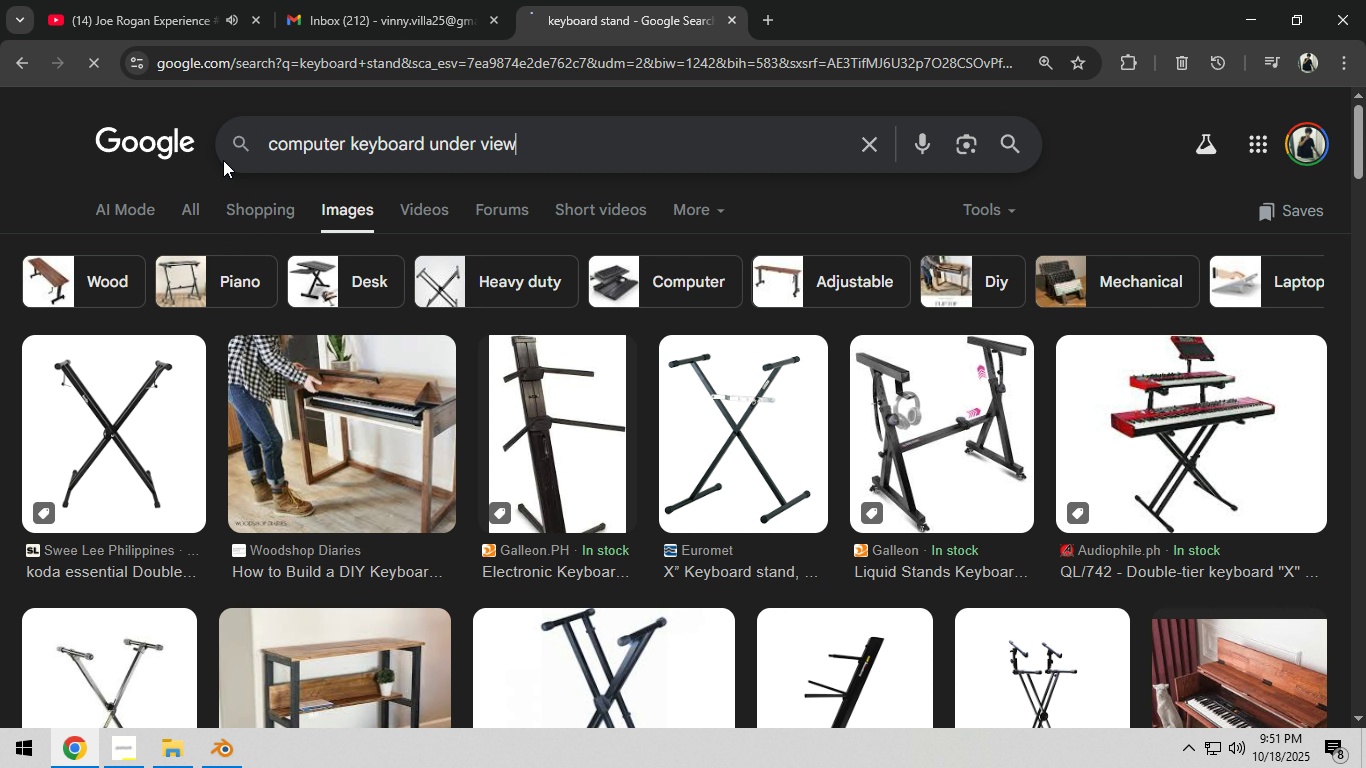 
key(Enter)
 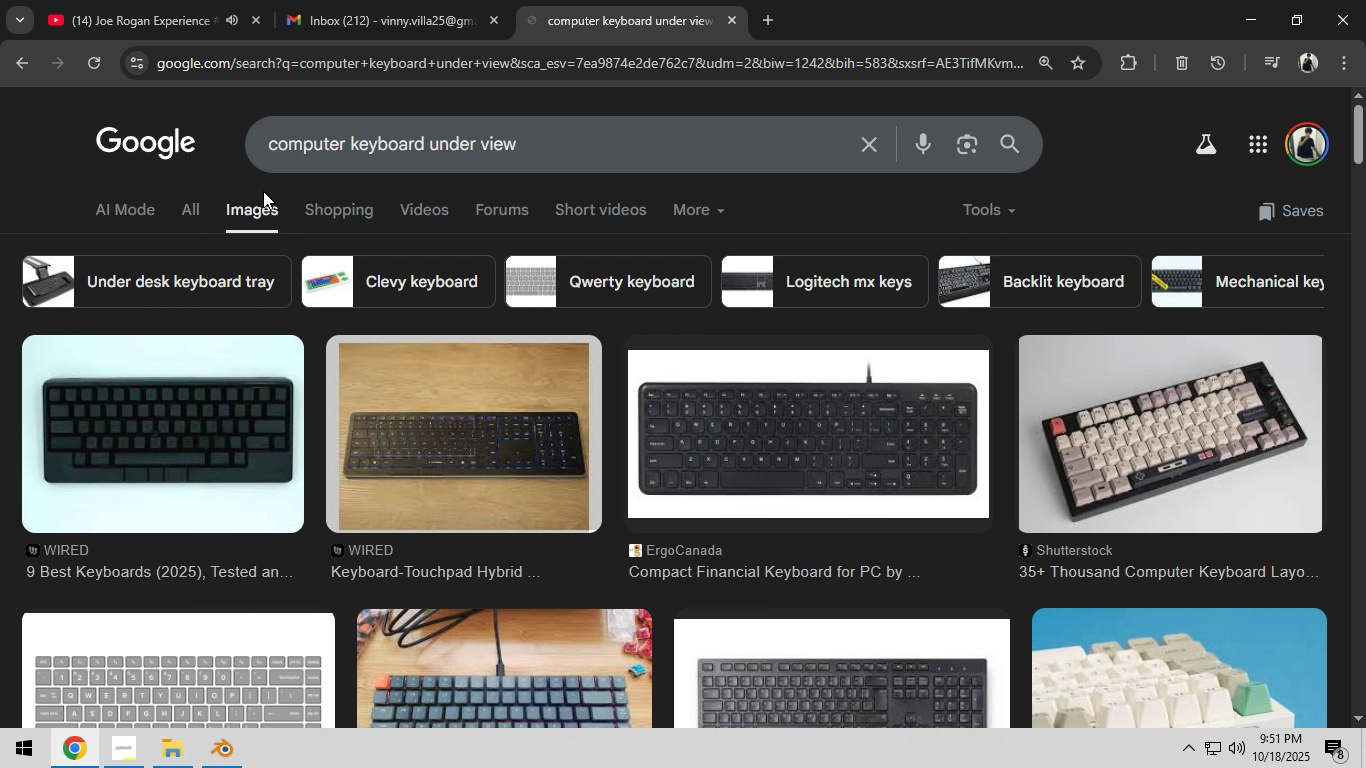 
scroll: coordinate [333, 369], scroll_direction: down, amount: 5.0
 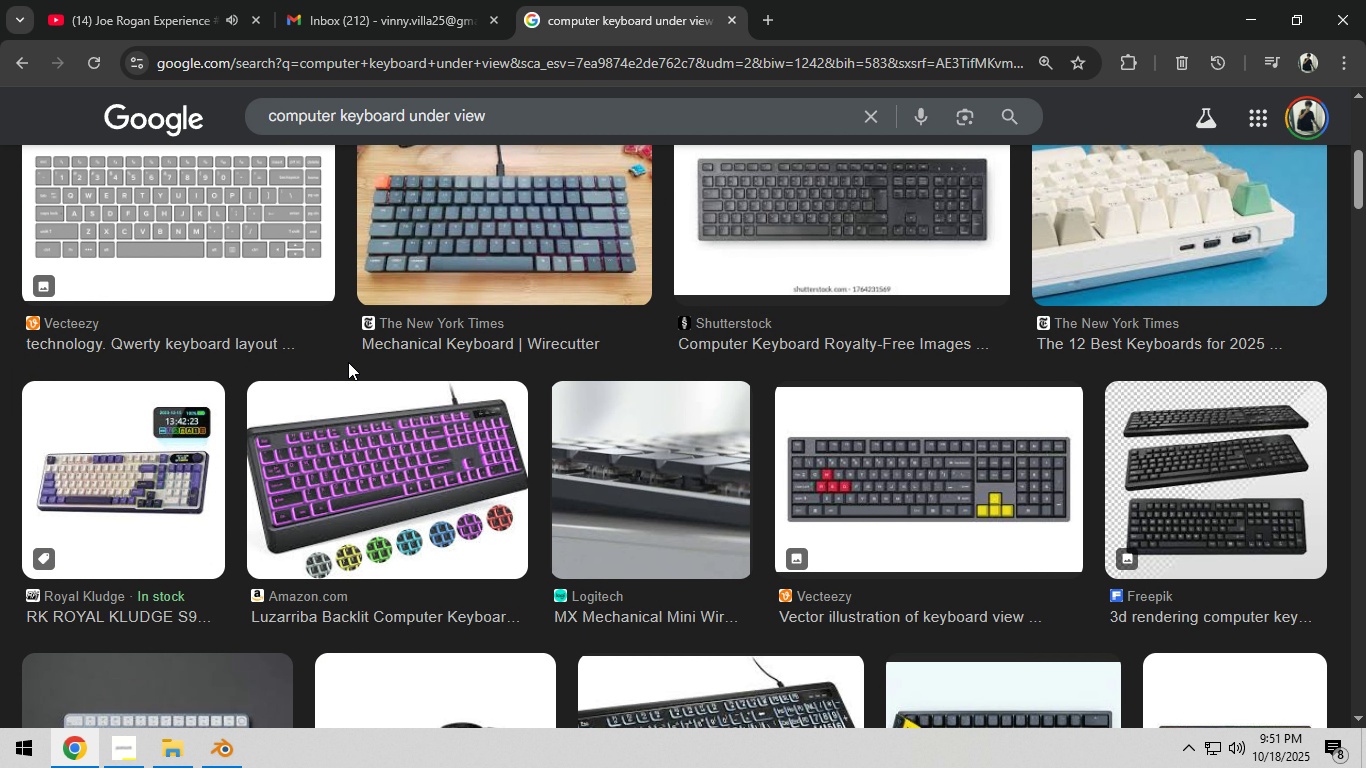 
scroll: coordinate [360, 362], scroll_direction: up, amount: 10.0
 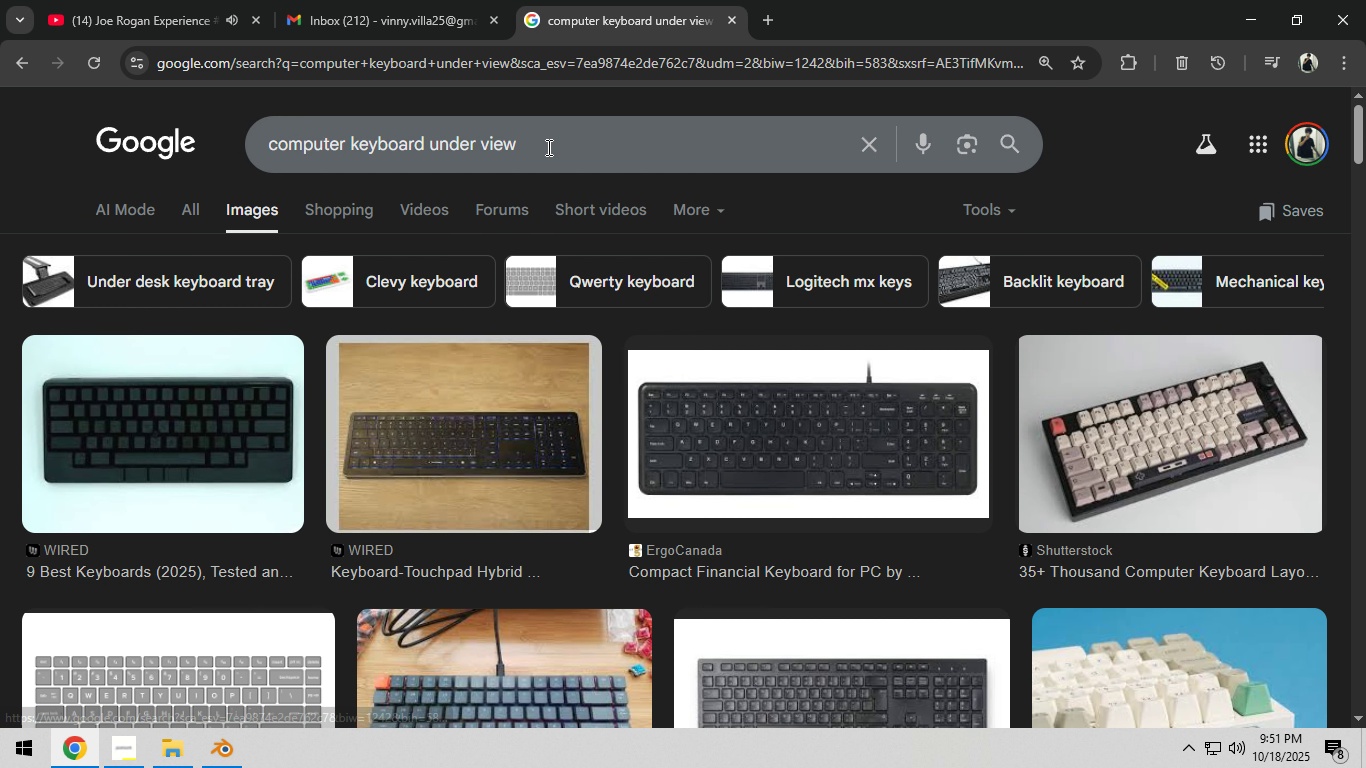 
left_click_drag(start_coordinate=[547, 147], to_coordinate=[423, 152])
 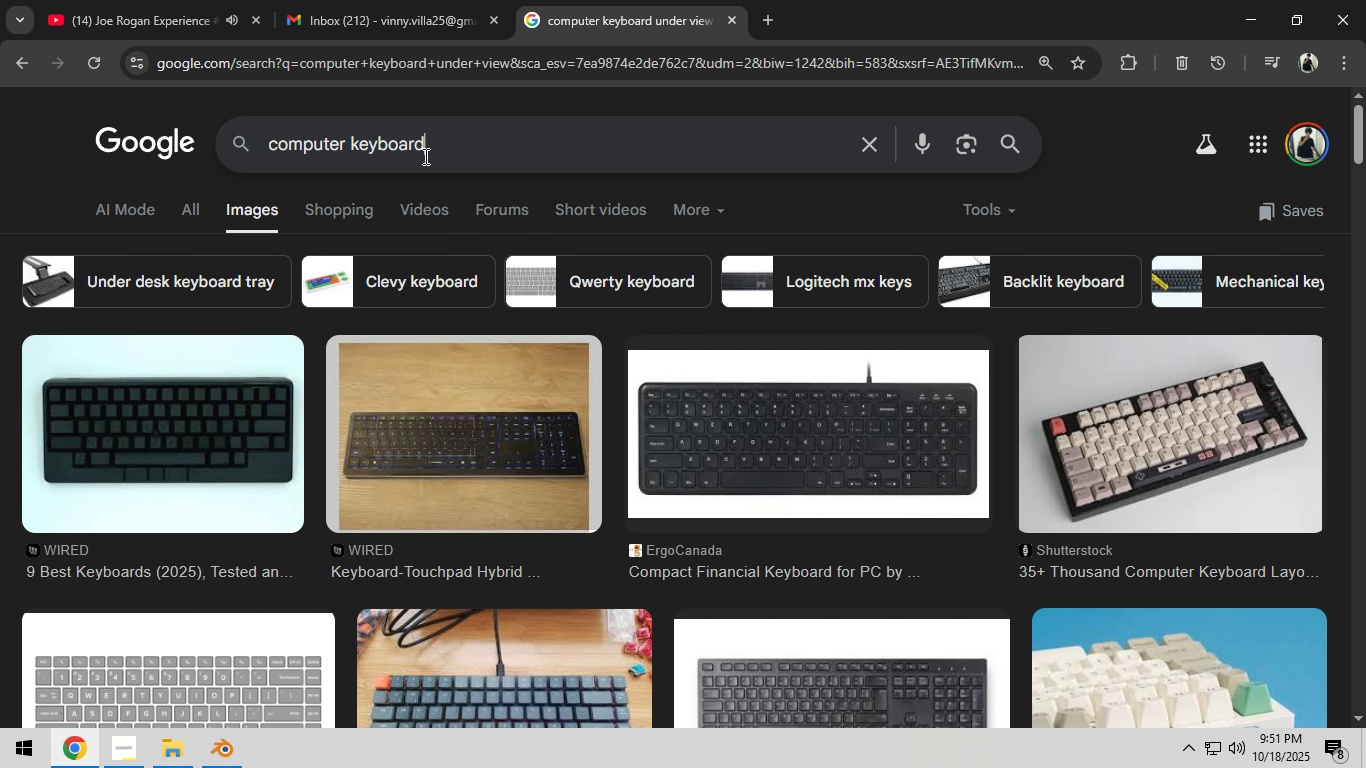 
key(Backspace)
type( eleva)
 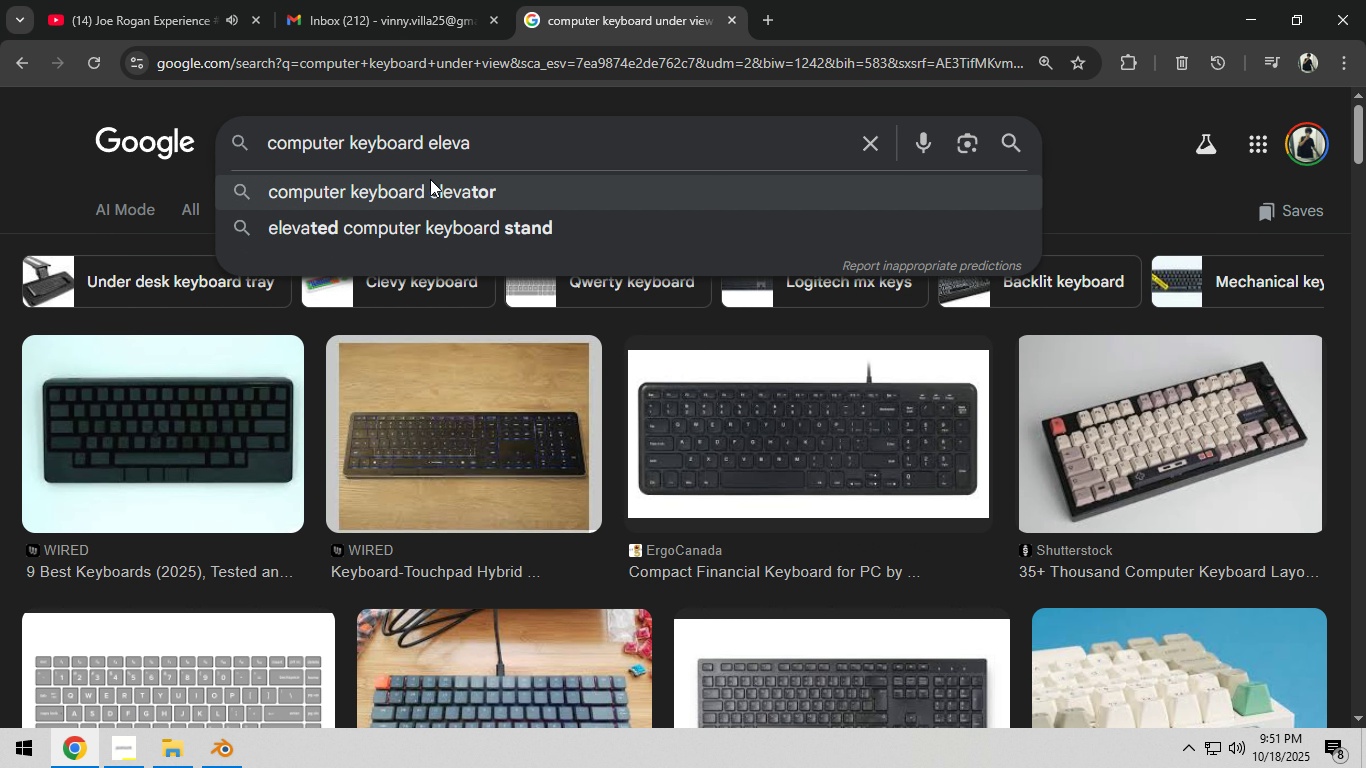 
left_click([433, 185])
 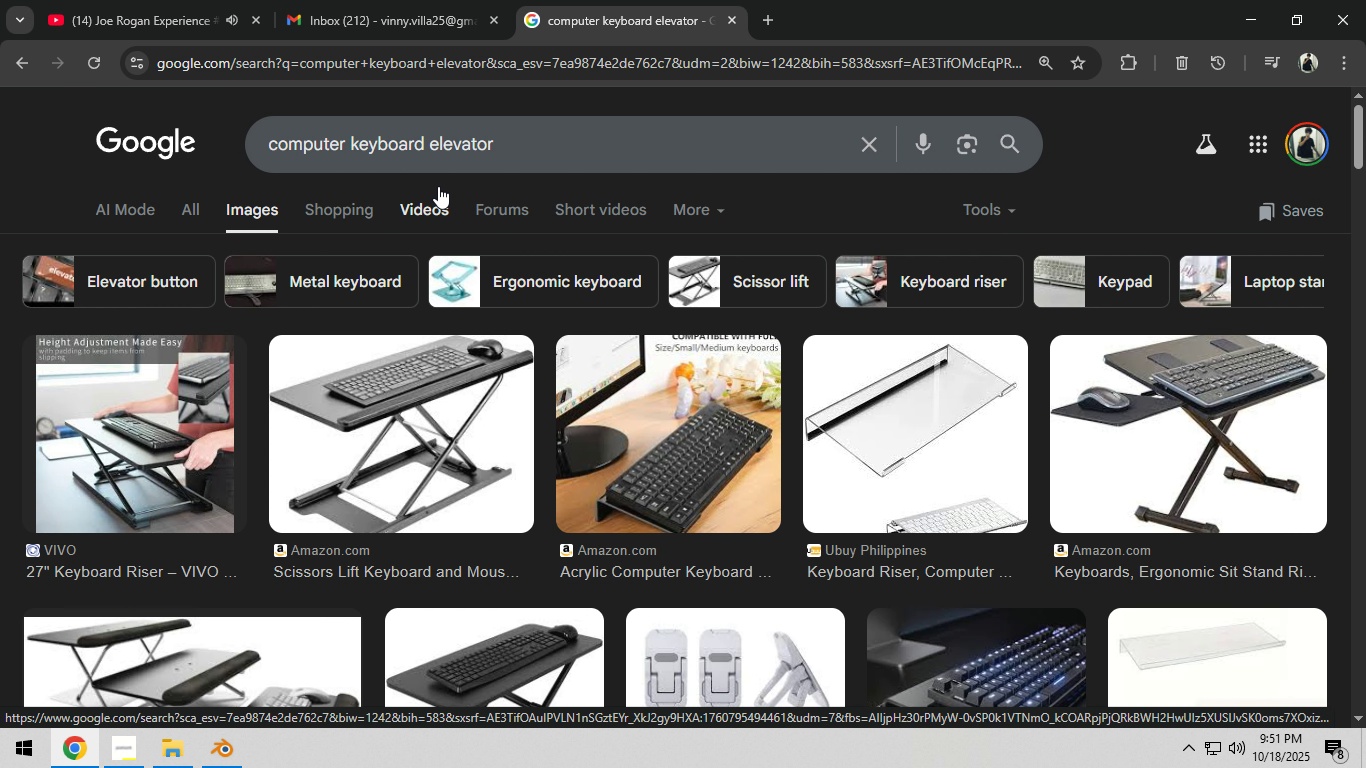 
scroll: coordinate [595, 472], scroll_direction: down, amount: 6.0
 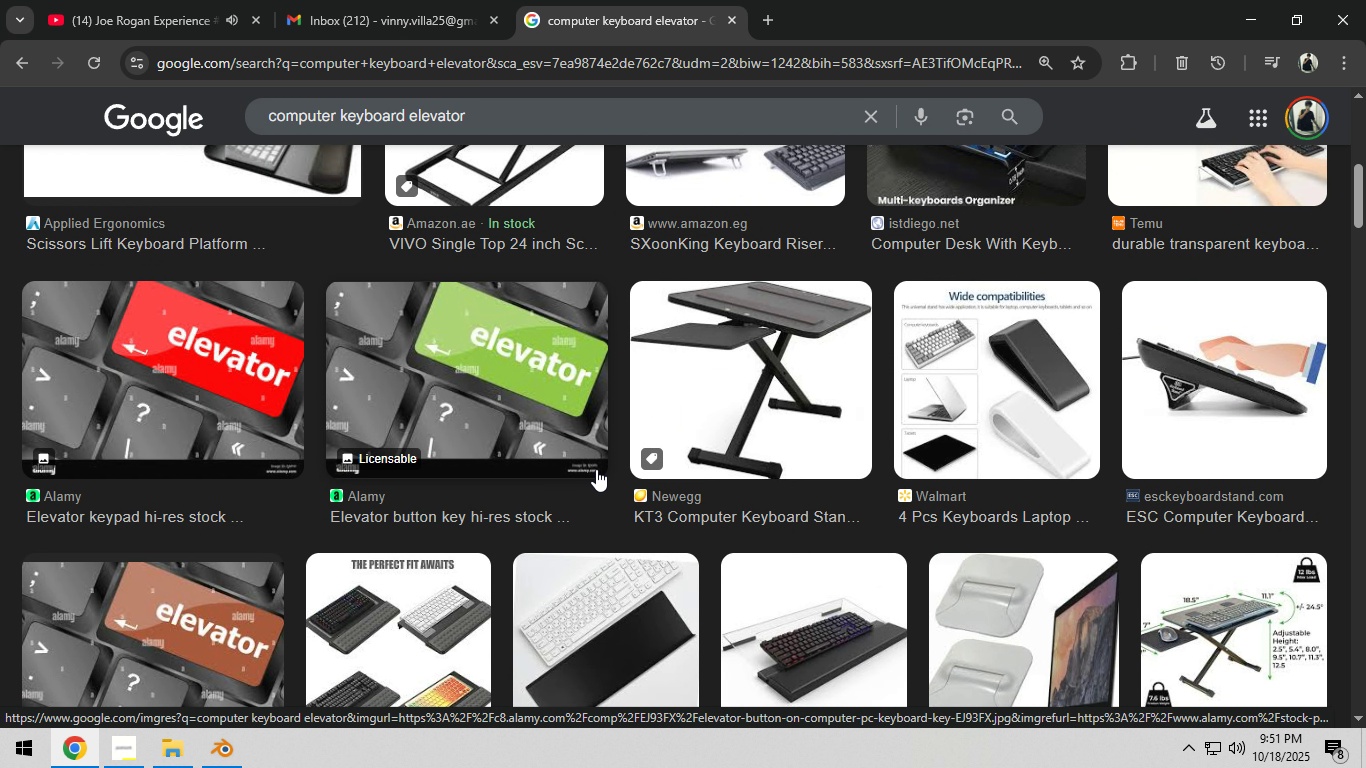 
scroll: coordinate [596, 469], scroll_direction: up, amount: 8.0
 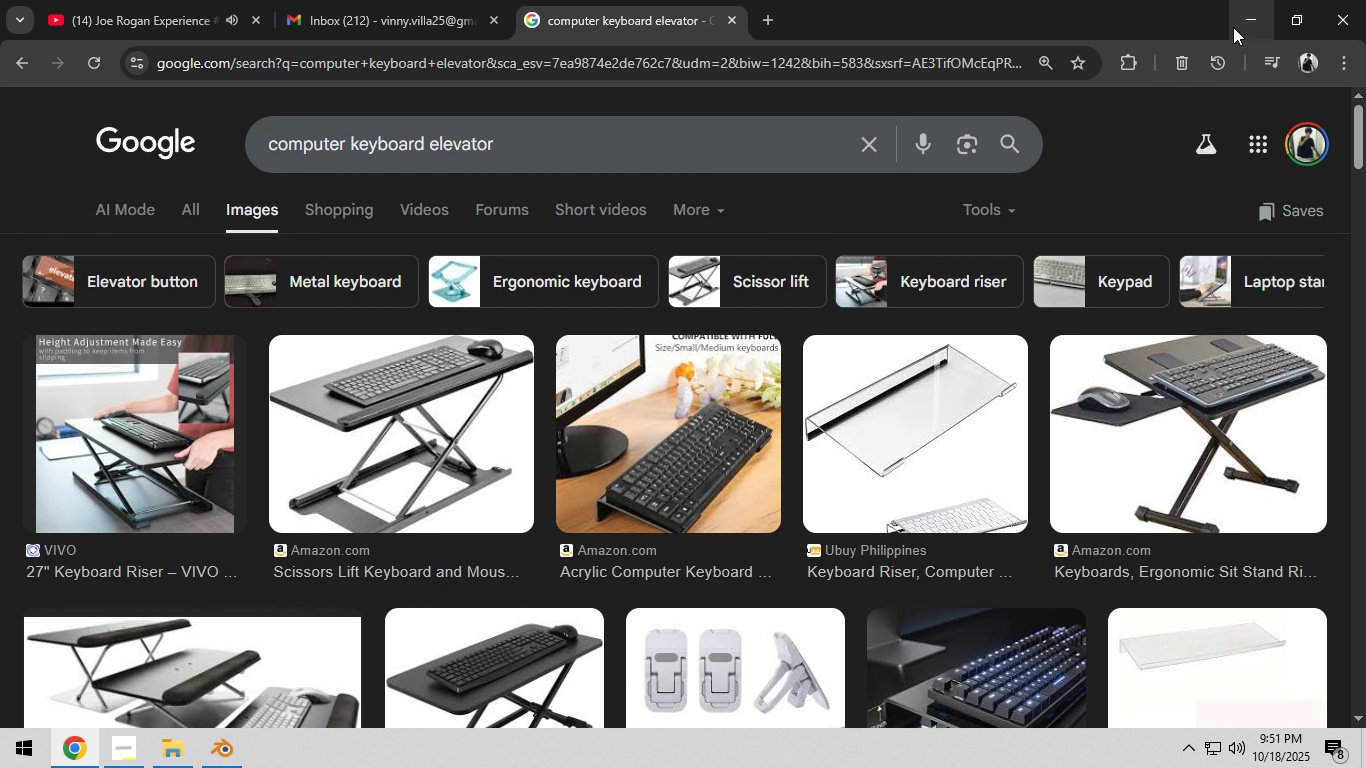 
left_click([1233, 27])
 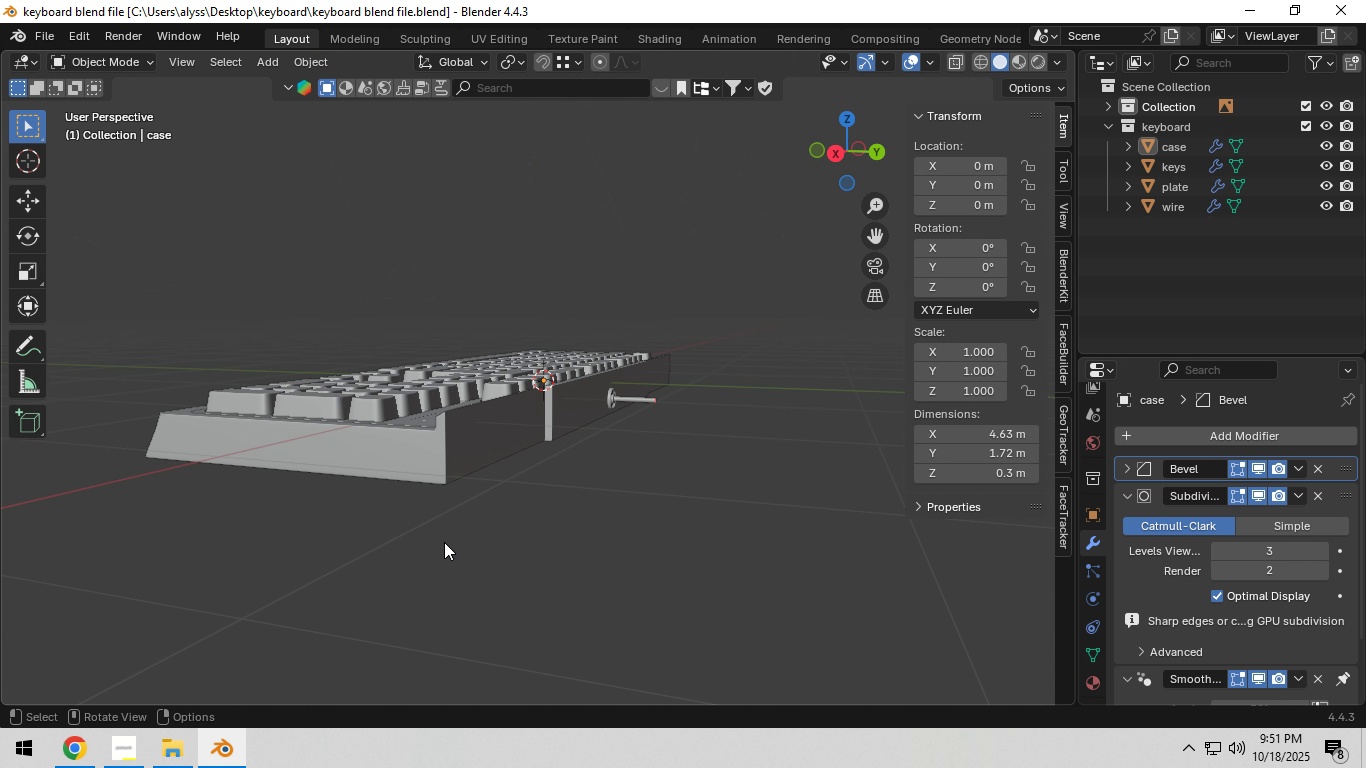 
left_click([473, 457])
 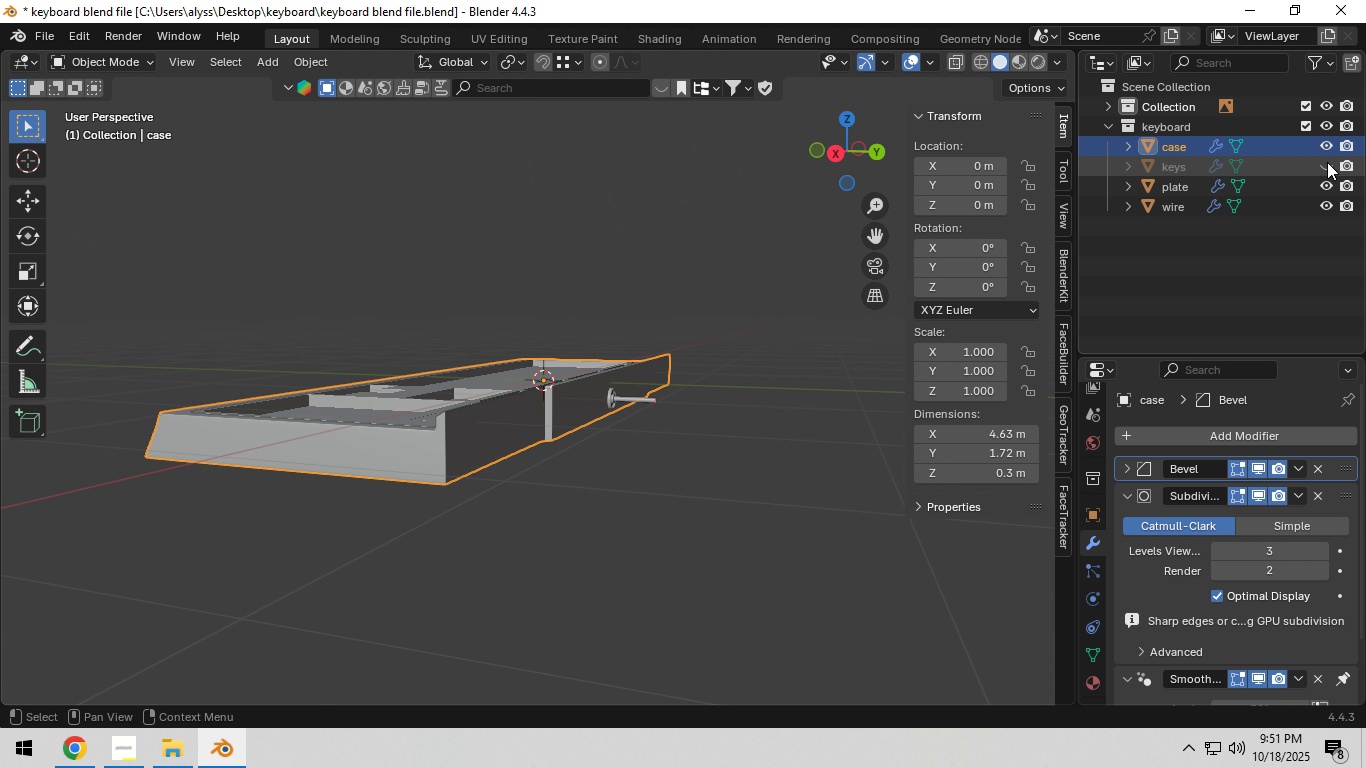 
double_click([1327, 180])
 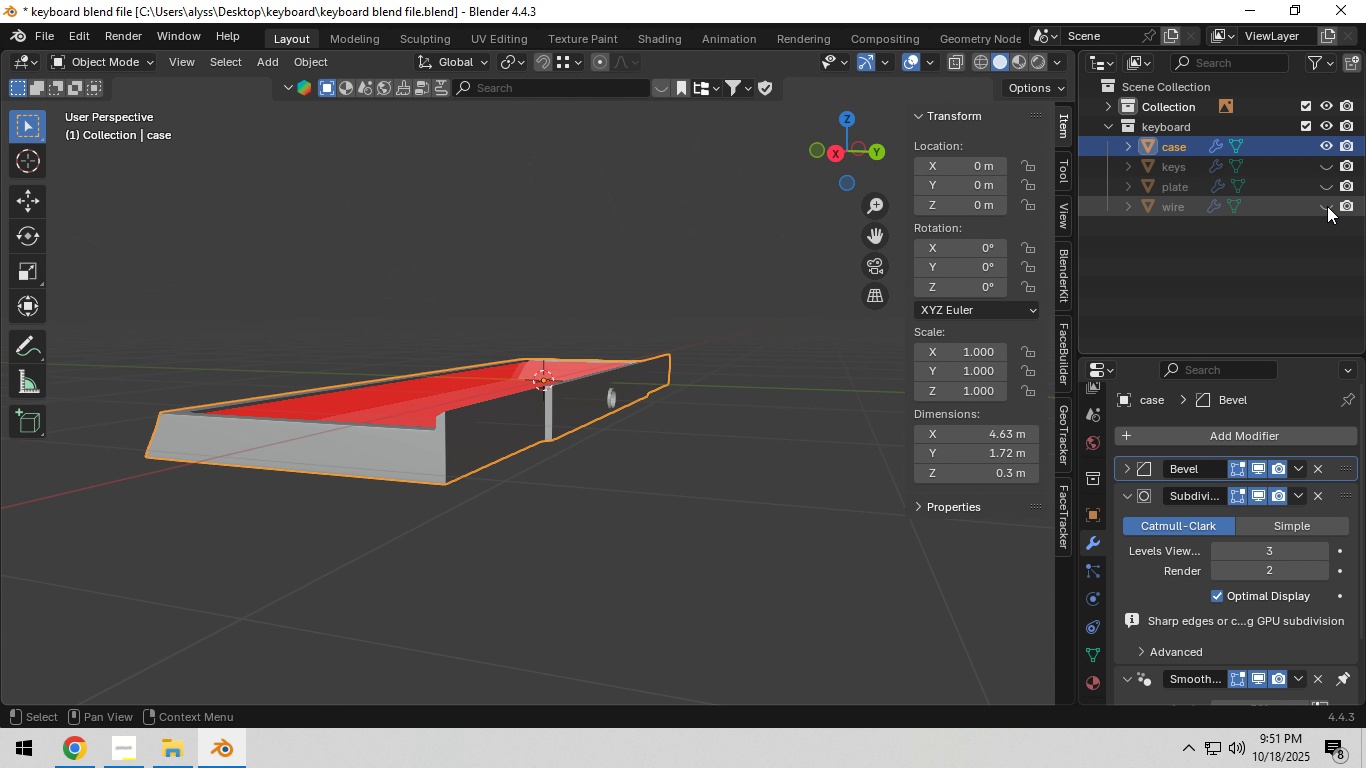 
triple_click([1327, 206])
 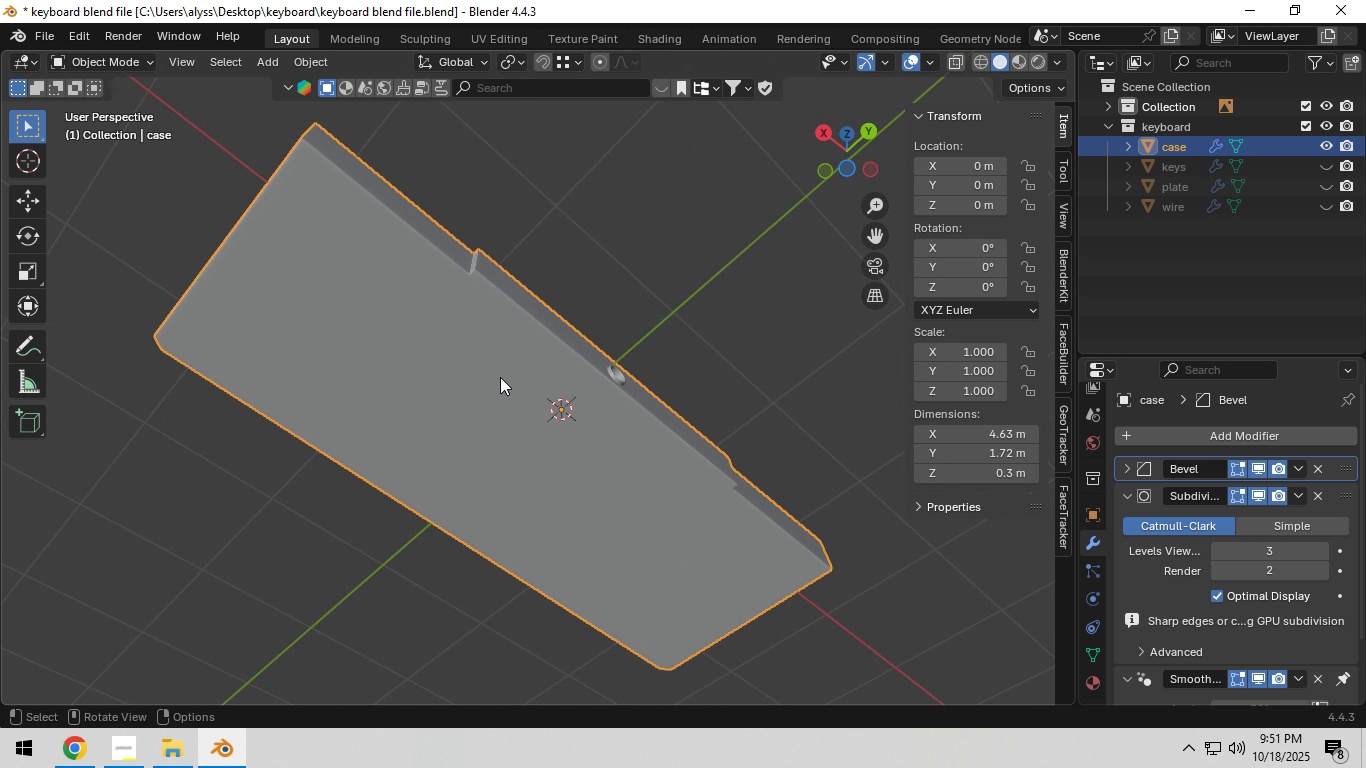 
left_click([499, 377])
 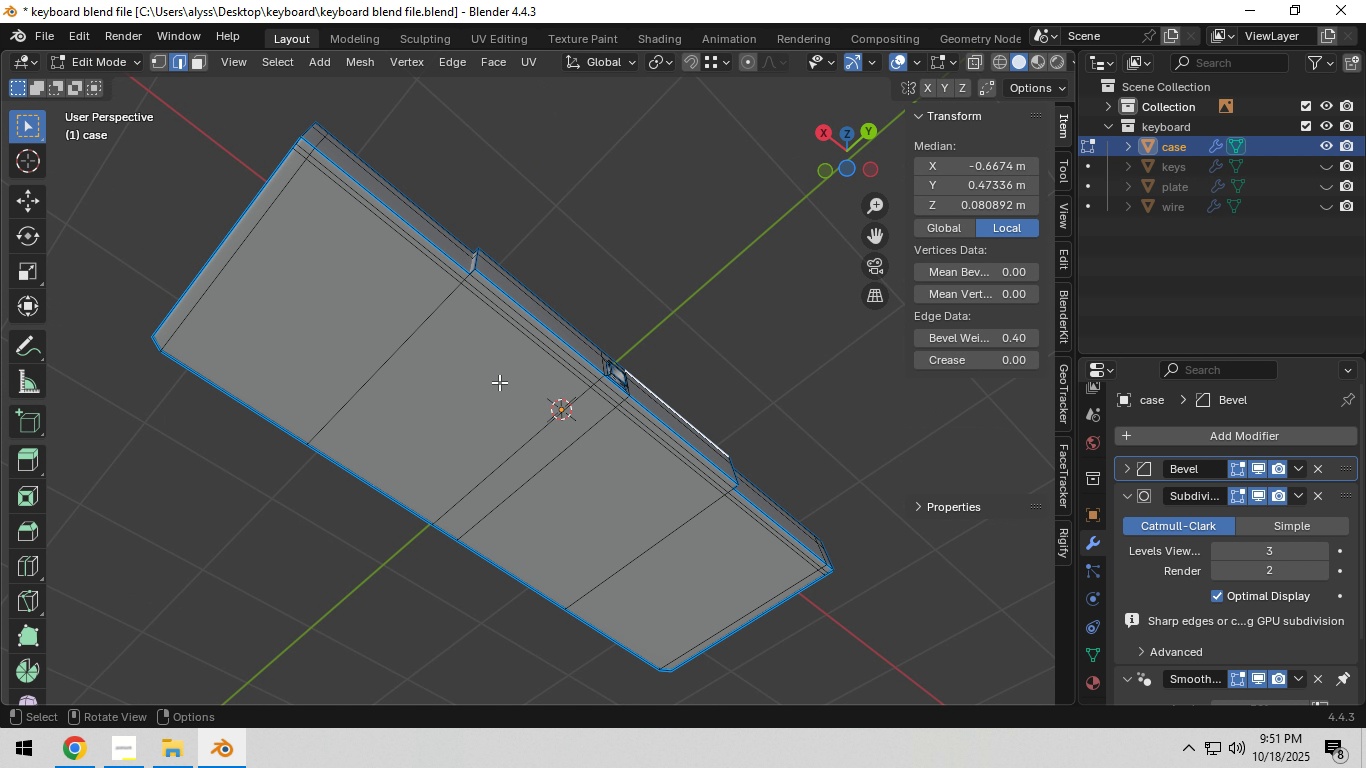 
key(Tab)
 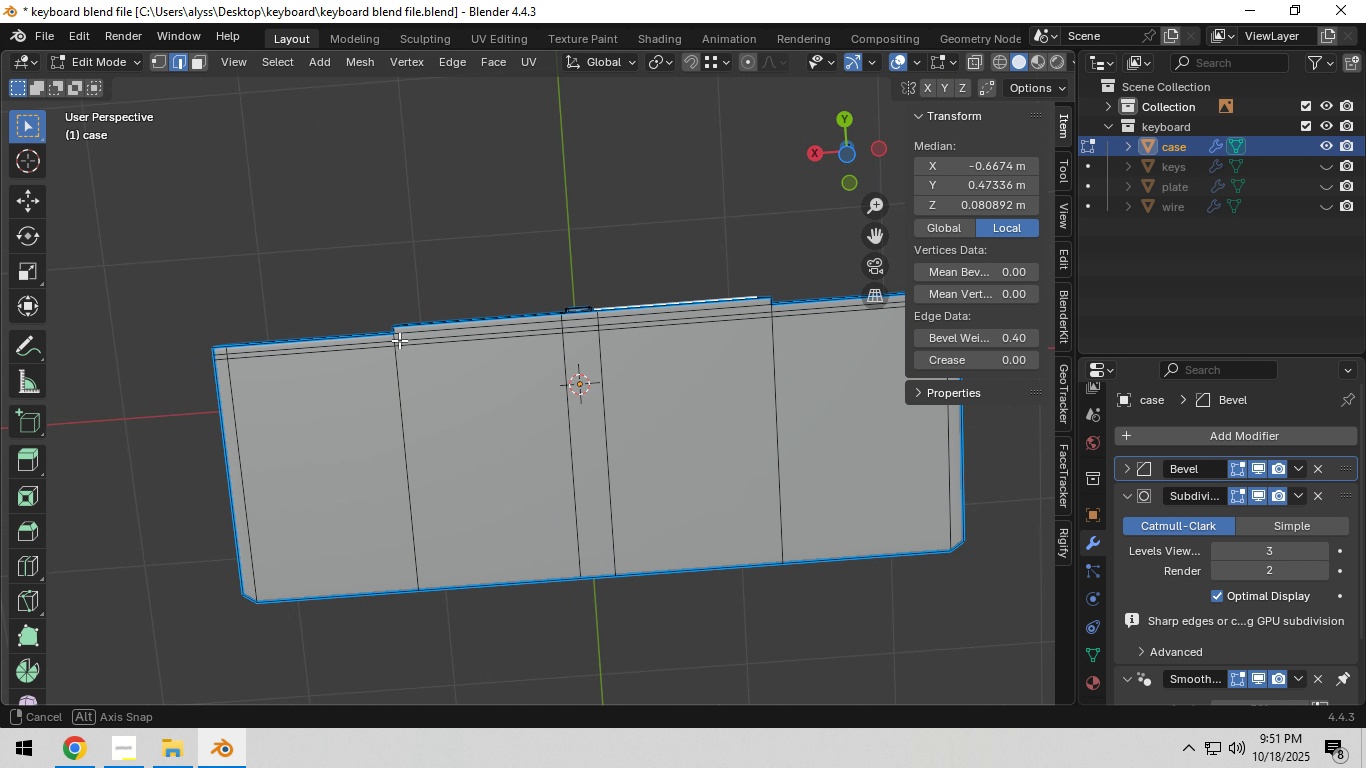 
hold_key(key=ShiftLeft, duration=0.43)
 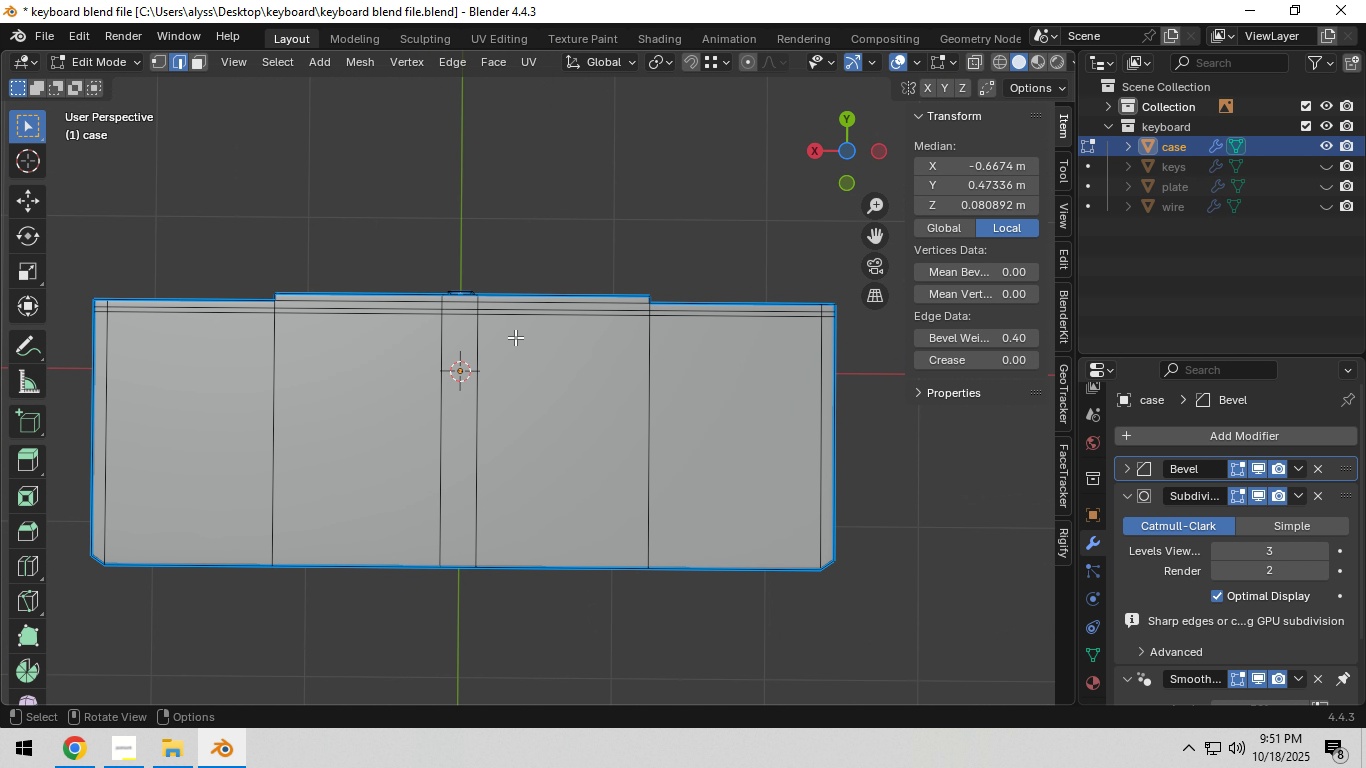 
key(Control+R)
 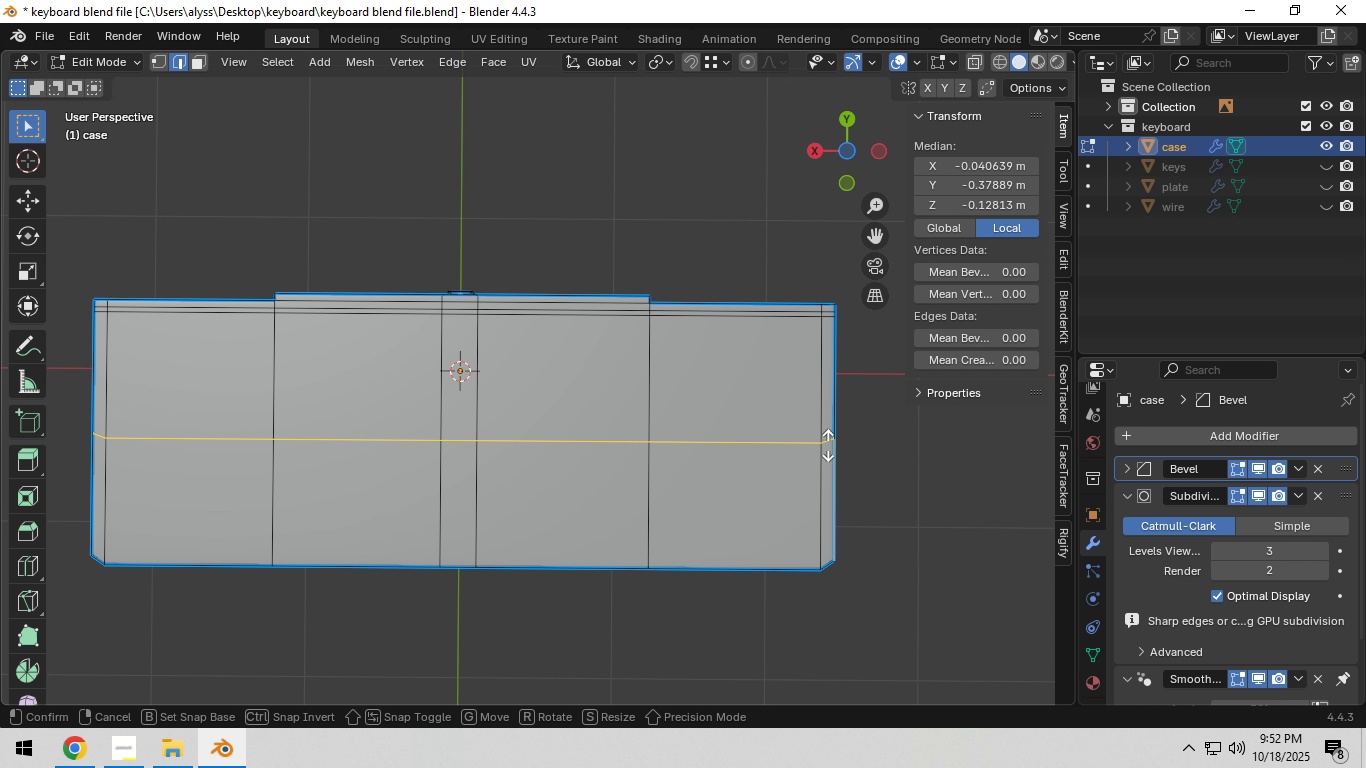 
left_click_drag(start_coordinate=[828, 445], to_coordinate=[830, 436])
 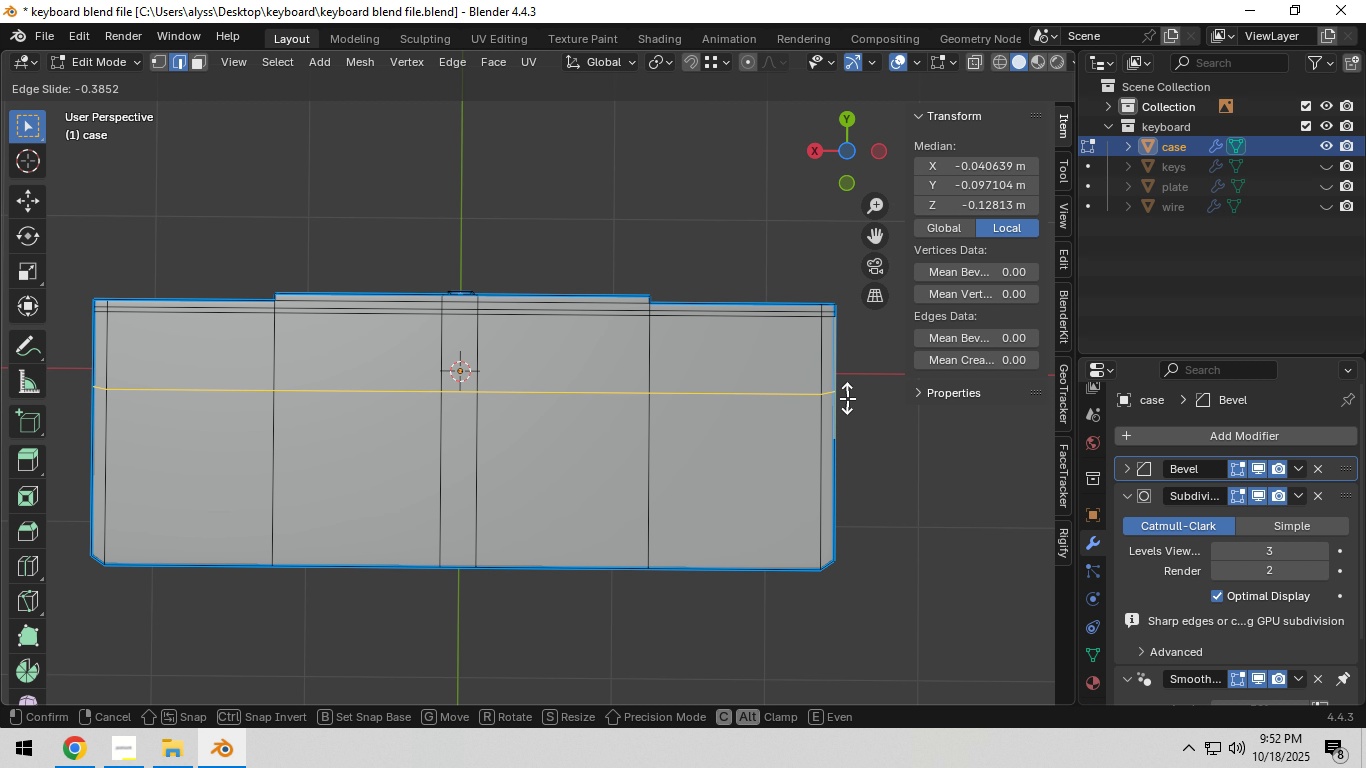 
wait(8.02)
 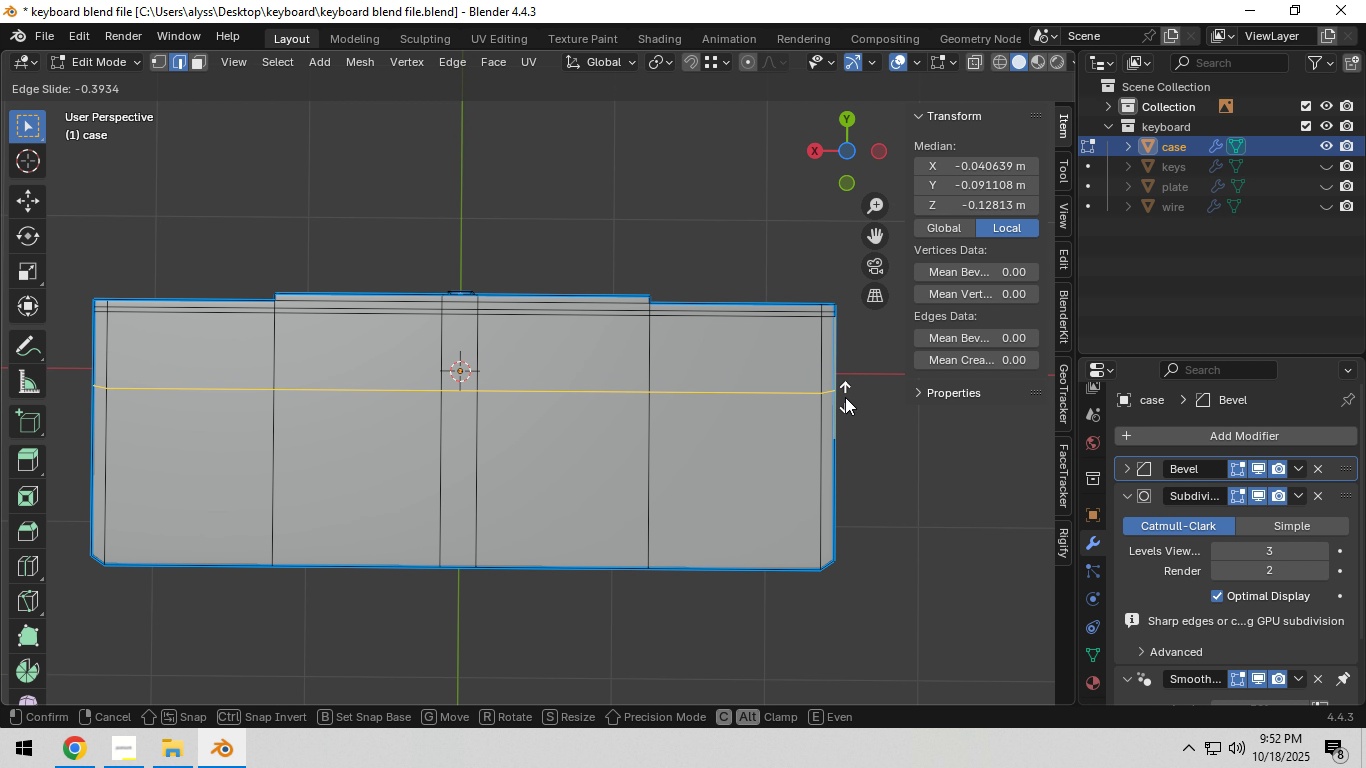 
left_click([847, 398])
 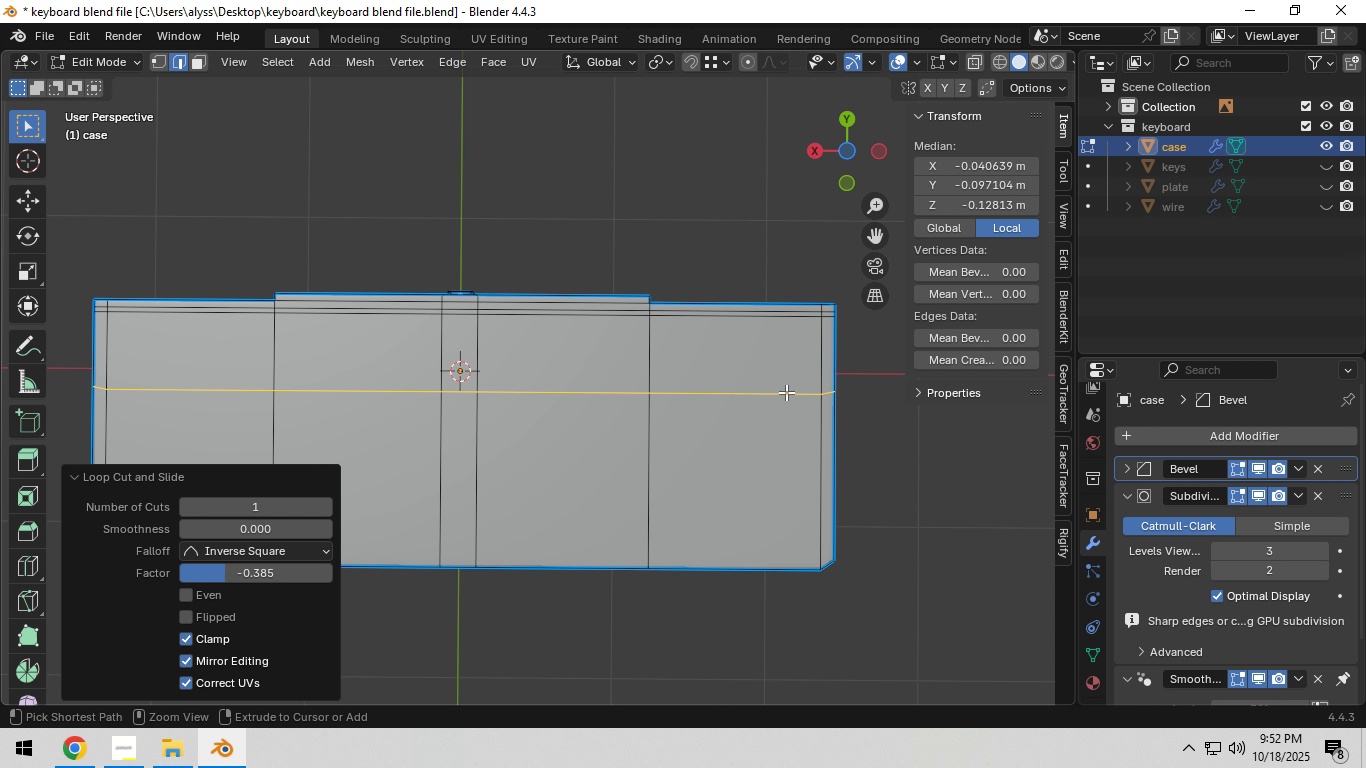 
key(Control+R)
 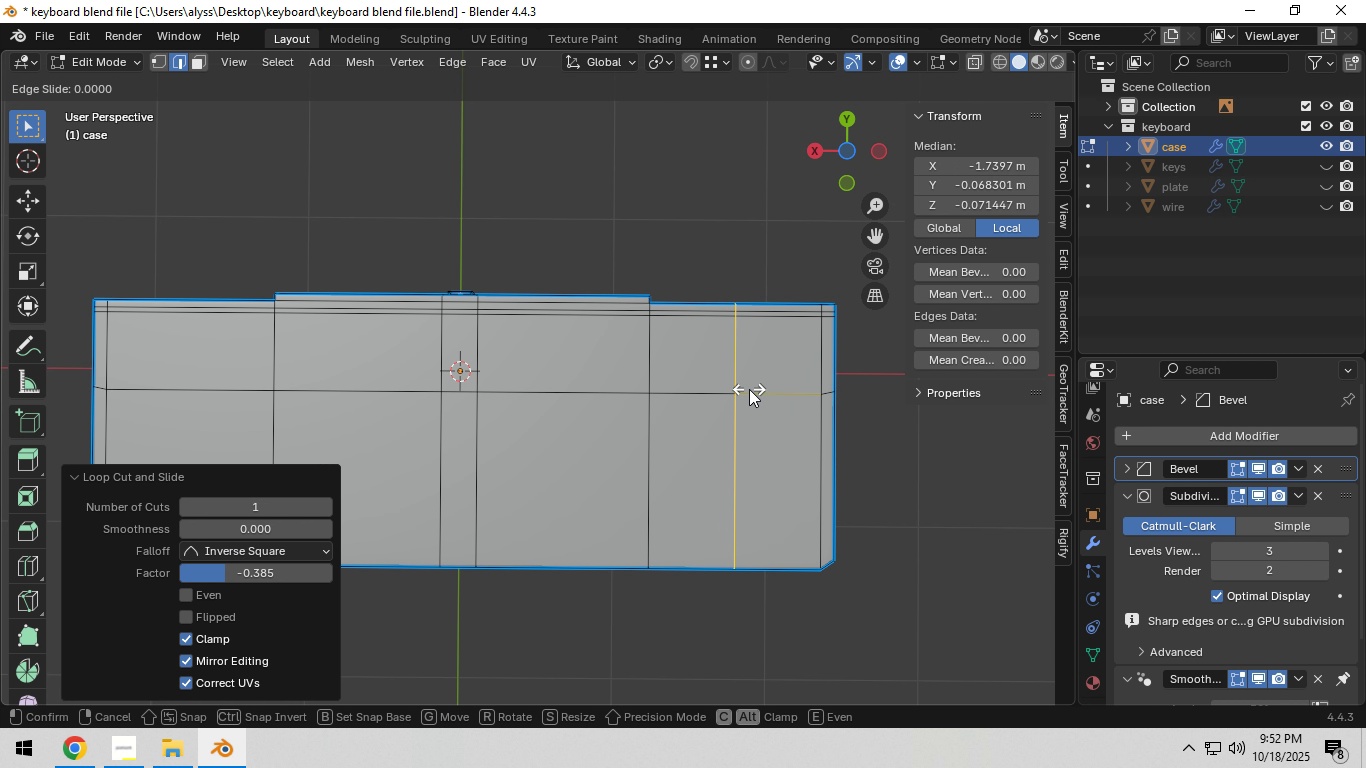 
hold_key(key=ControlLeft, duration=0.58)
 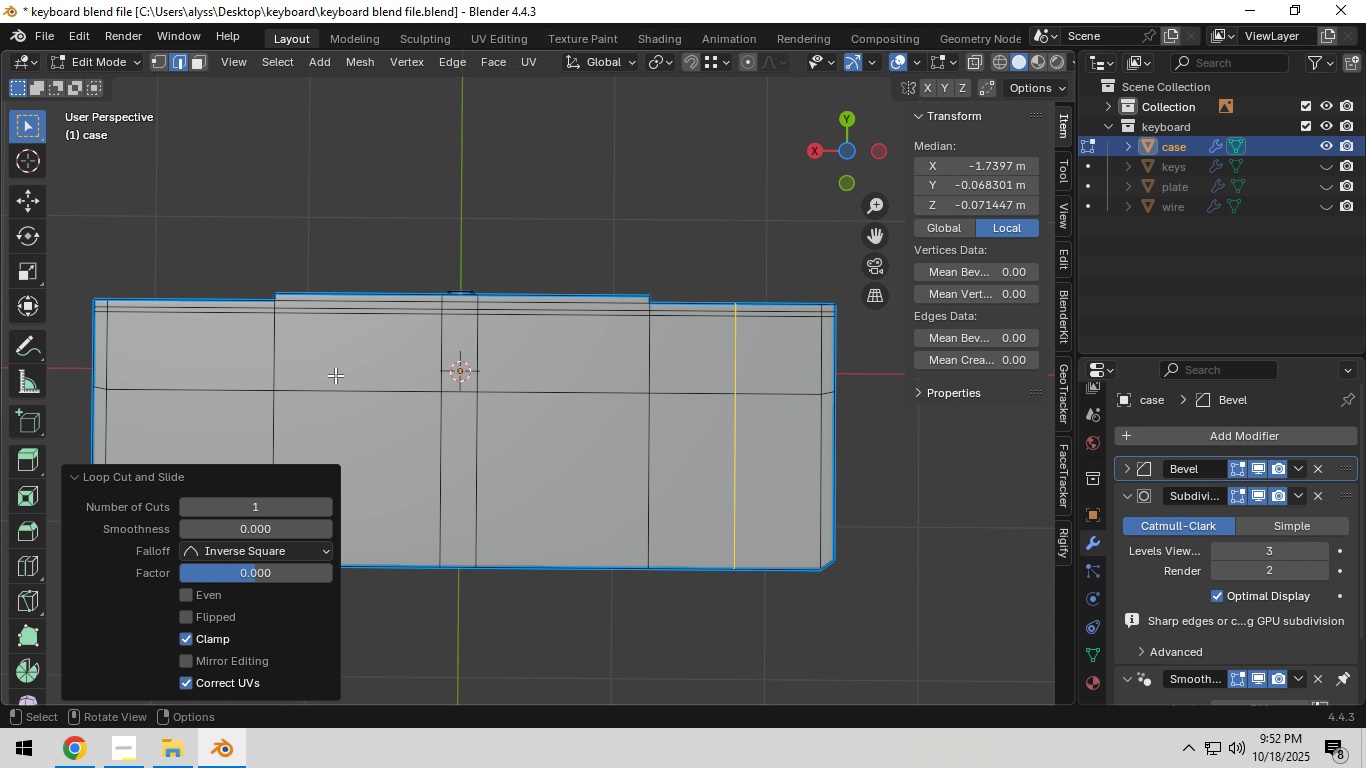 
key(Control+ControlLeft)
 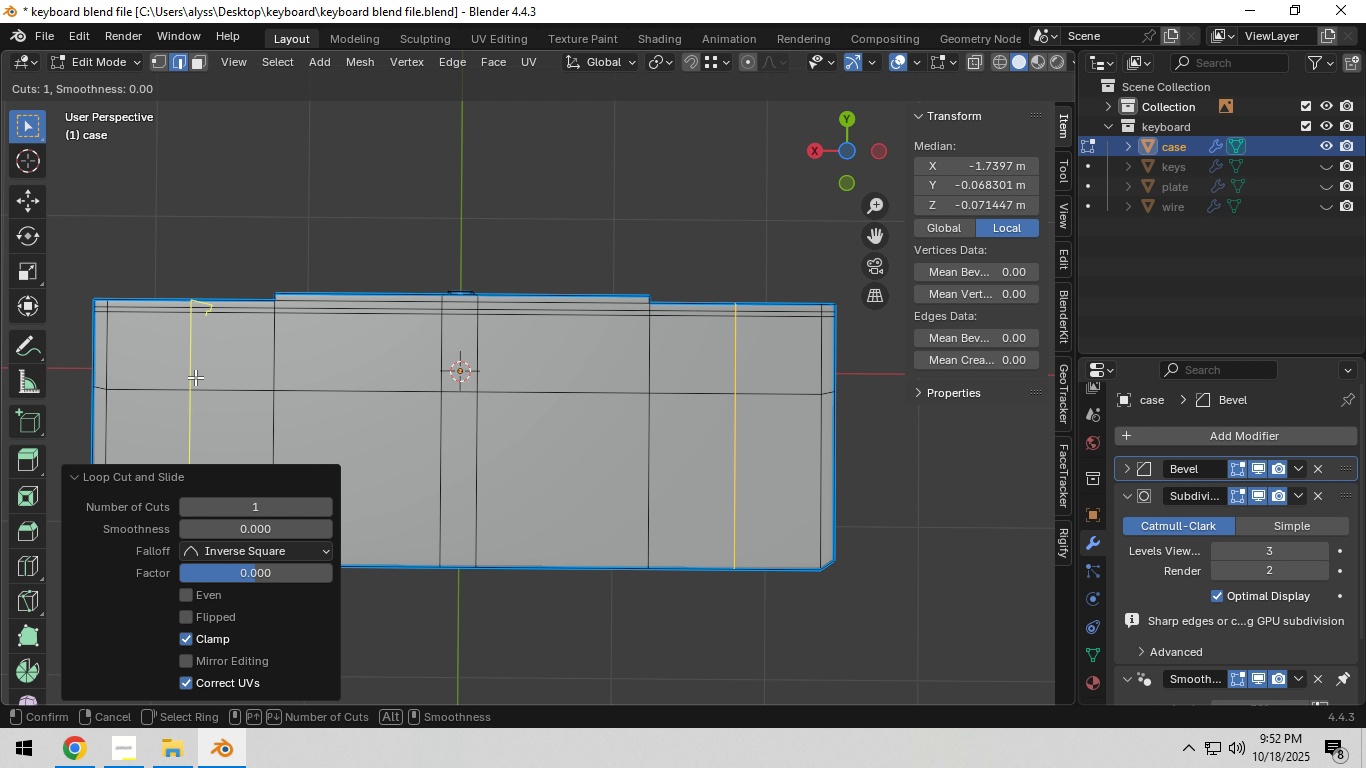 
key(Control+R)
 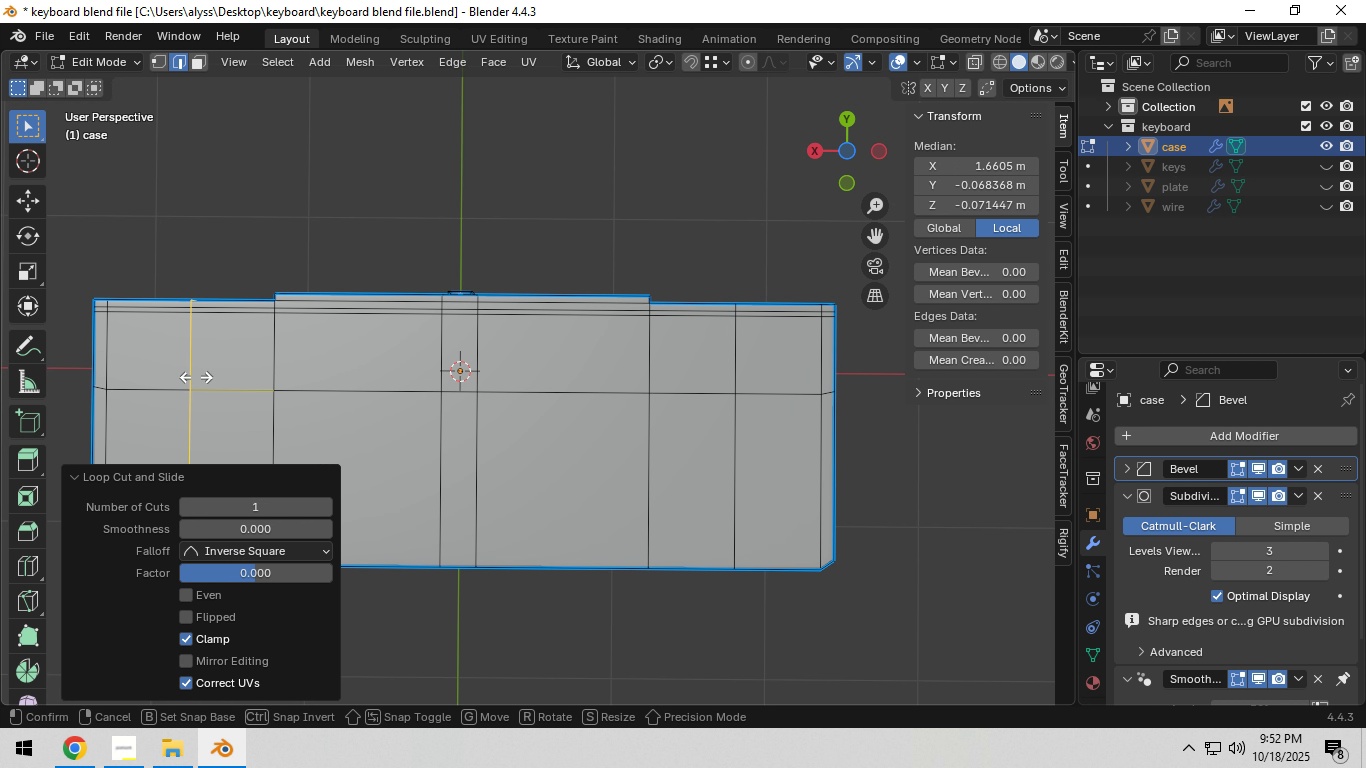 
left_click([196, 377])
 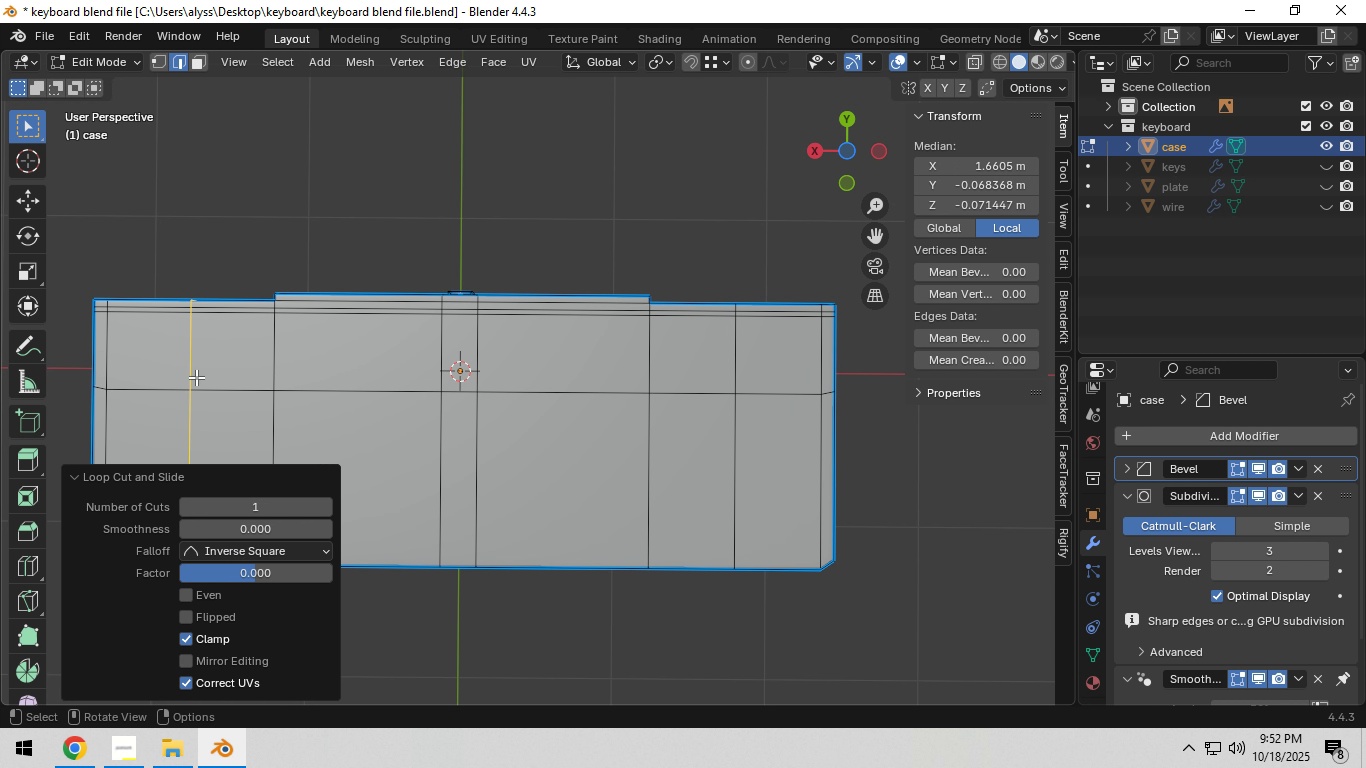 
right_click([196, 377])
 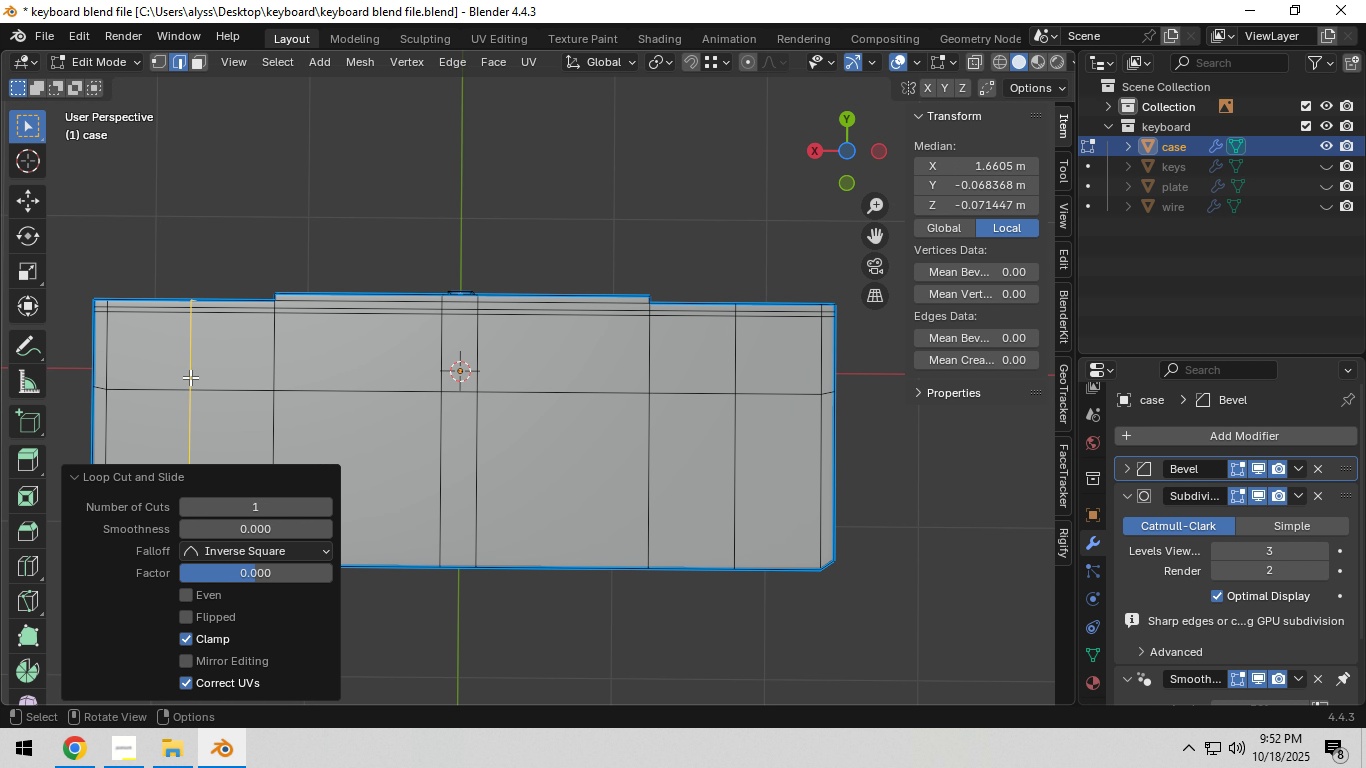 
hold_key(key=AltLeft, duration=1.52)
left_click([190, 377])
 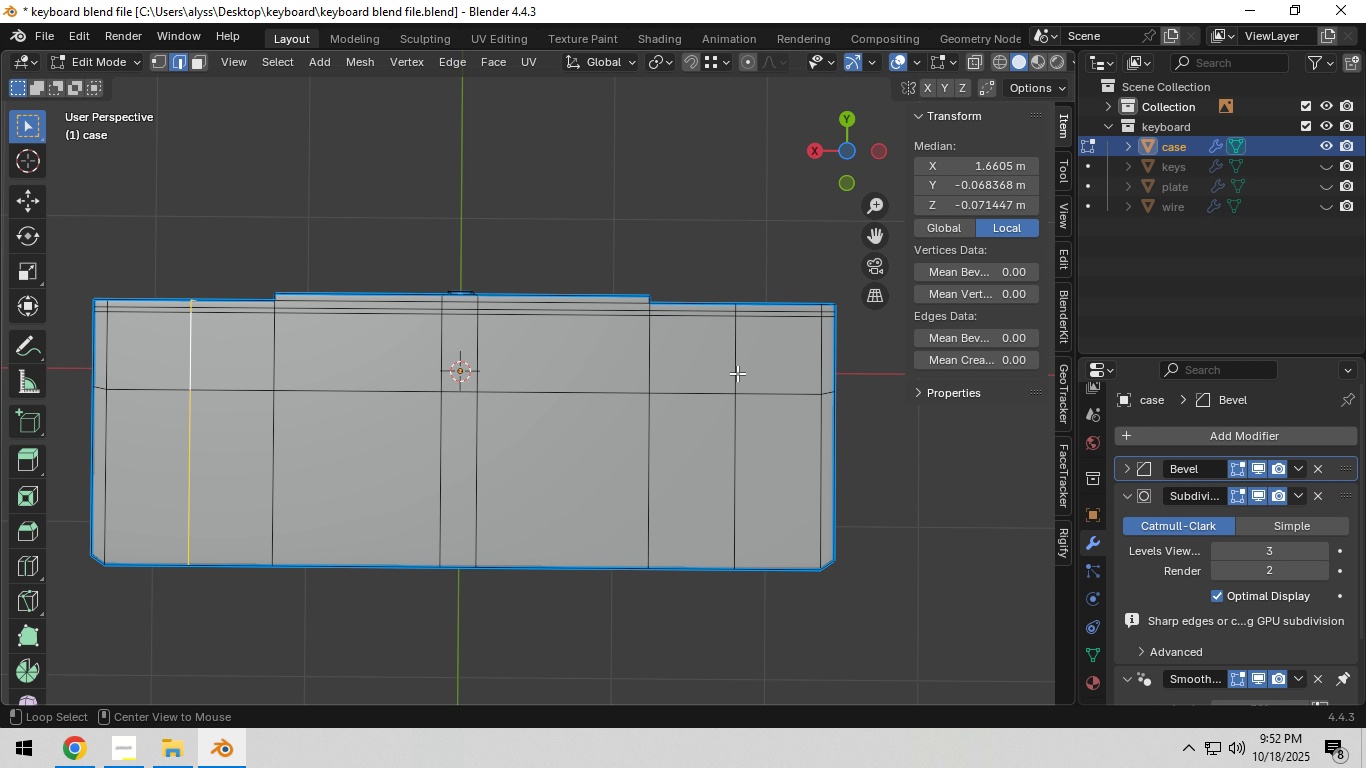 
hold_key(key=AltLeft, duration=1.15)
hold_key(key=ShiftLeft, duration=0.7)
left_click([735, 367])
 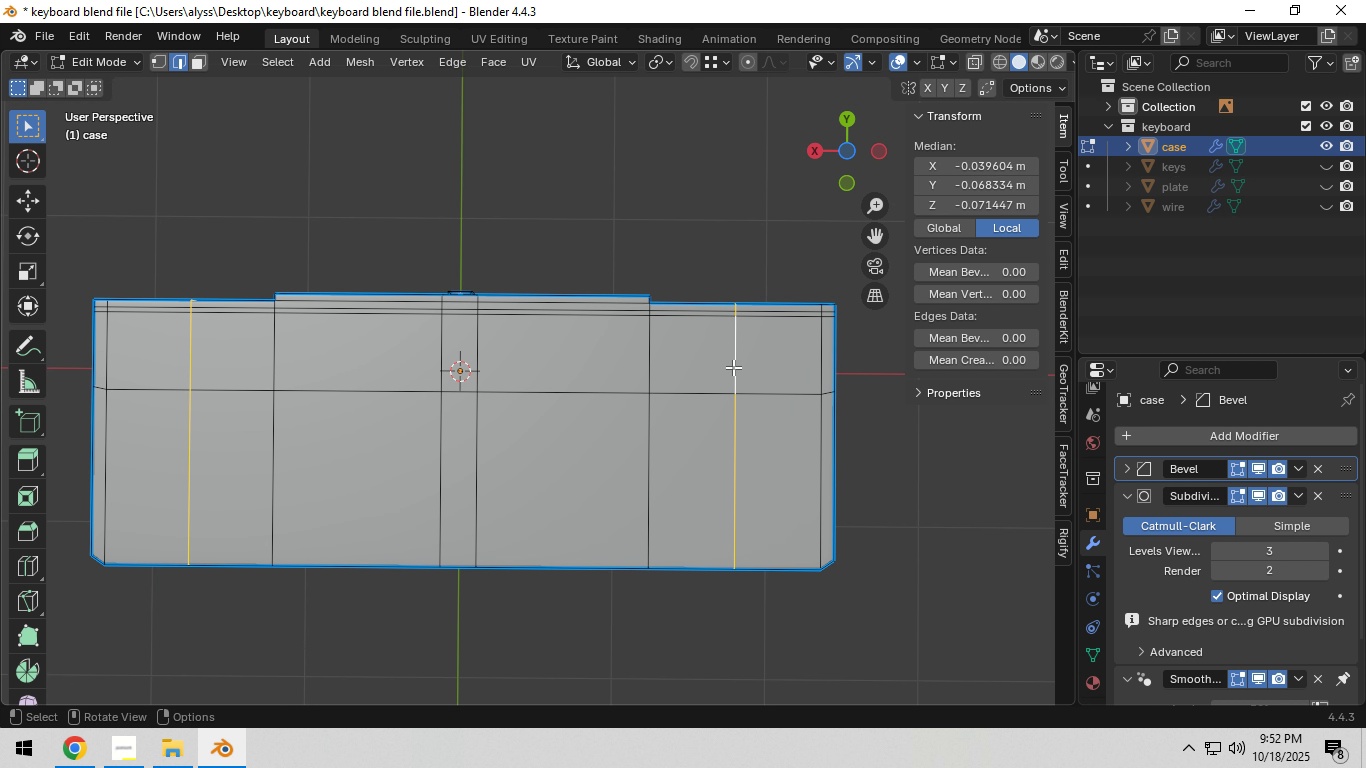 
hold_key(key=AltLeft, duration=0.82)
left_click([736, 367])
 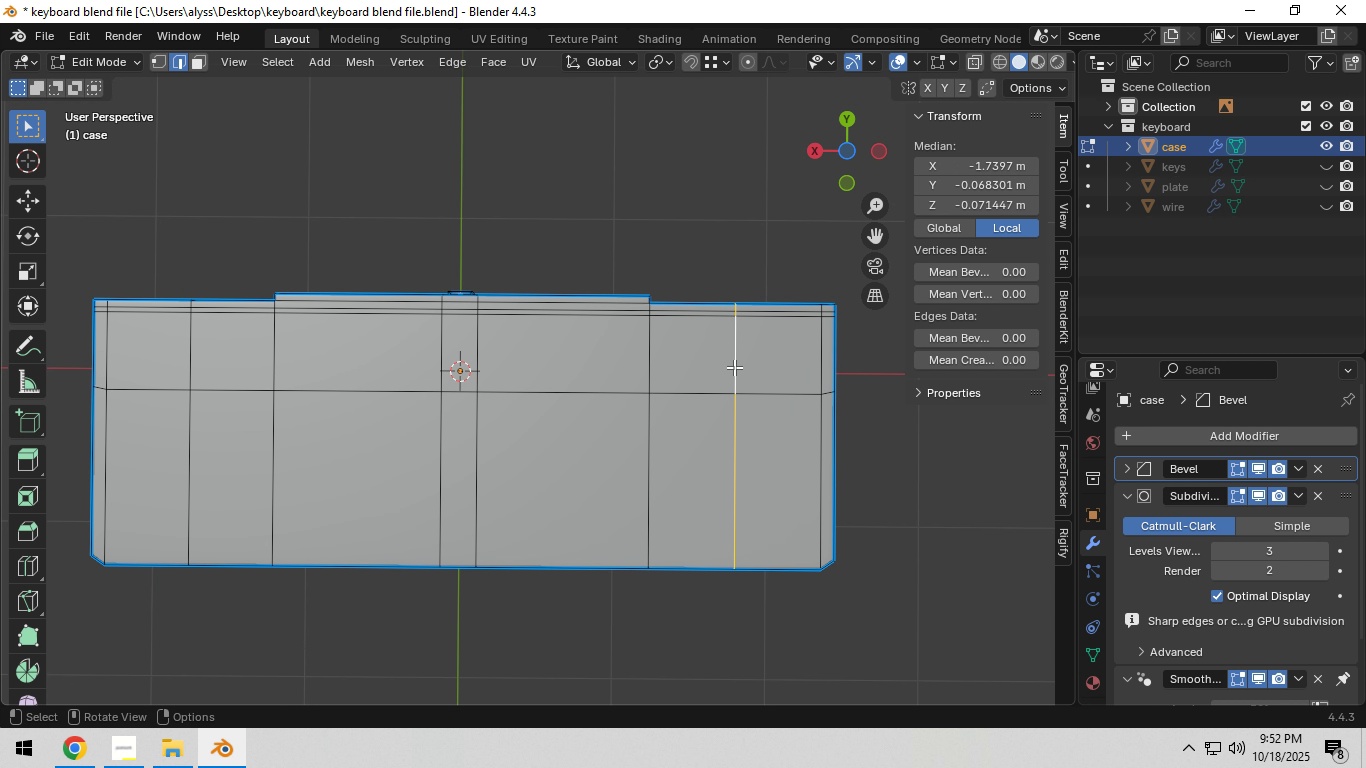 
type(sx0)
key(NumpadEnter)
 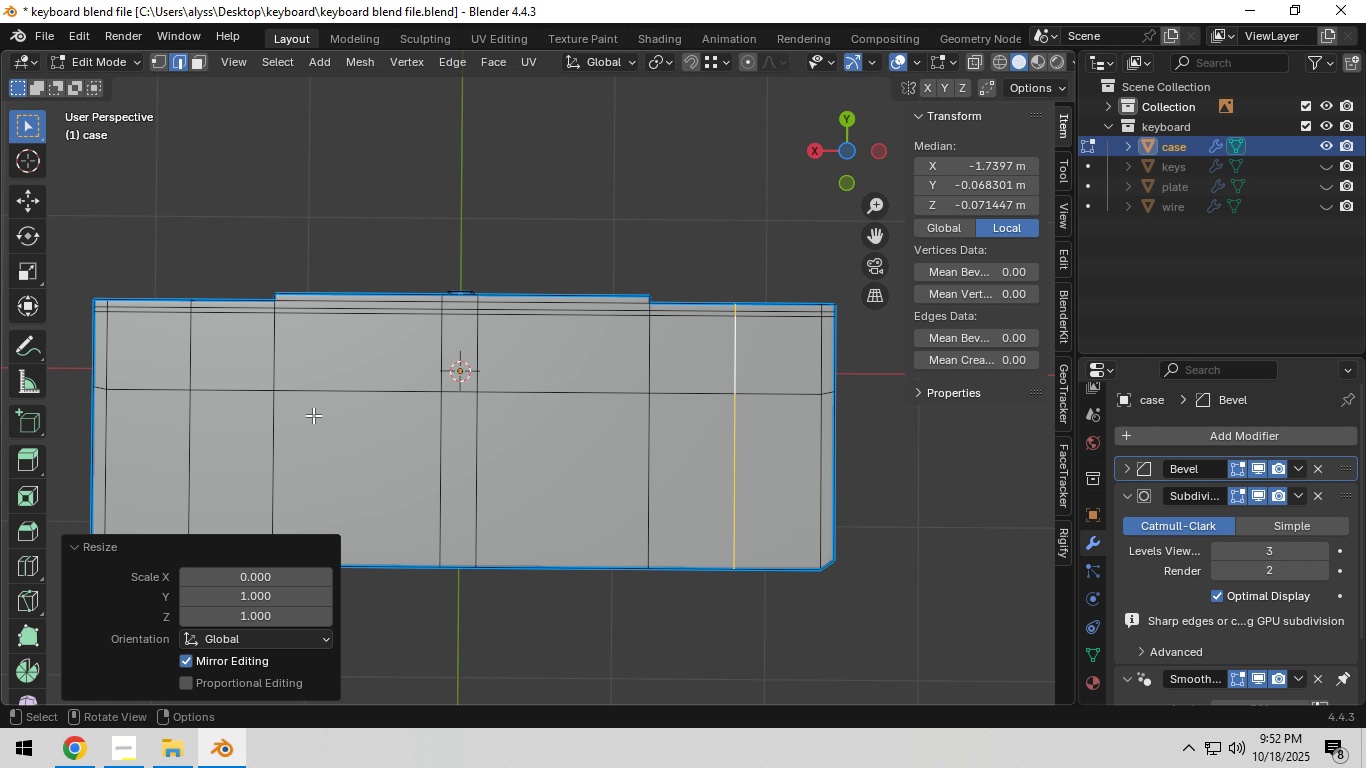 
hold_key(key=AltLeft, duration=0.63)
left_click([198, 377])
 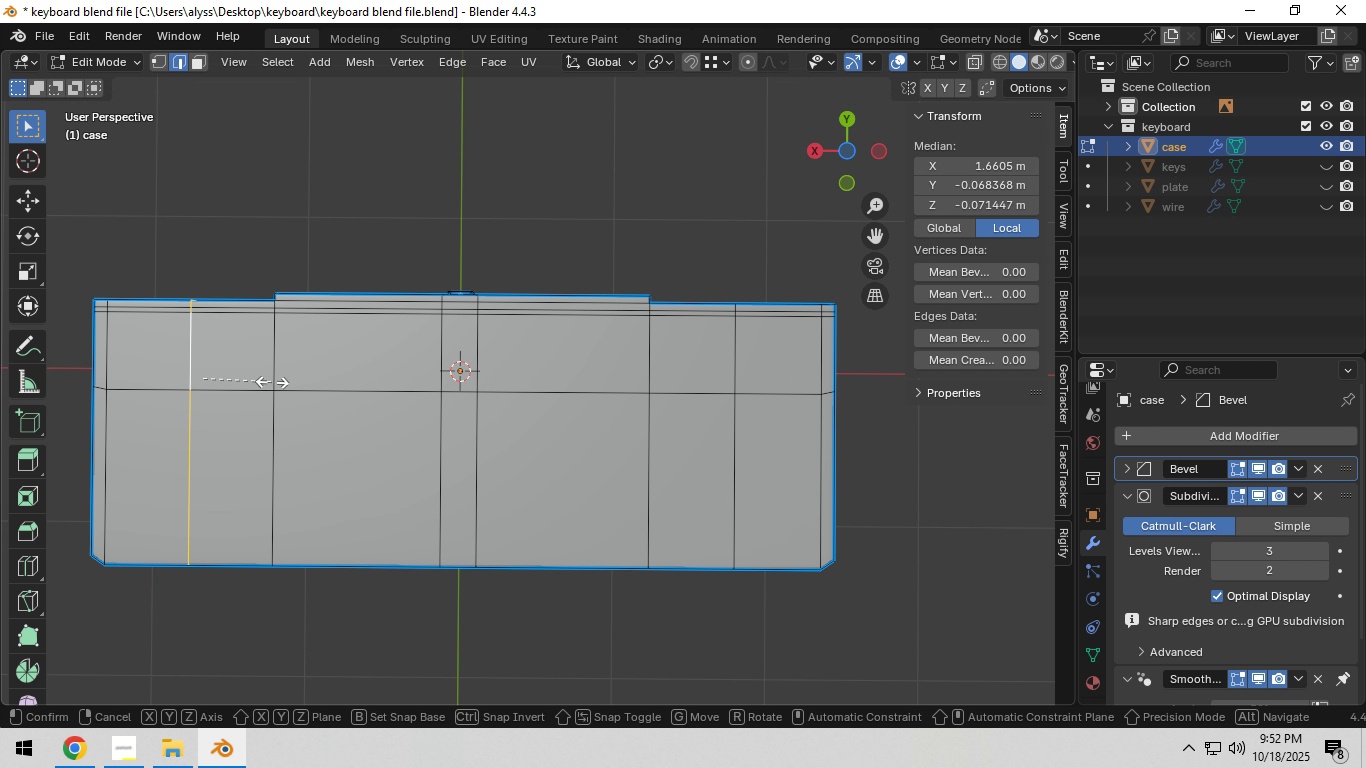 
type(sx0)
key(NumpadEnter)
 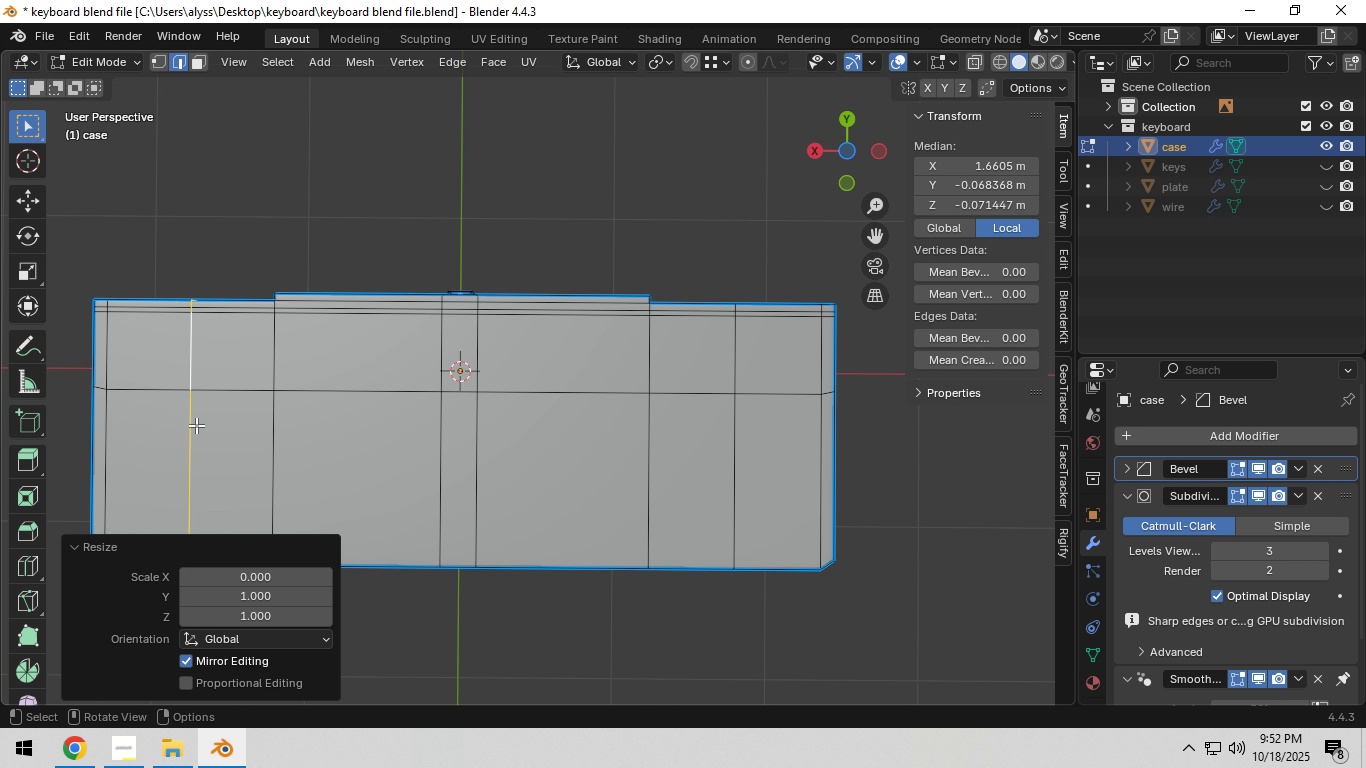 
left_click([196, 428])
 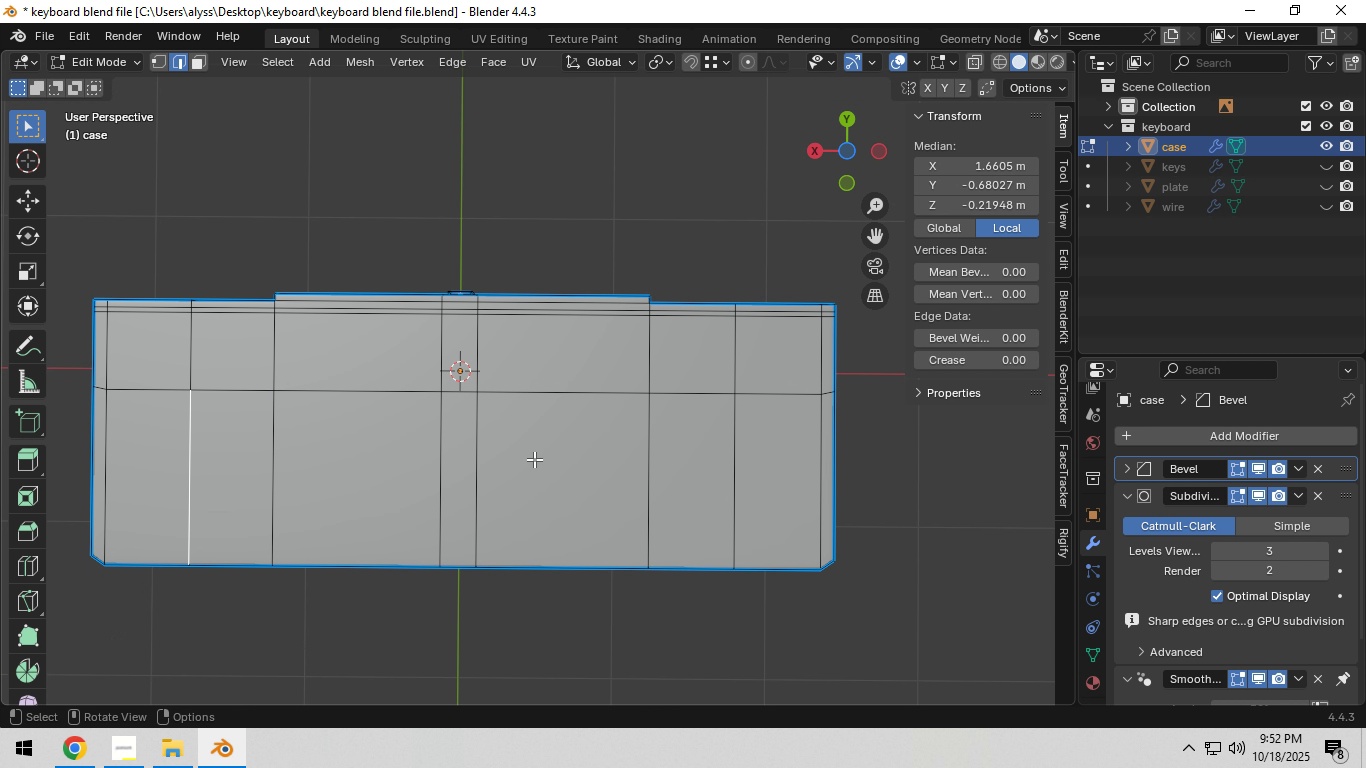 
hold_key(key=AltLeft, duration=1.57)
hold_key(key=ShiftLeft, duration=0.68)
left_click([726, 460])
 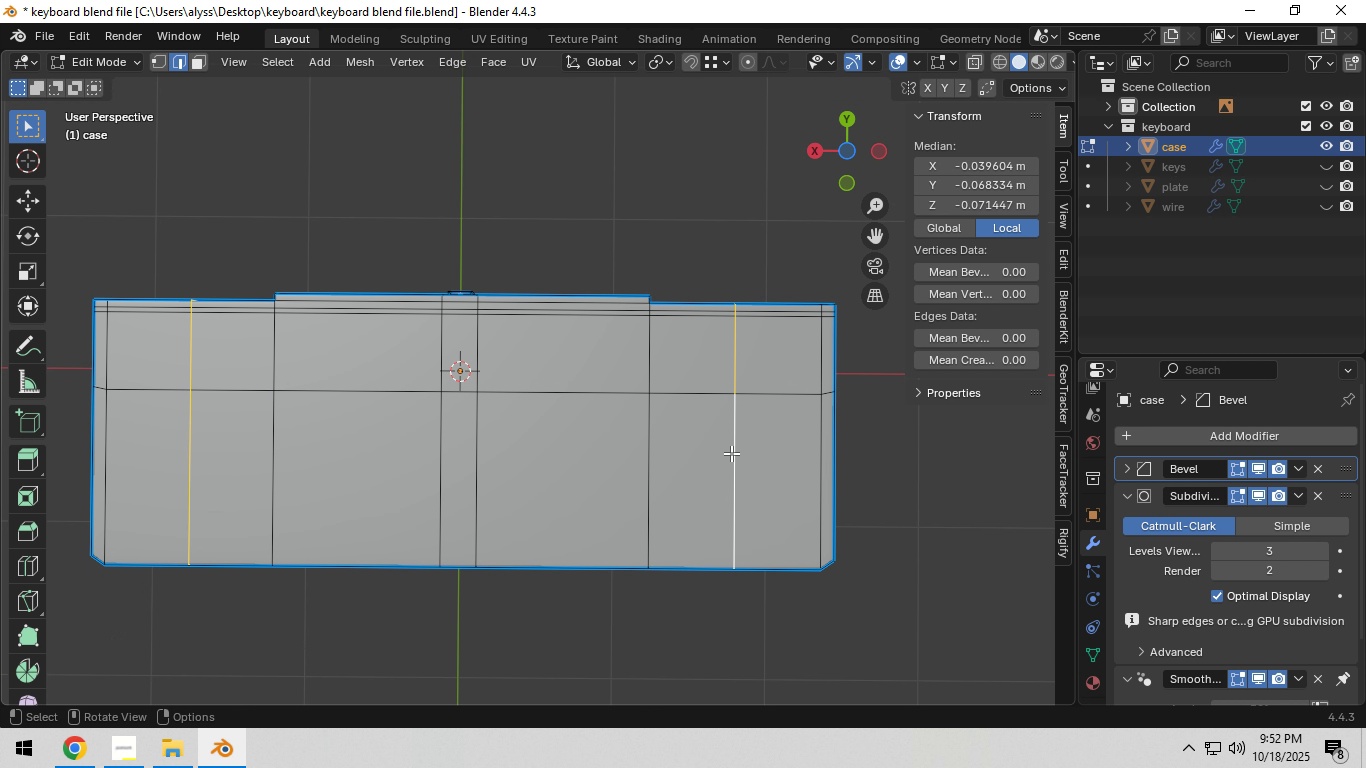 
type(sx)
 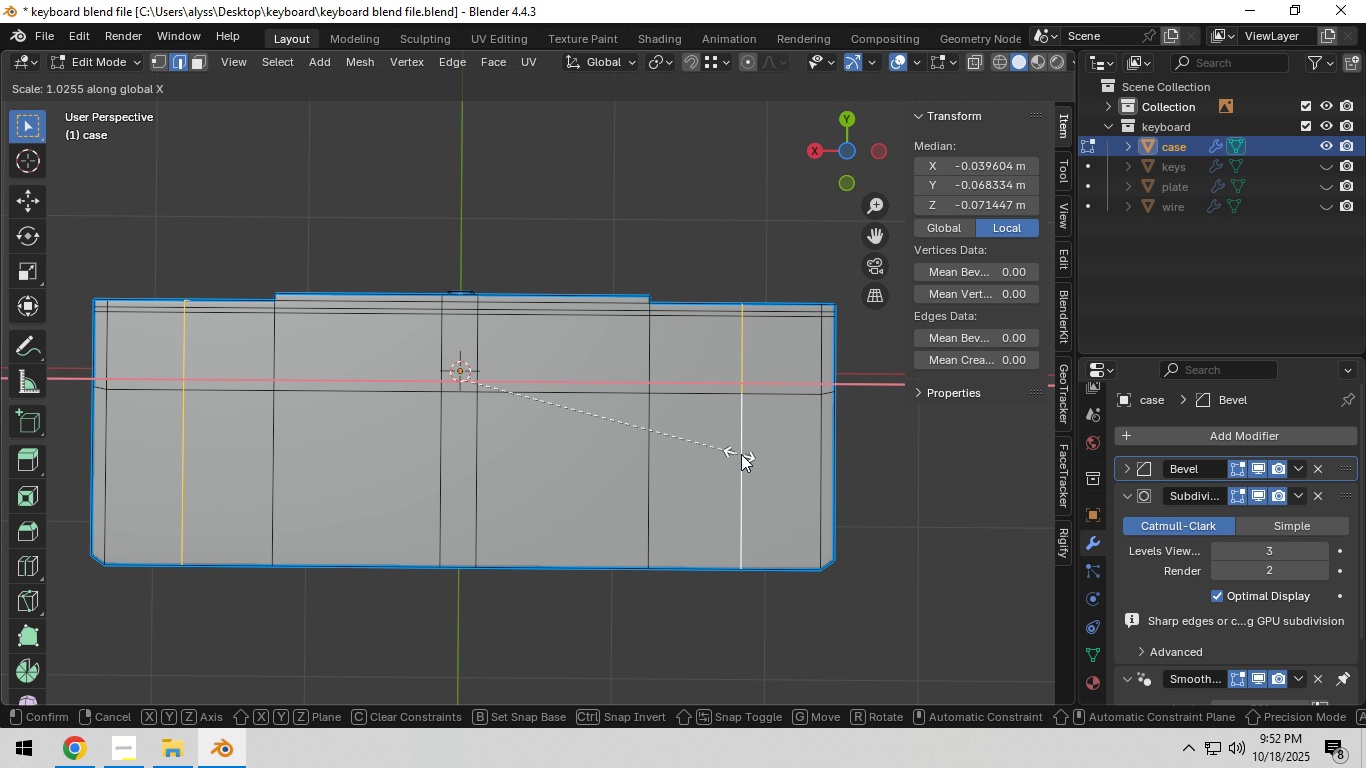 
hold_key(key=ShiftLeft, duration=1.54)
 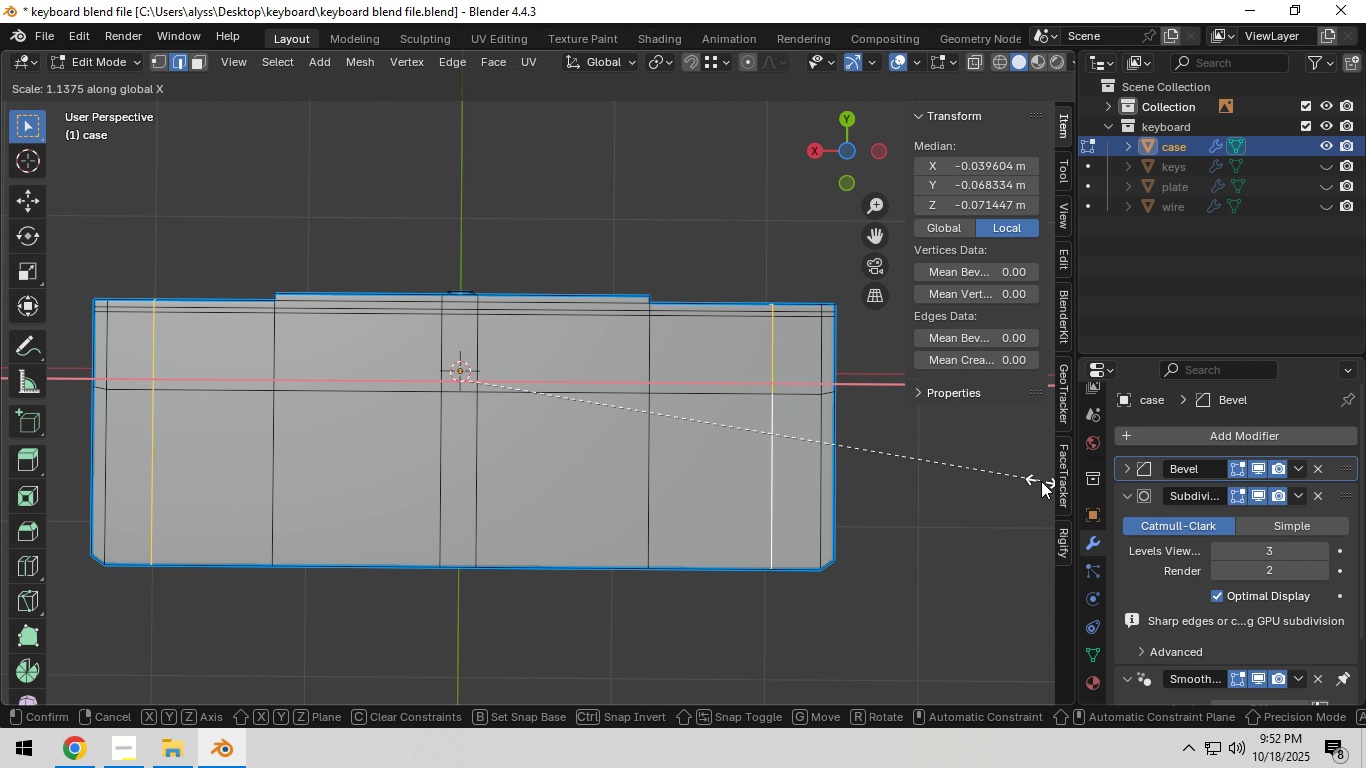 
hold_key(key=ShiftLeft, duration=1.32)
left_click([1040, 481])
 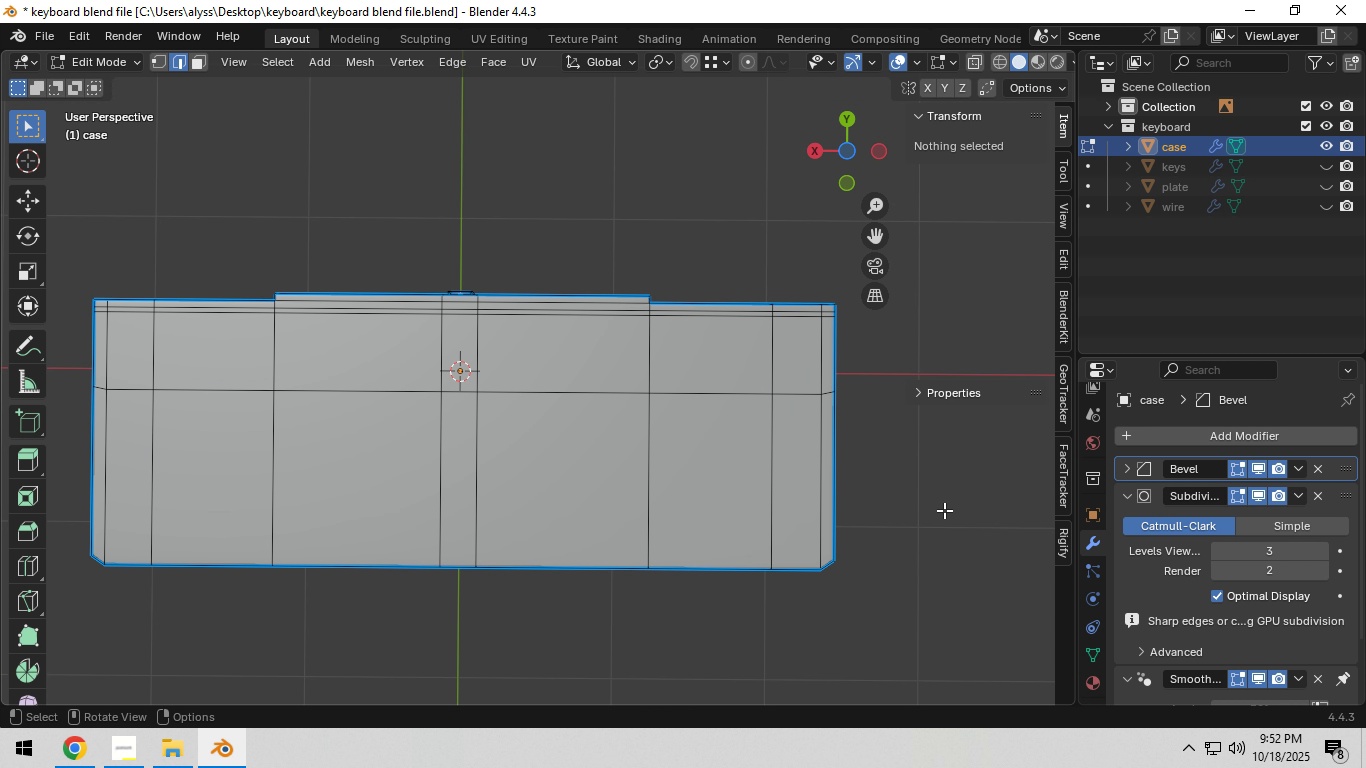 
double_click([945, 510])
 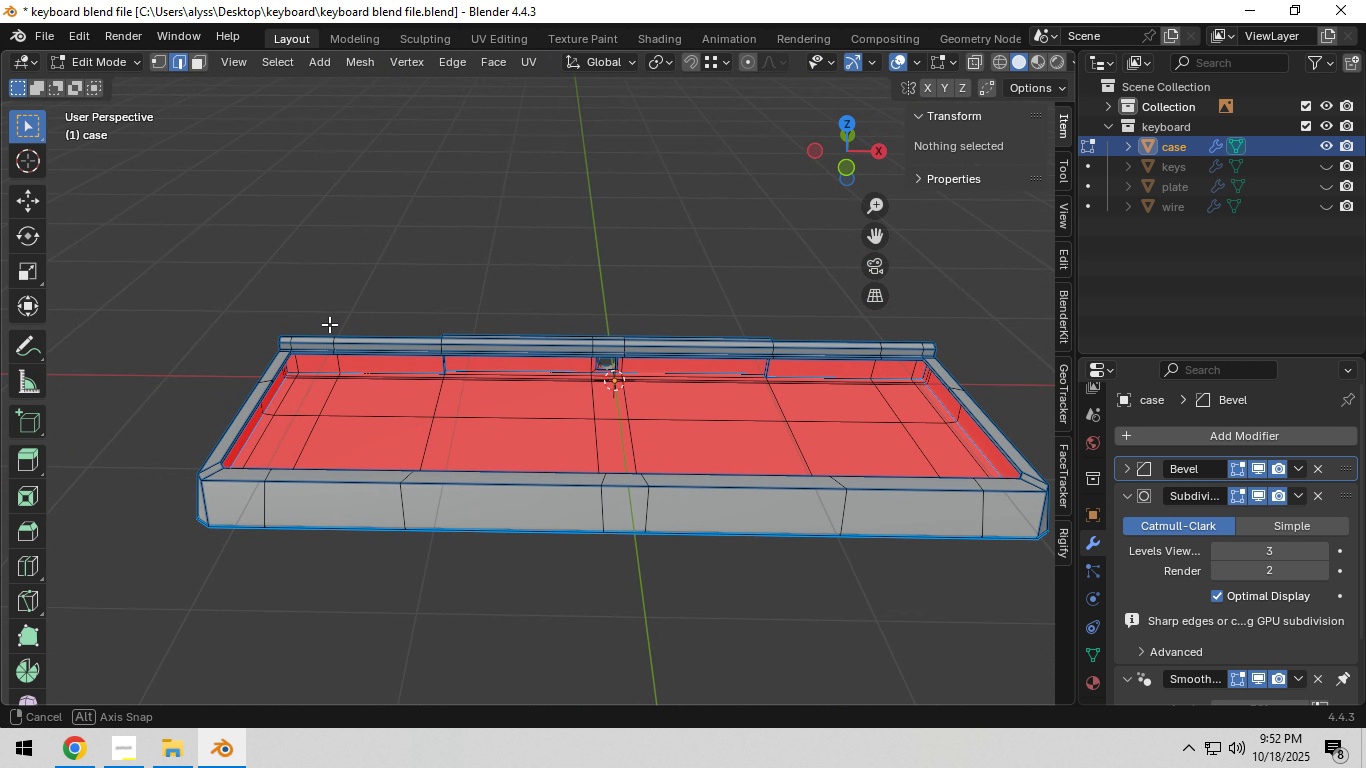 
wait(6.63)
 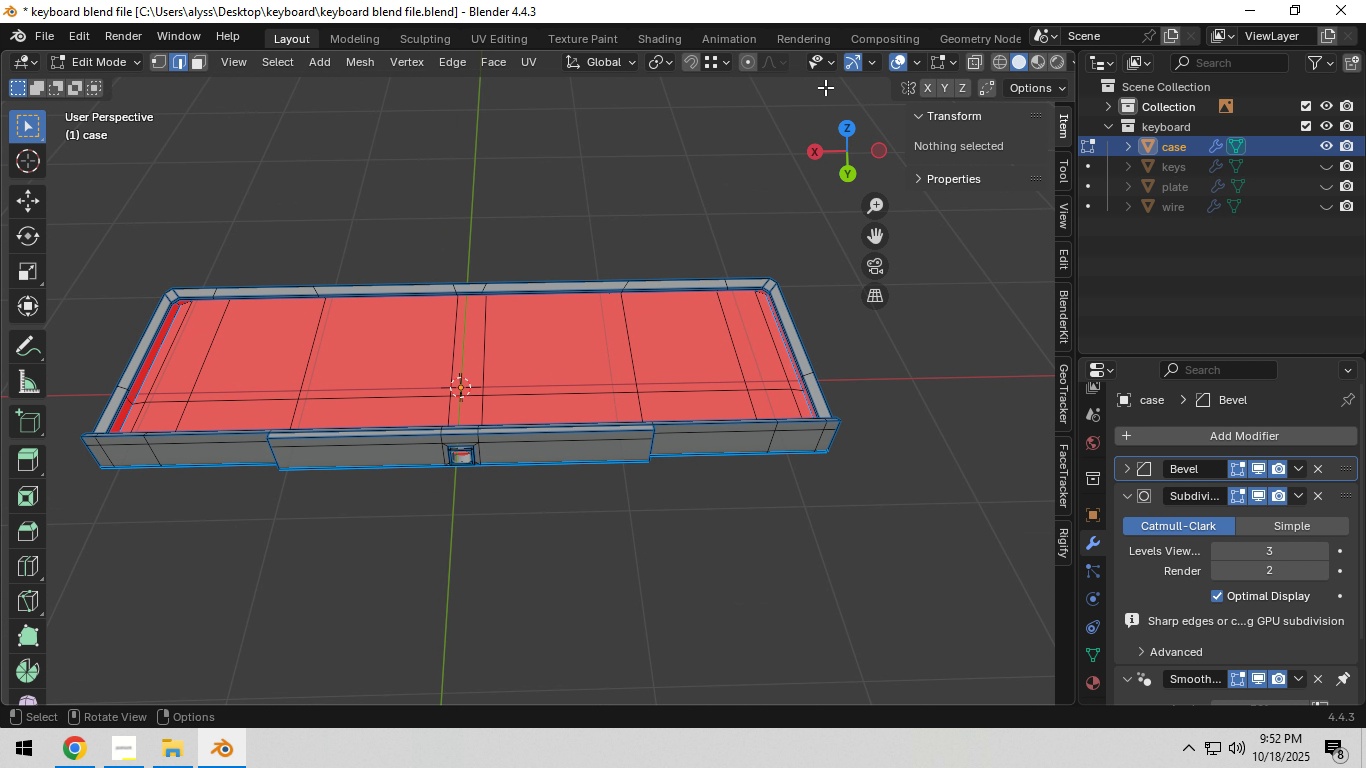 
key(Tab)
 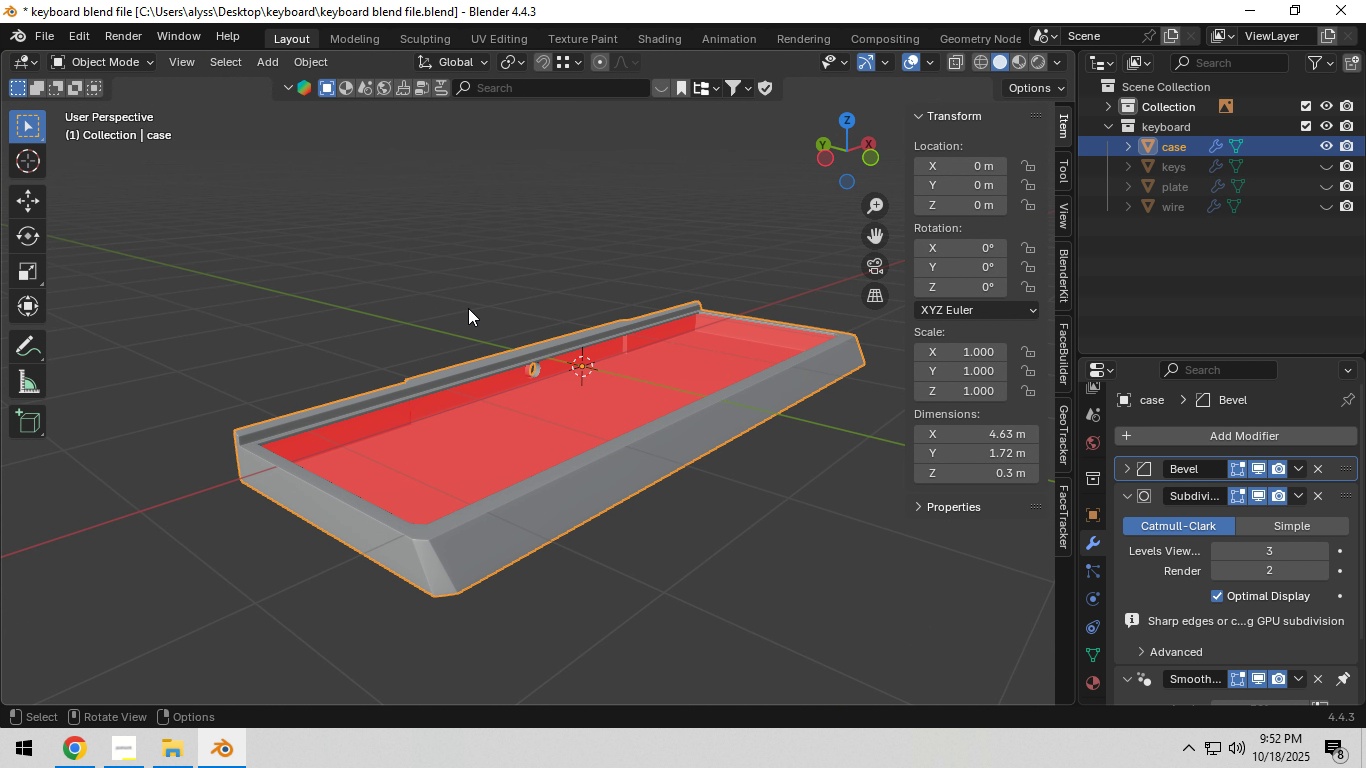 
key(Control+S)
 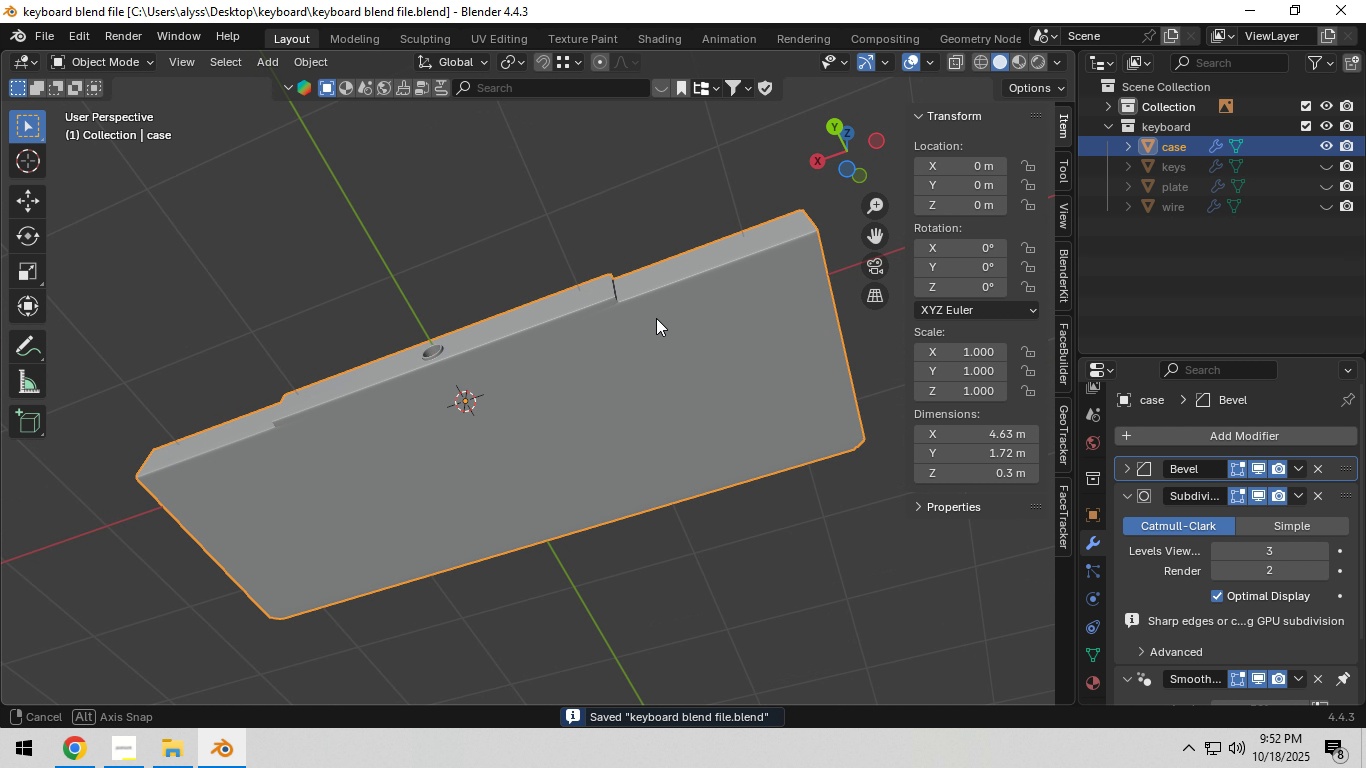 
left_click([676, 323])
 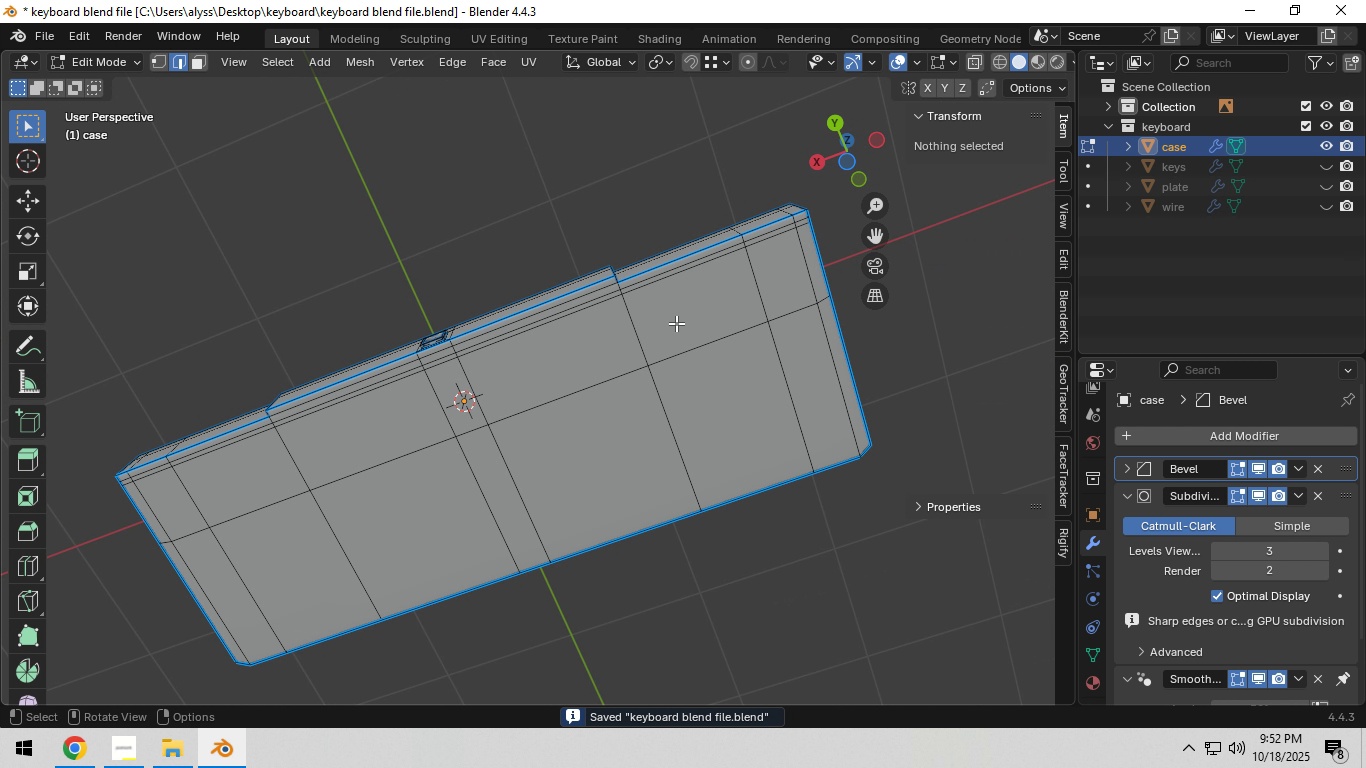 
key(Tab)
 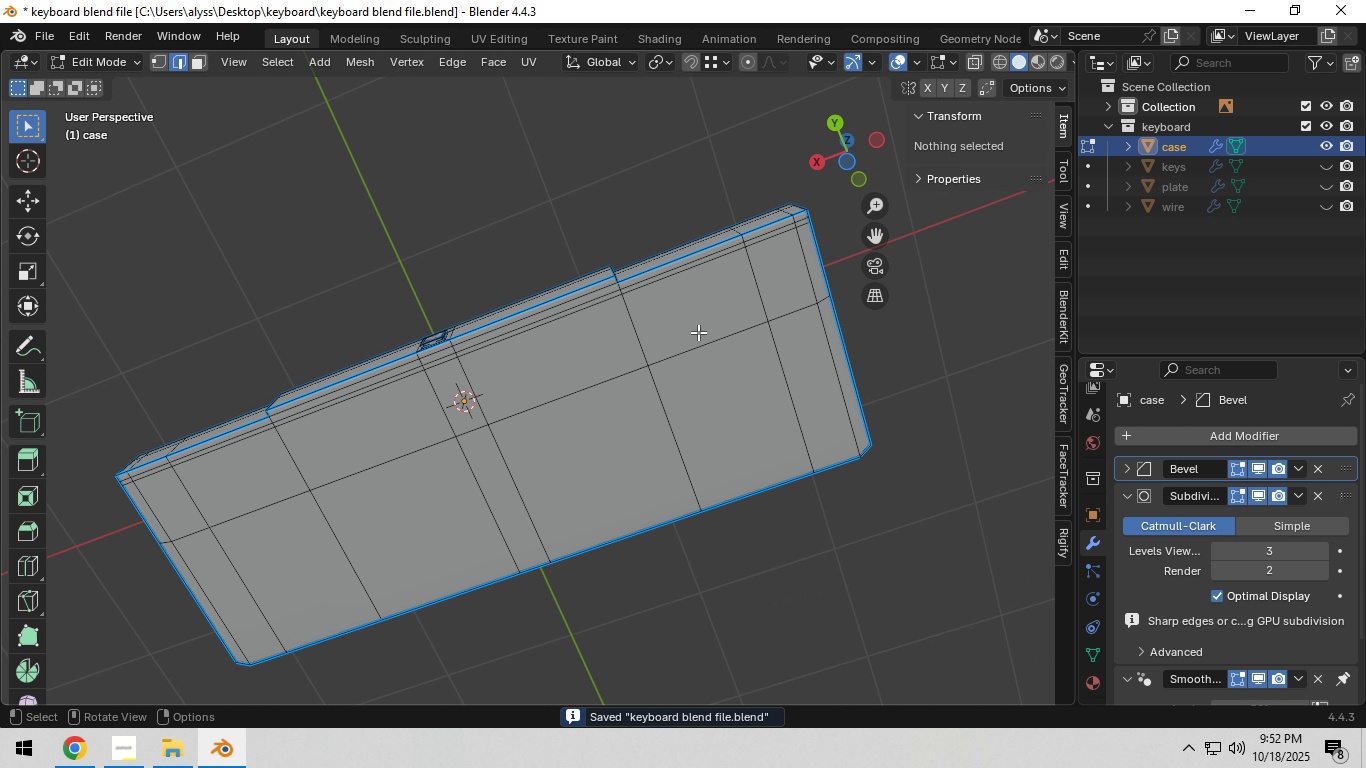 
hold_key(key=ShiftLeft, duration=0.38)
 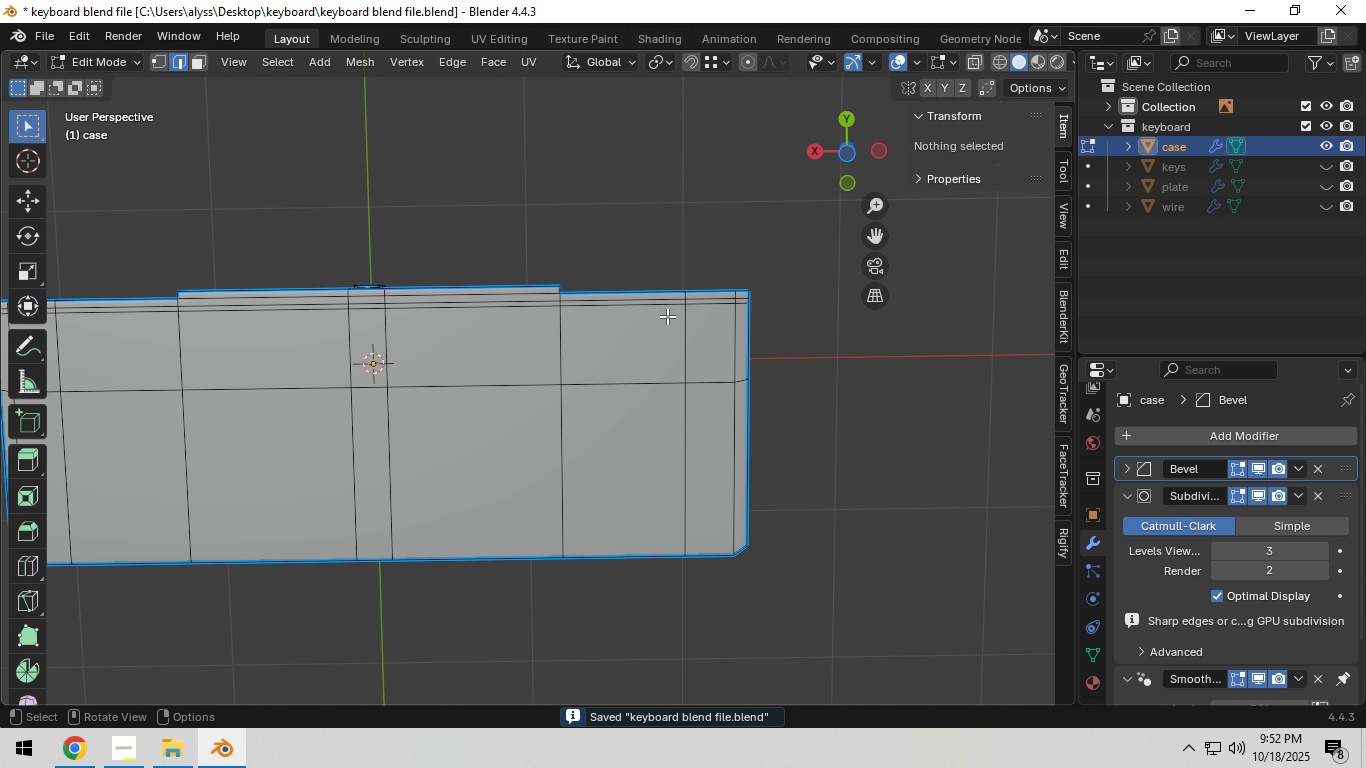 
hold_key(key=ShiftLeft, duration=0.39)
 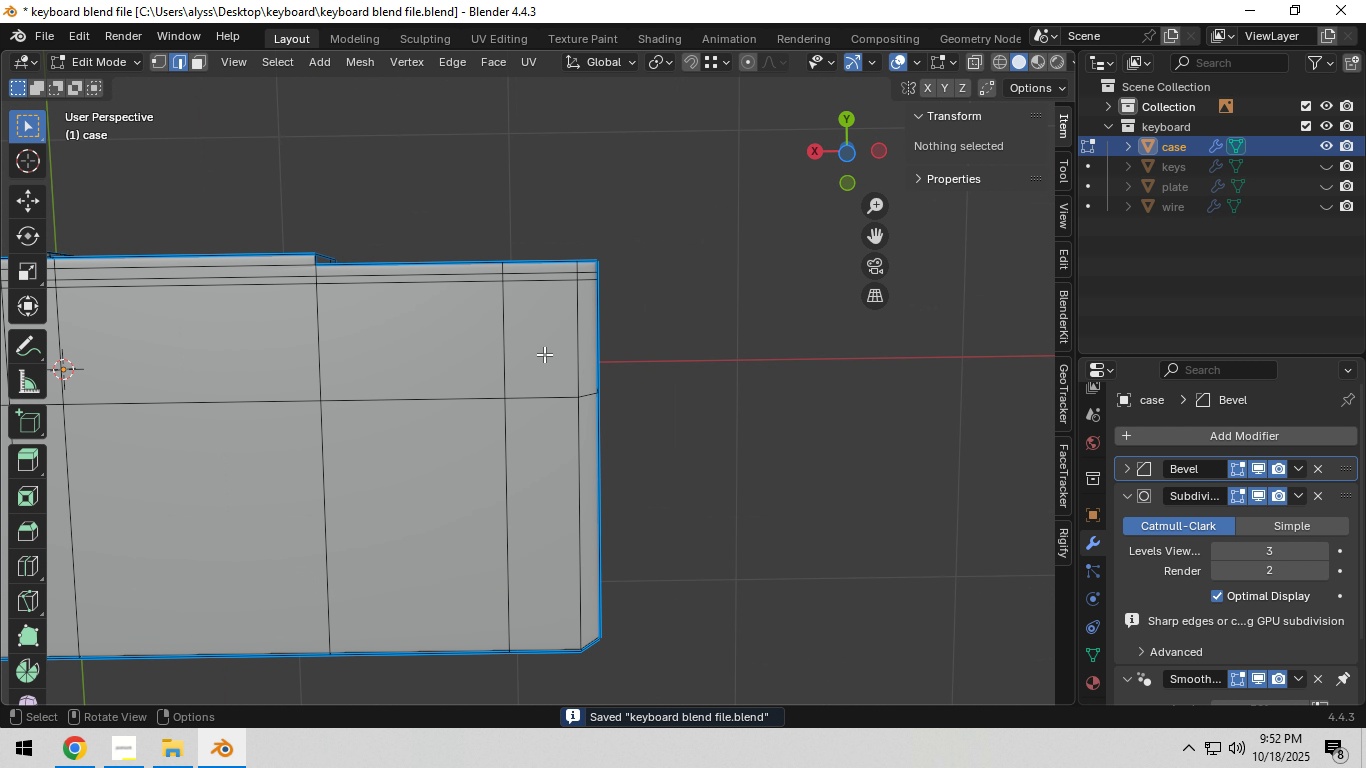 
scroll: coordinate [544, 355], scroll_direction: up, amount: 5.0
 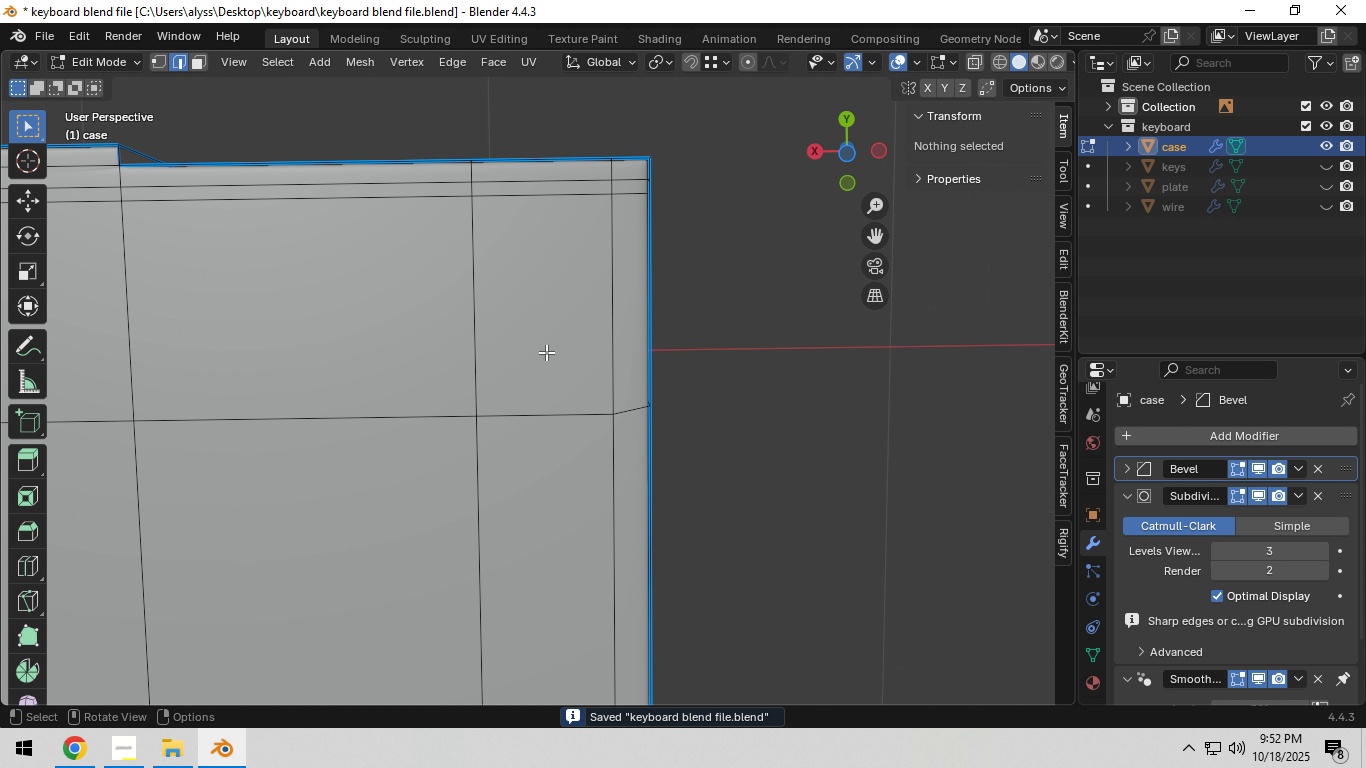 
key(2)
 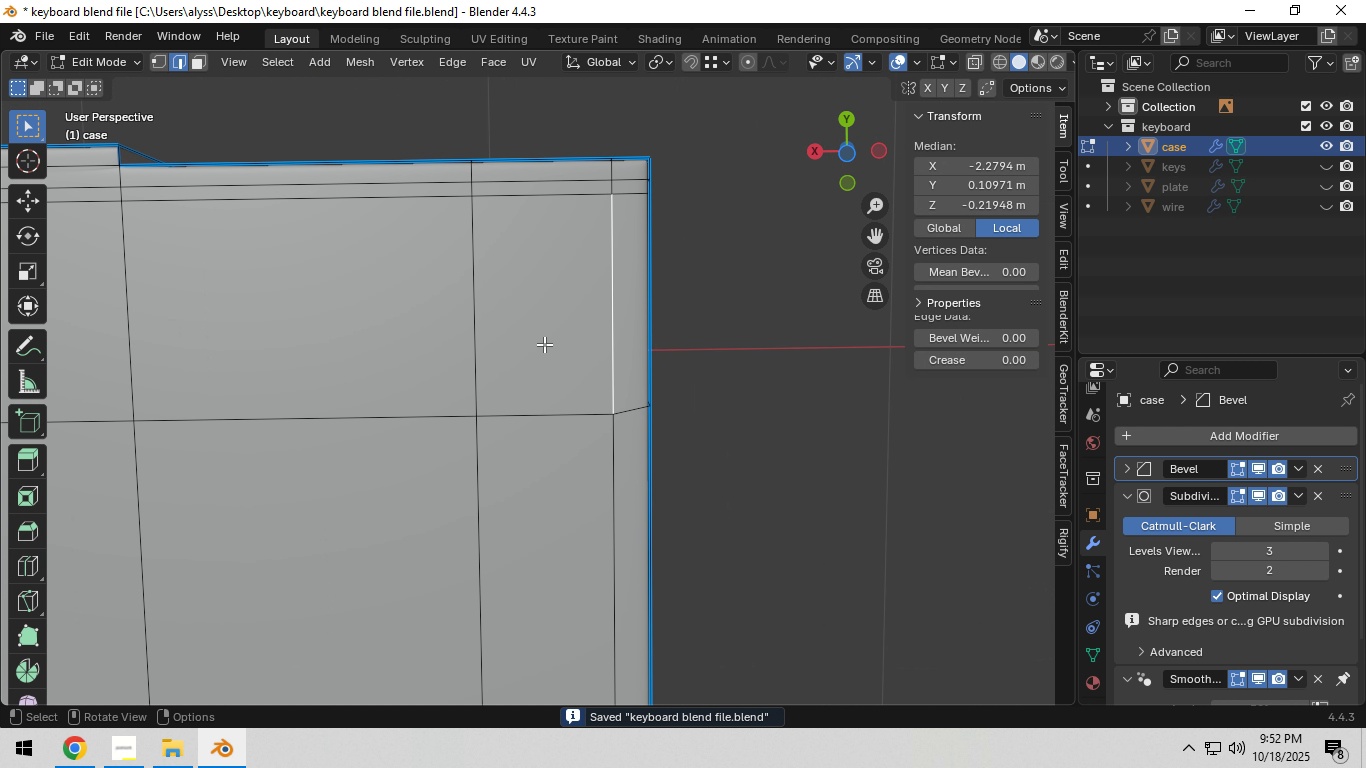 
left_click([544, 344])
 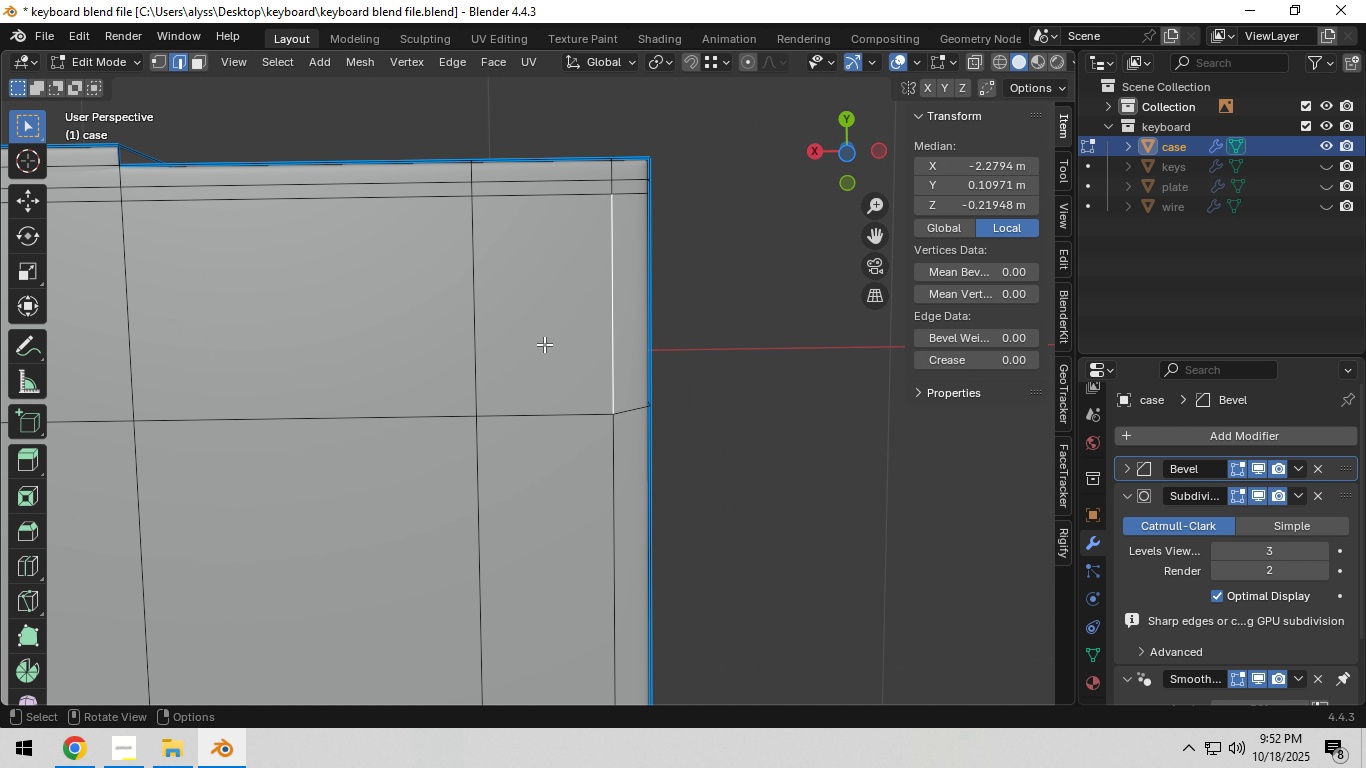 
key(3)
 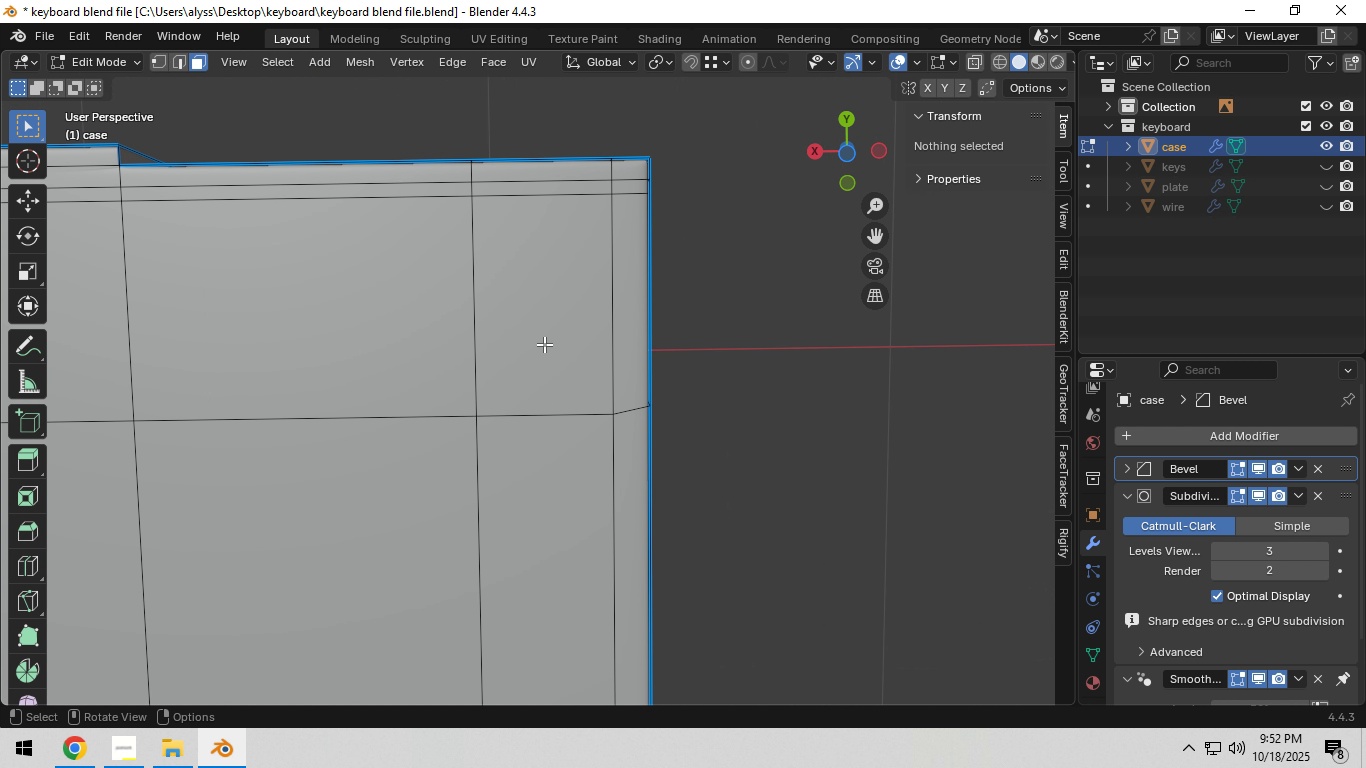 
left_click([544, 344])
 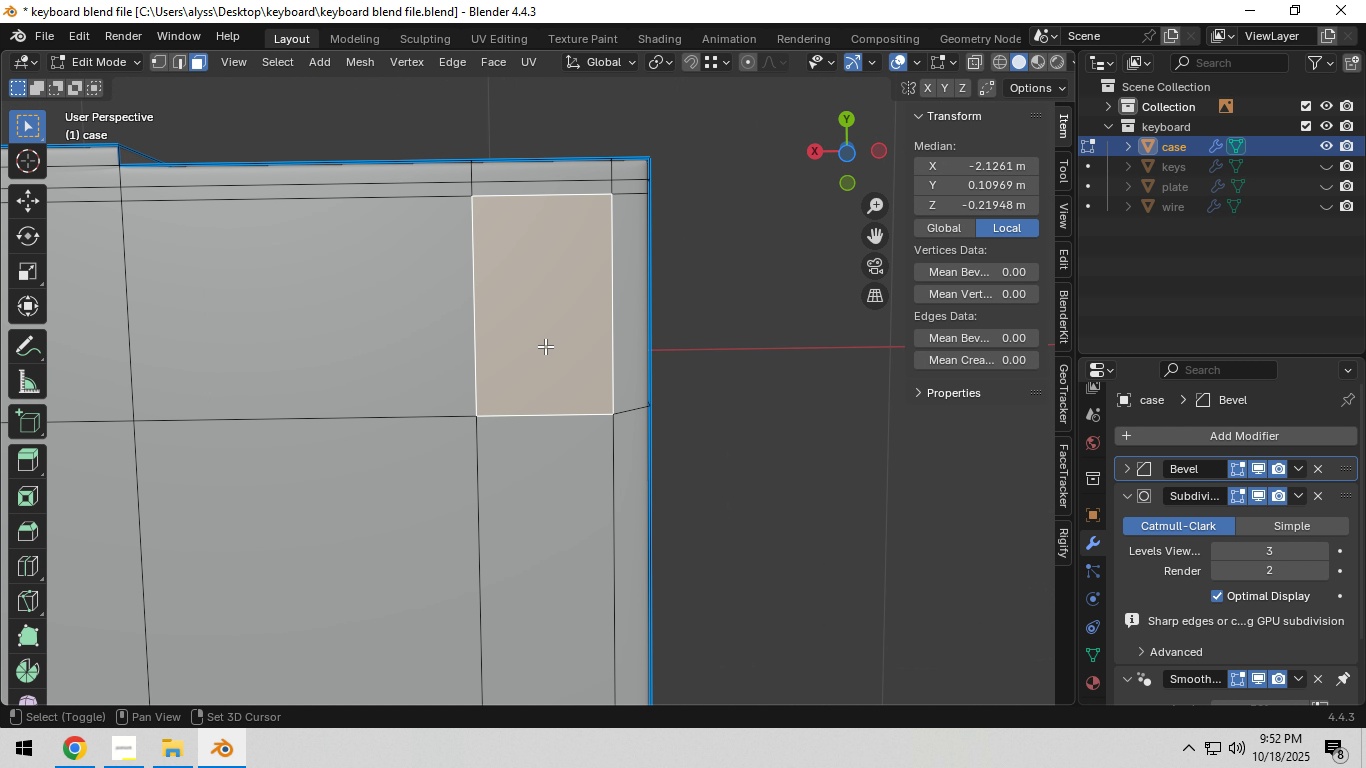 
hold_key(key=ShiftLeft, duration=0.41)
 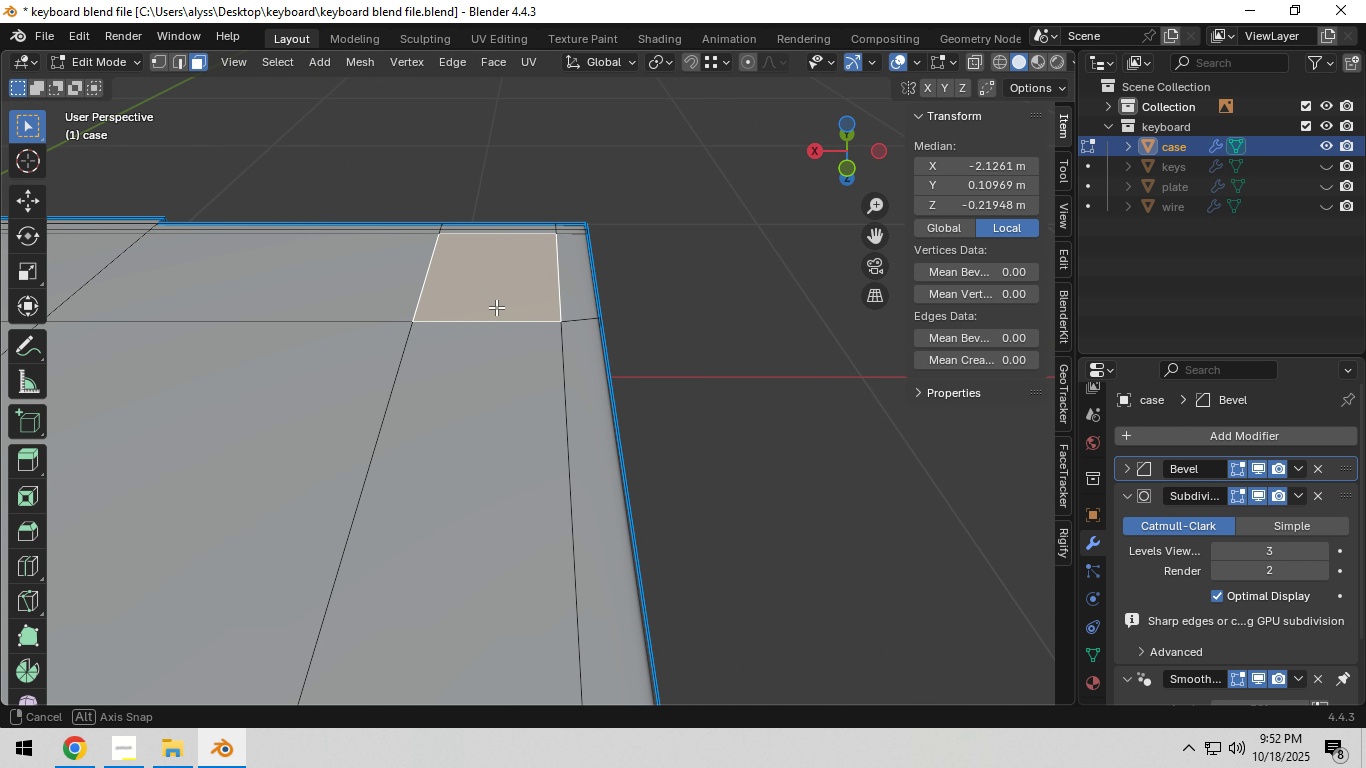 
key(Backquote)
 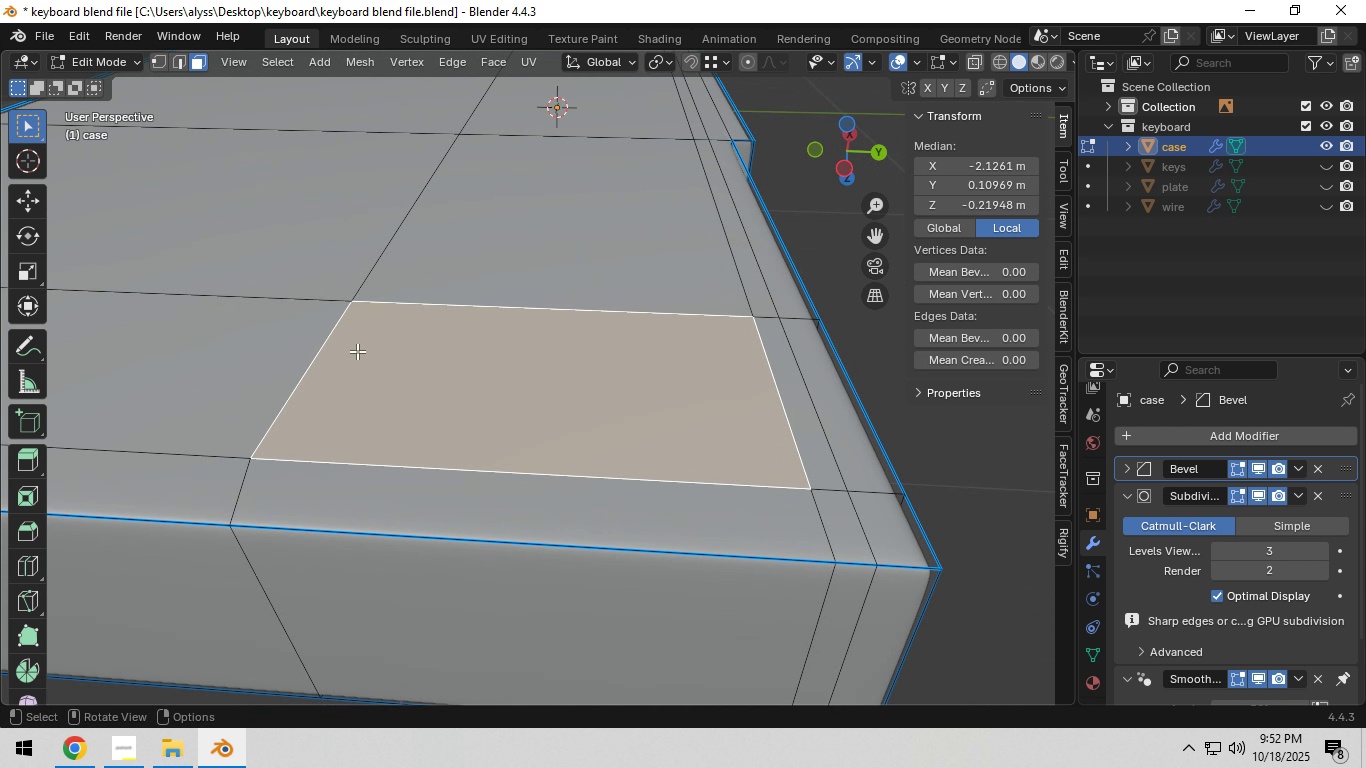 
scroll: coordinate [474, 345], scroll_direction: down, amount: 4.0
 